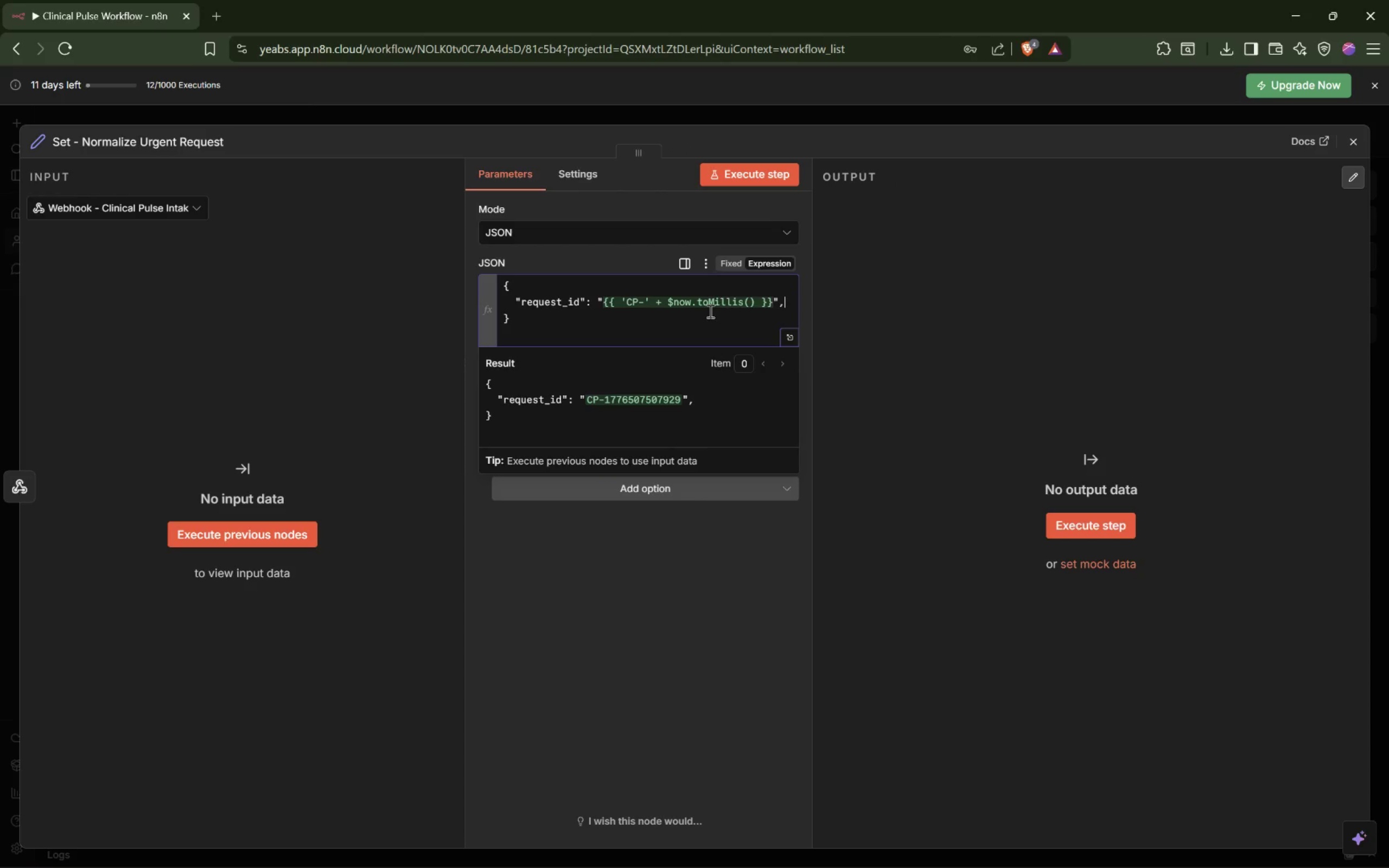 
key(Meta+MetaLeft)
 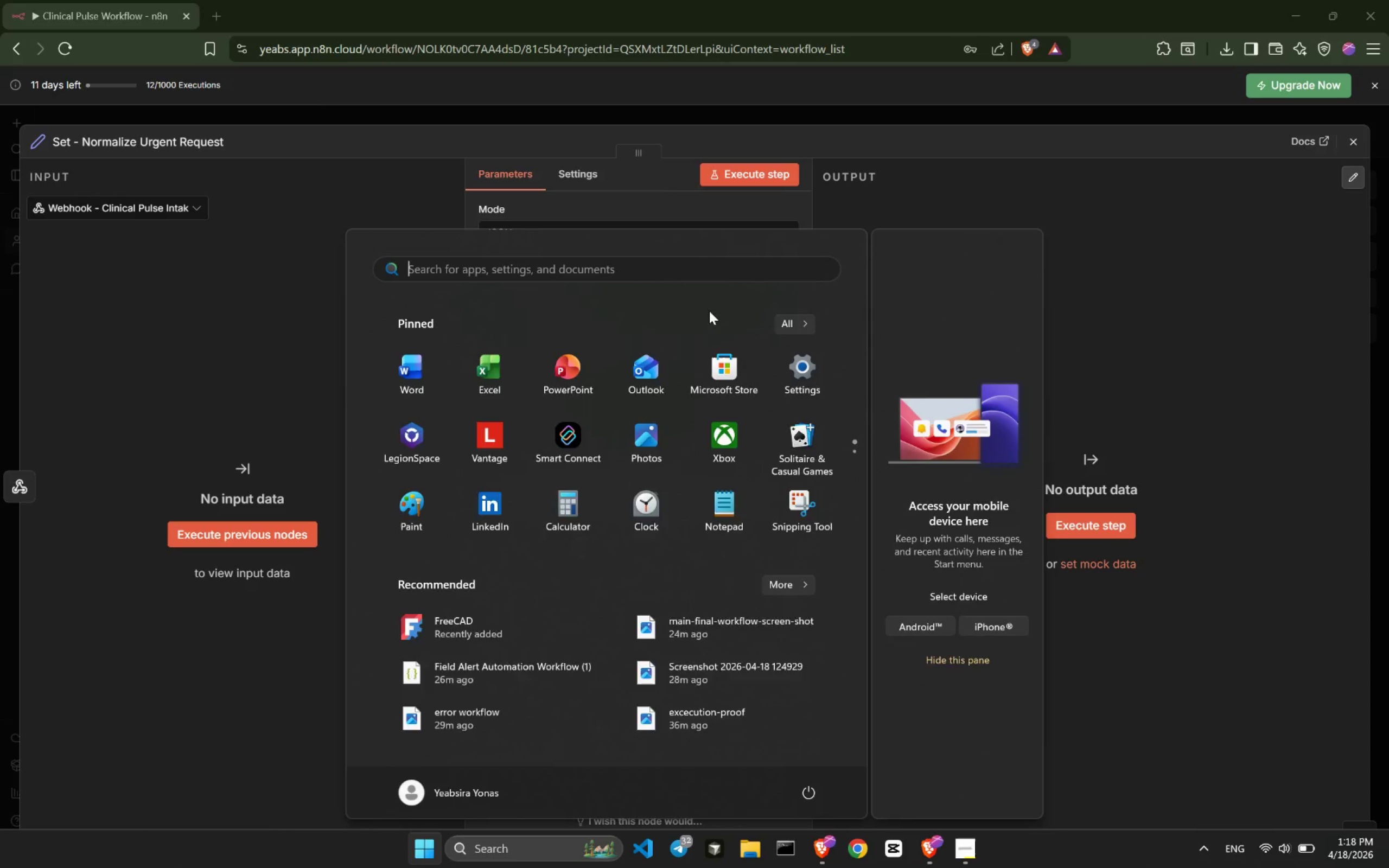 
type(postman)
 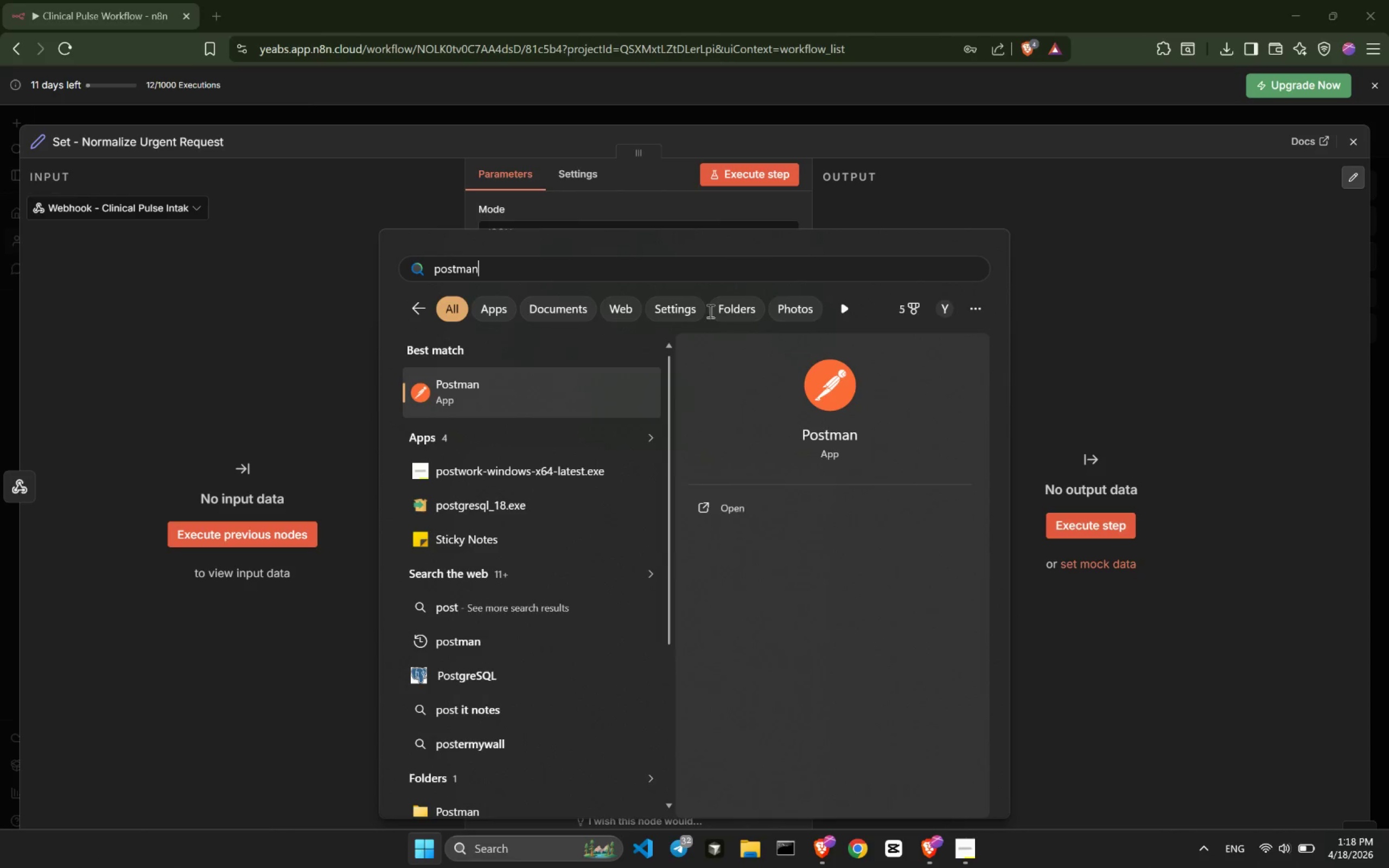 
key(Enter)
 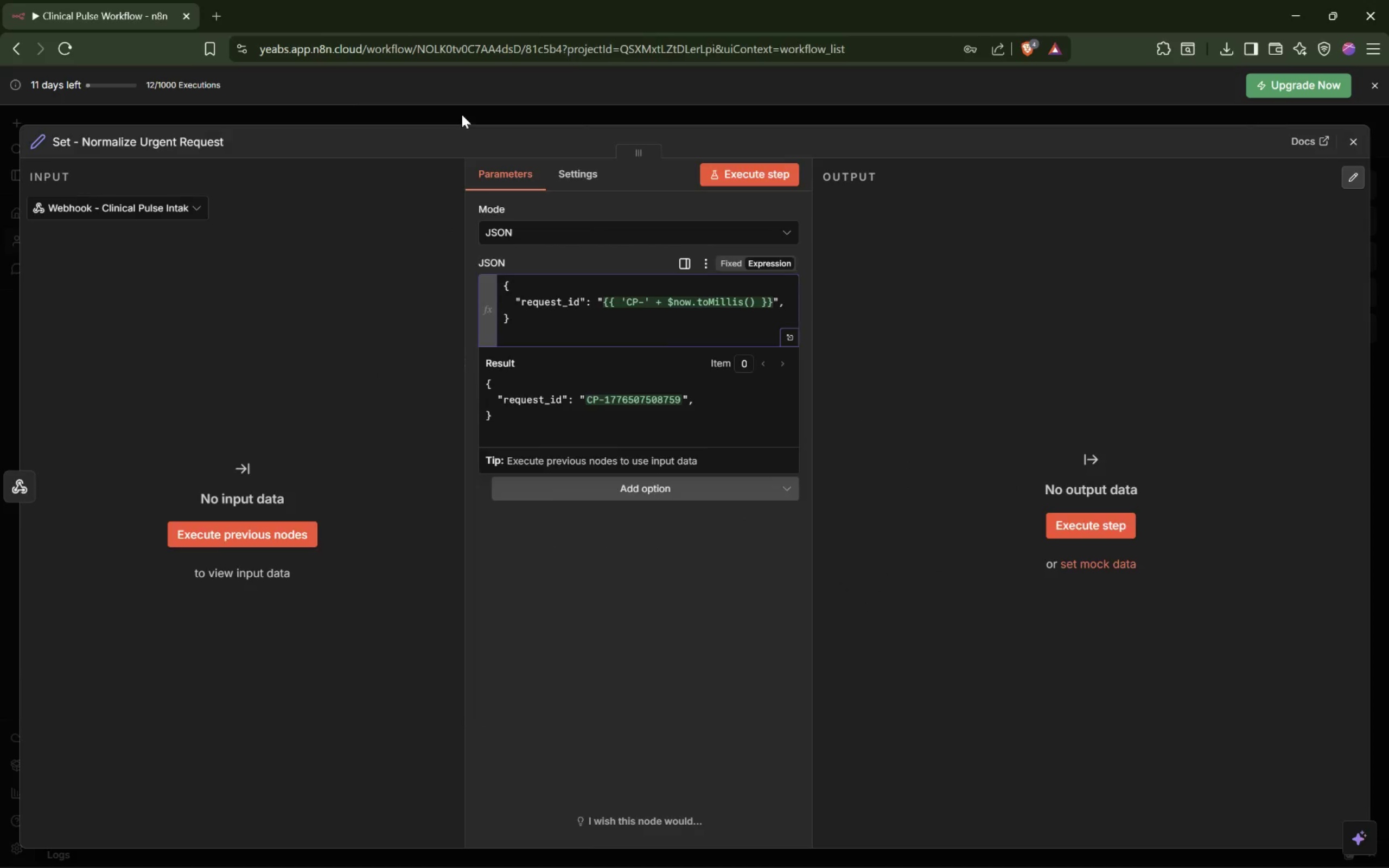 
double_click([428, 303])
 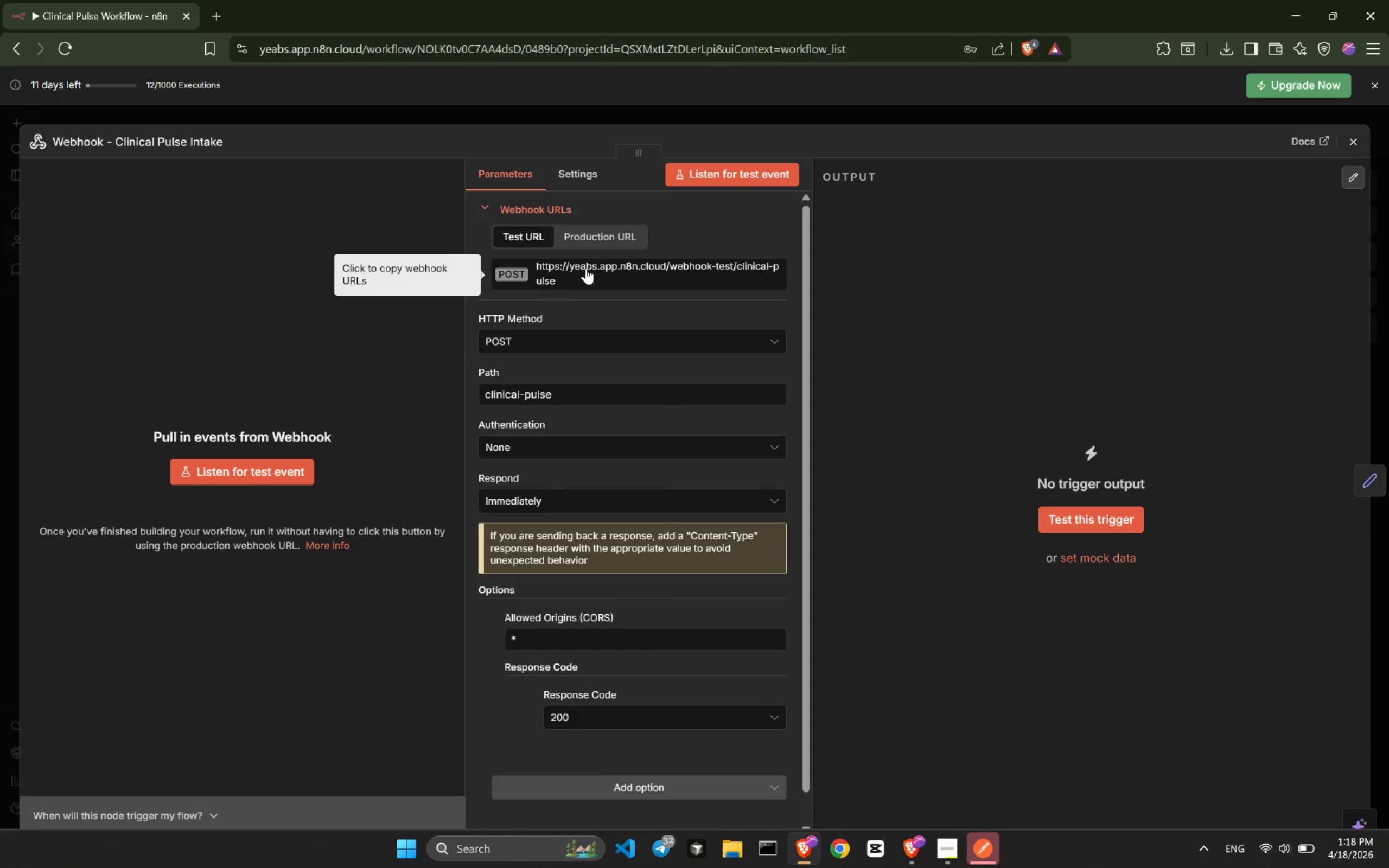 
left_click([593, 265])
 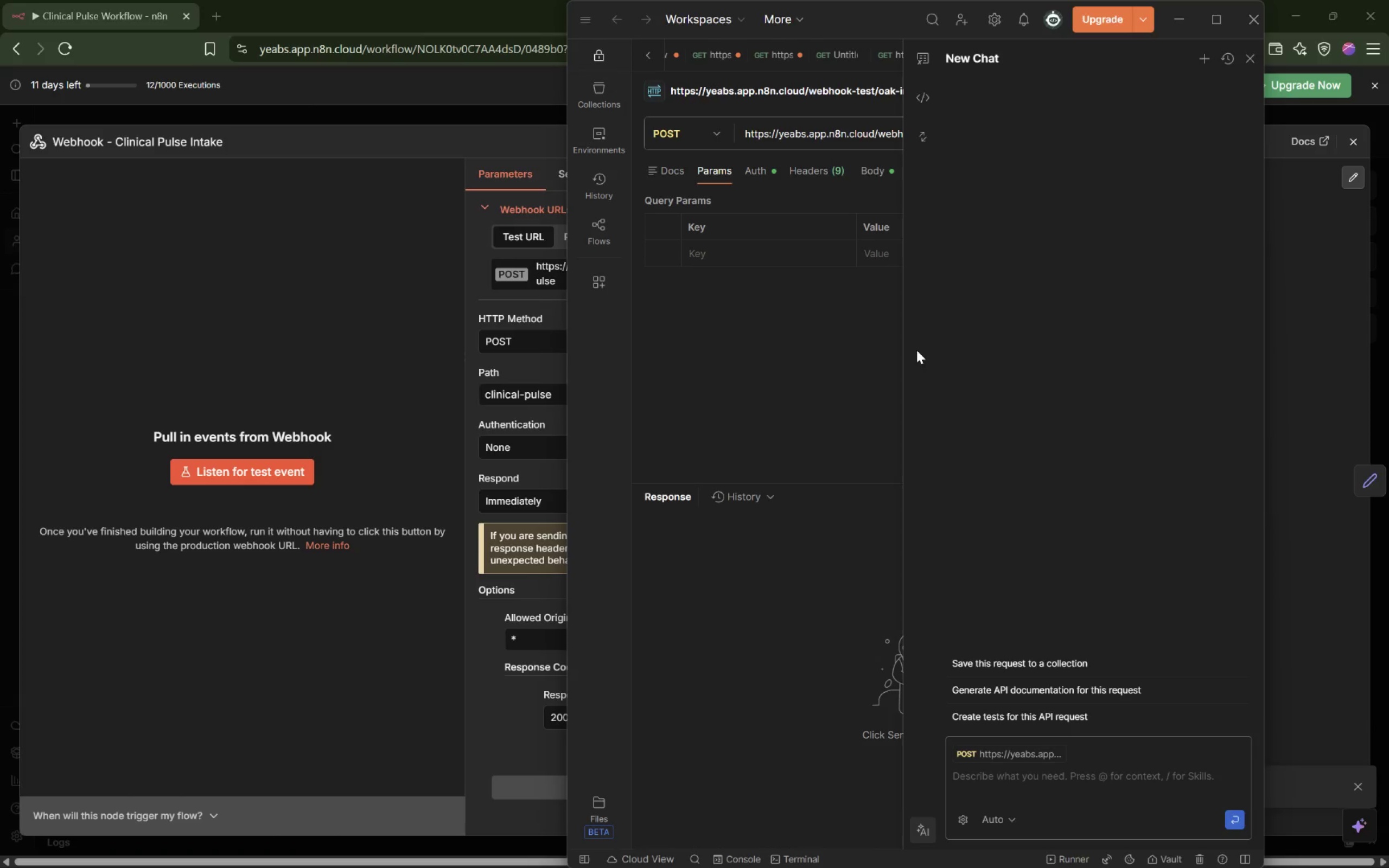 
left_click([1254, 59])
 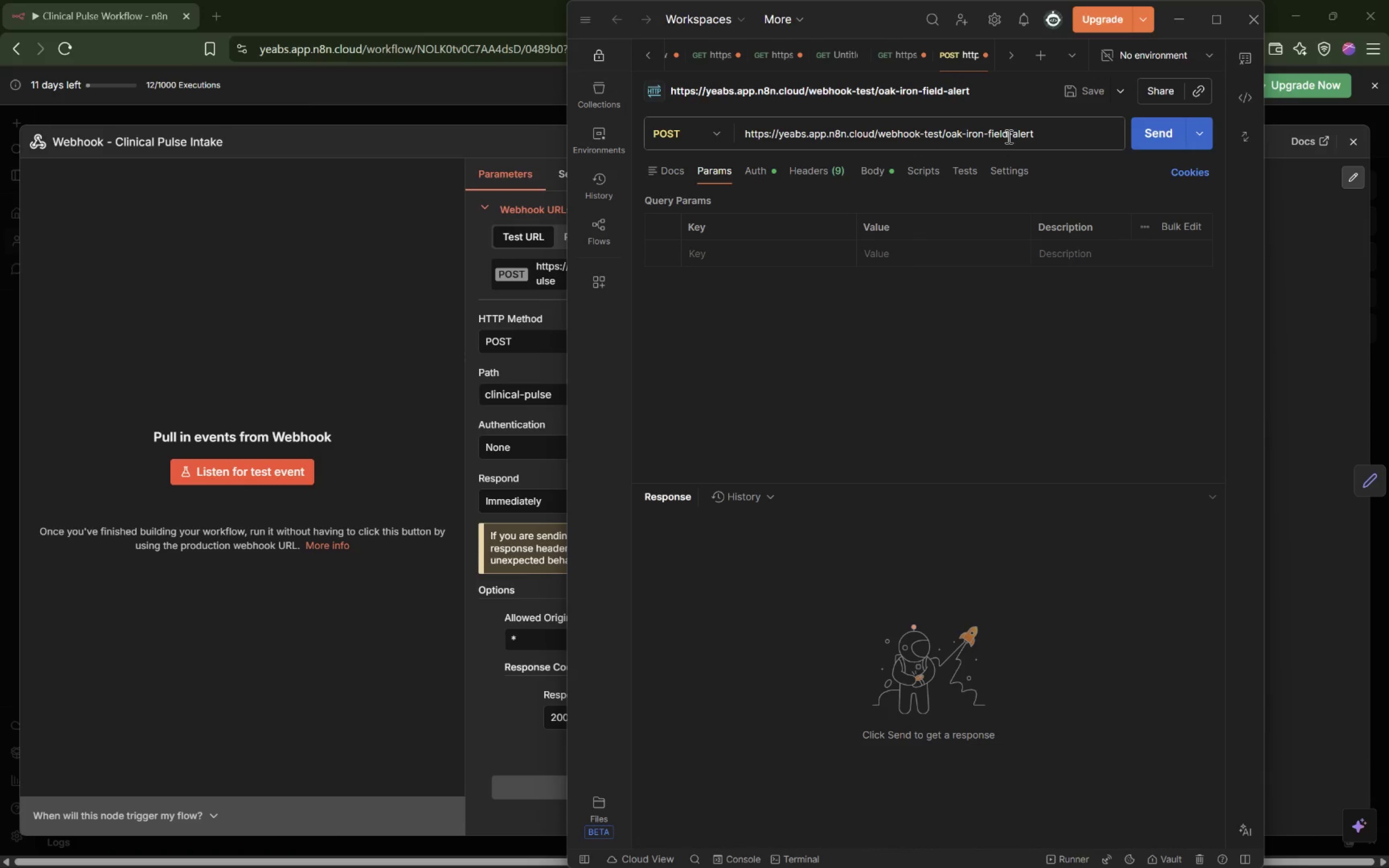 
double_click([1010, 135])
 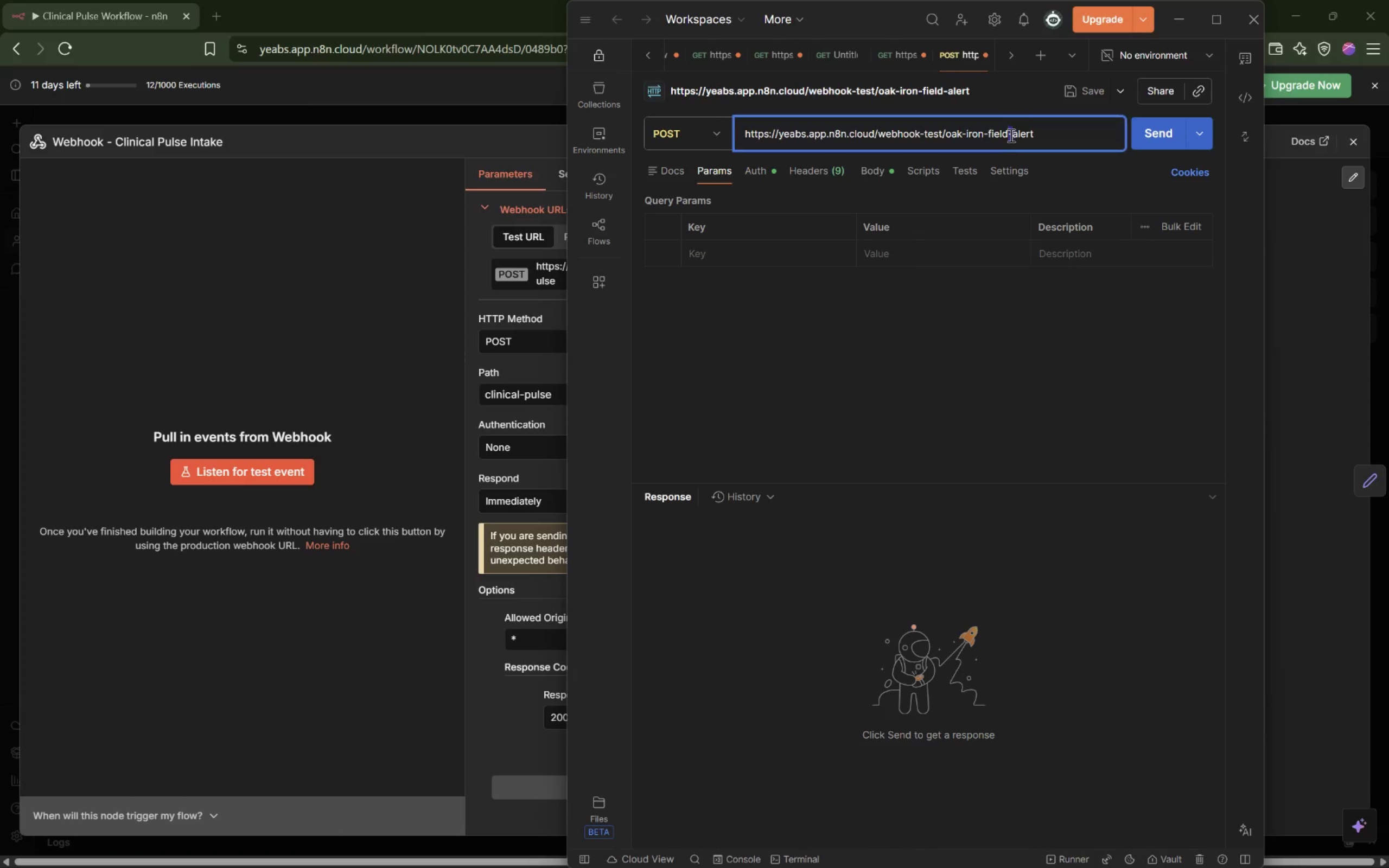 
triple_click([1010, 135])
 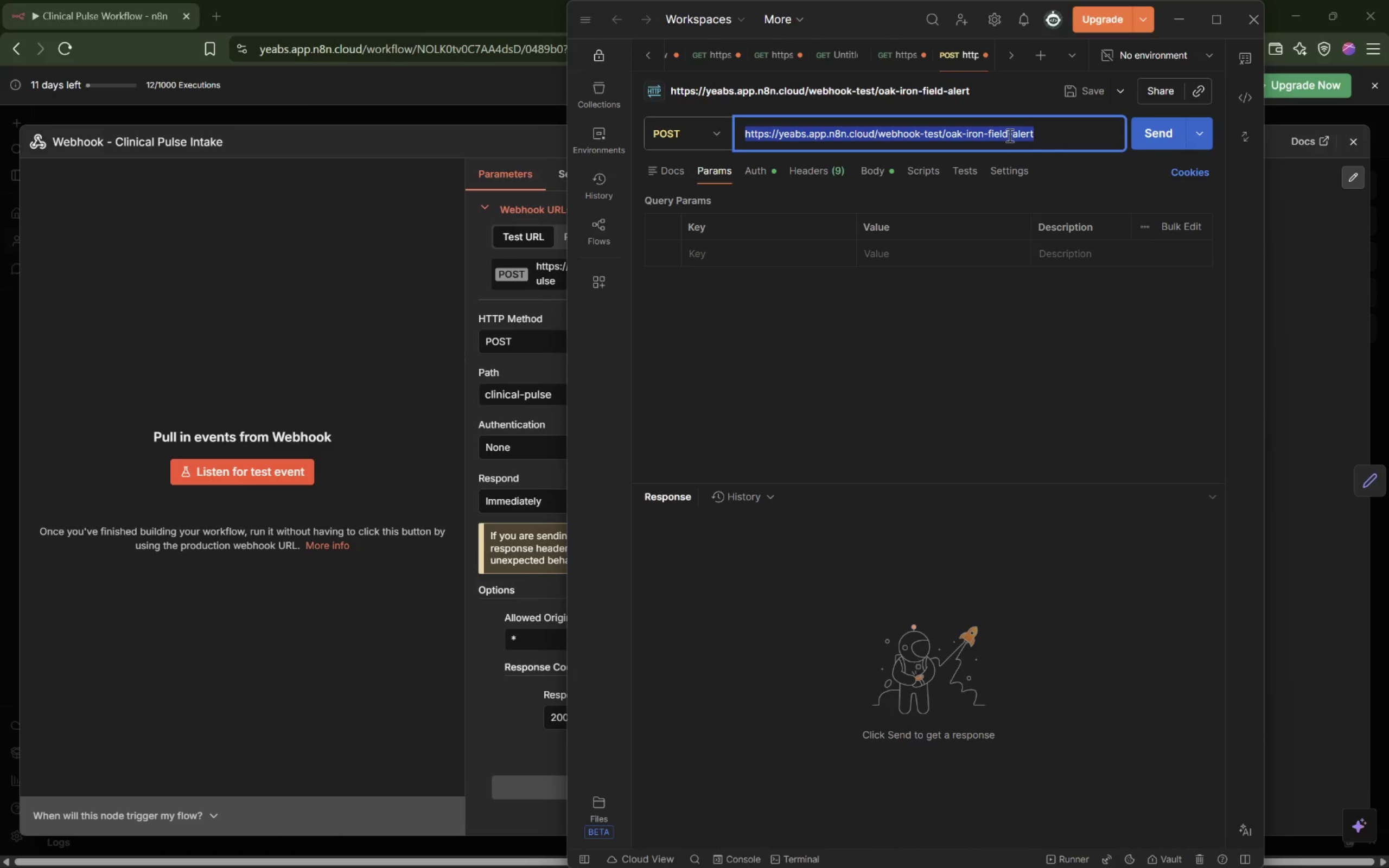 
key(Control+V)
 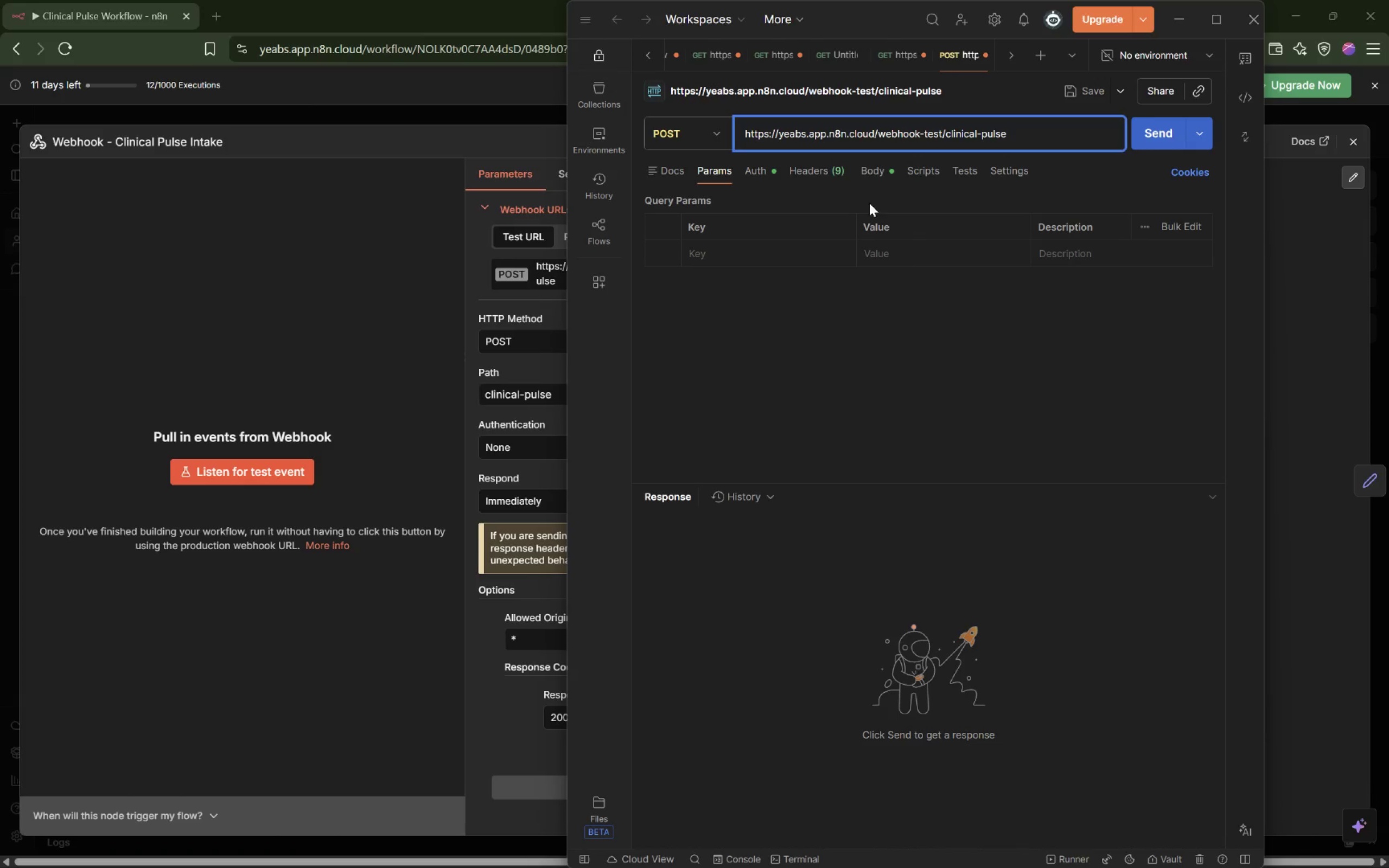 
left_click([880, 176])
 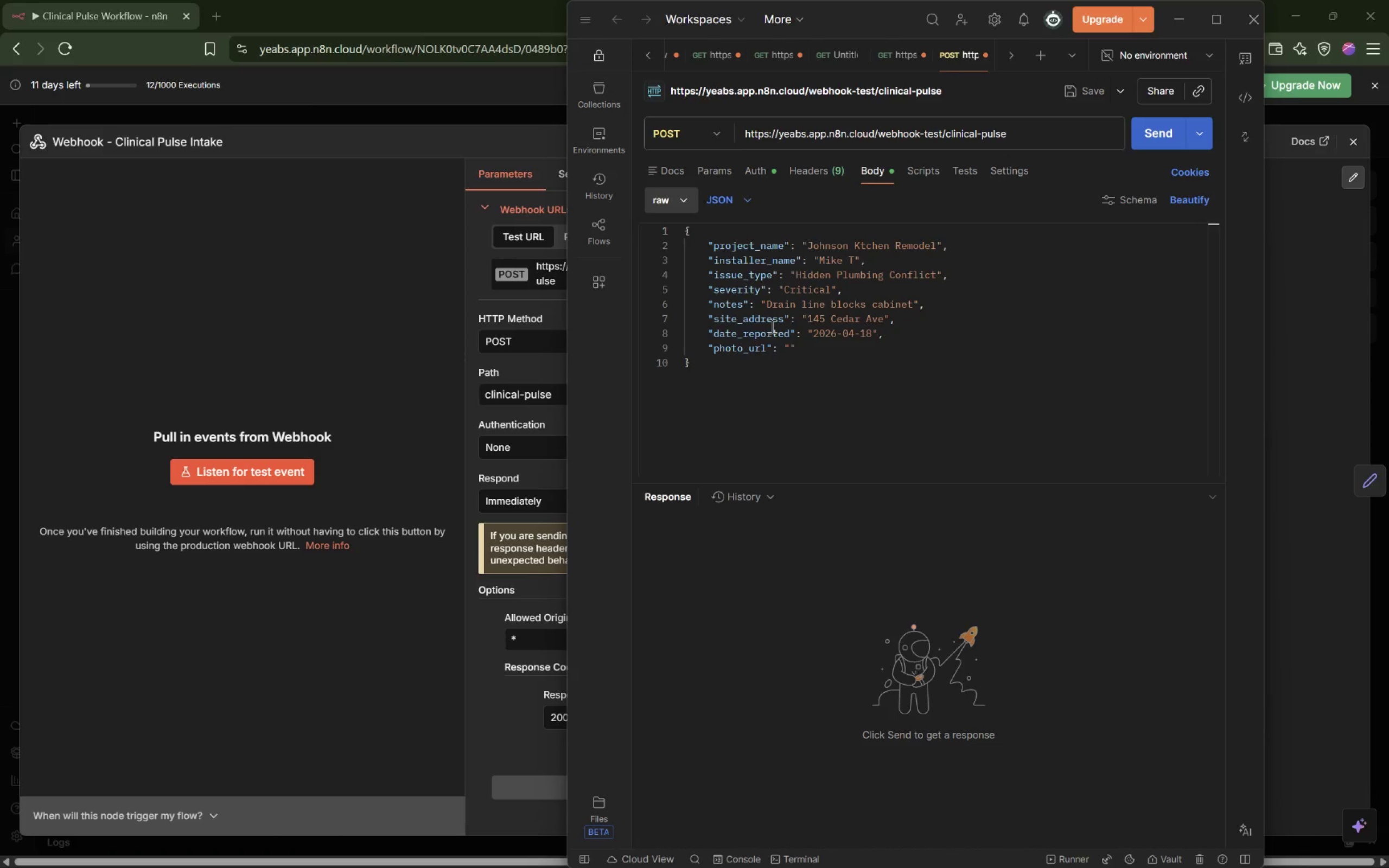 
wait(8.27)
 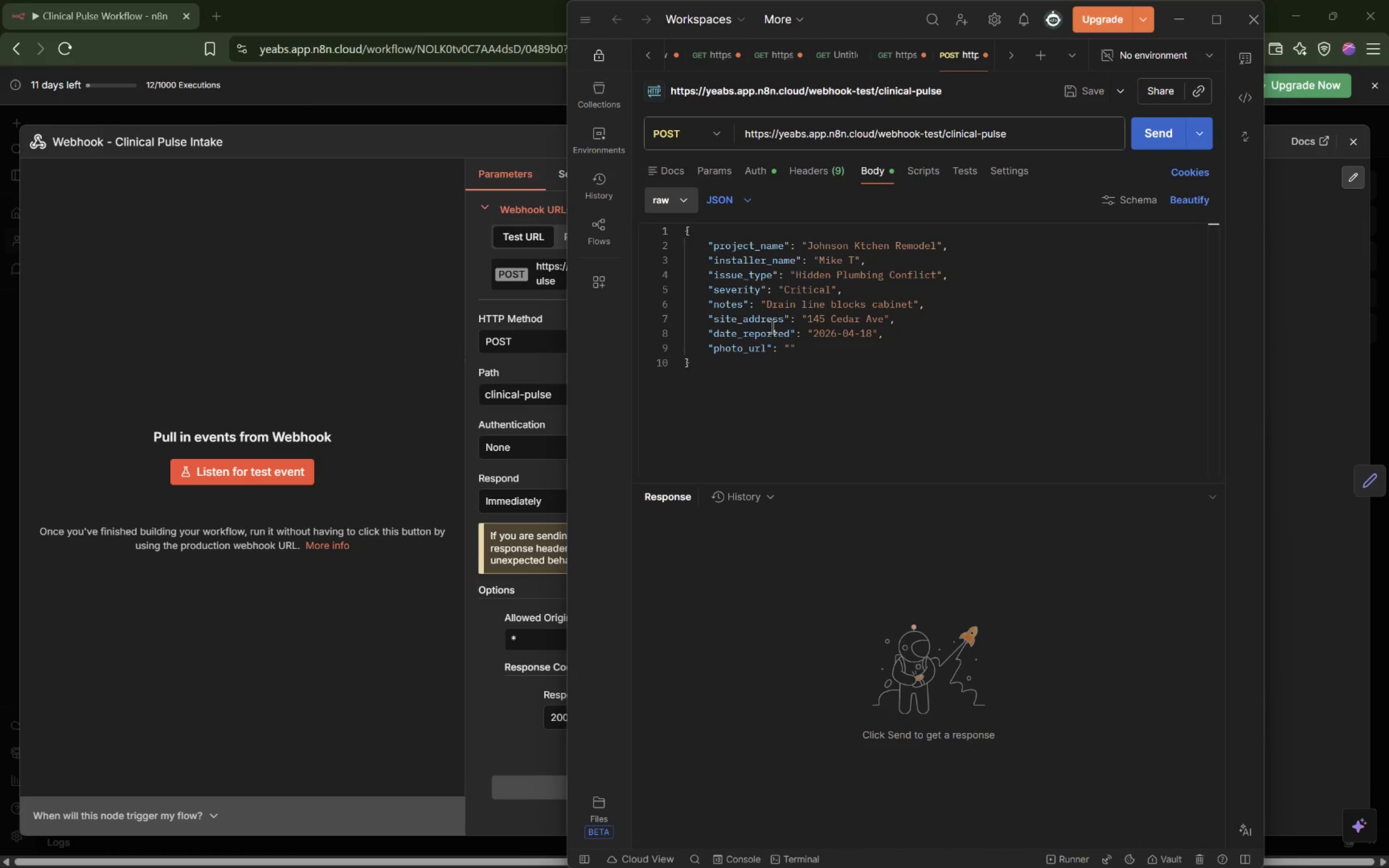 
double_click([748, 247])
 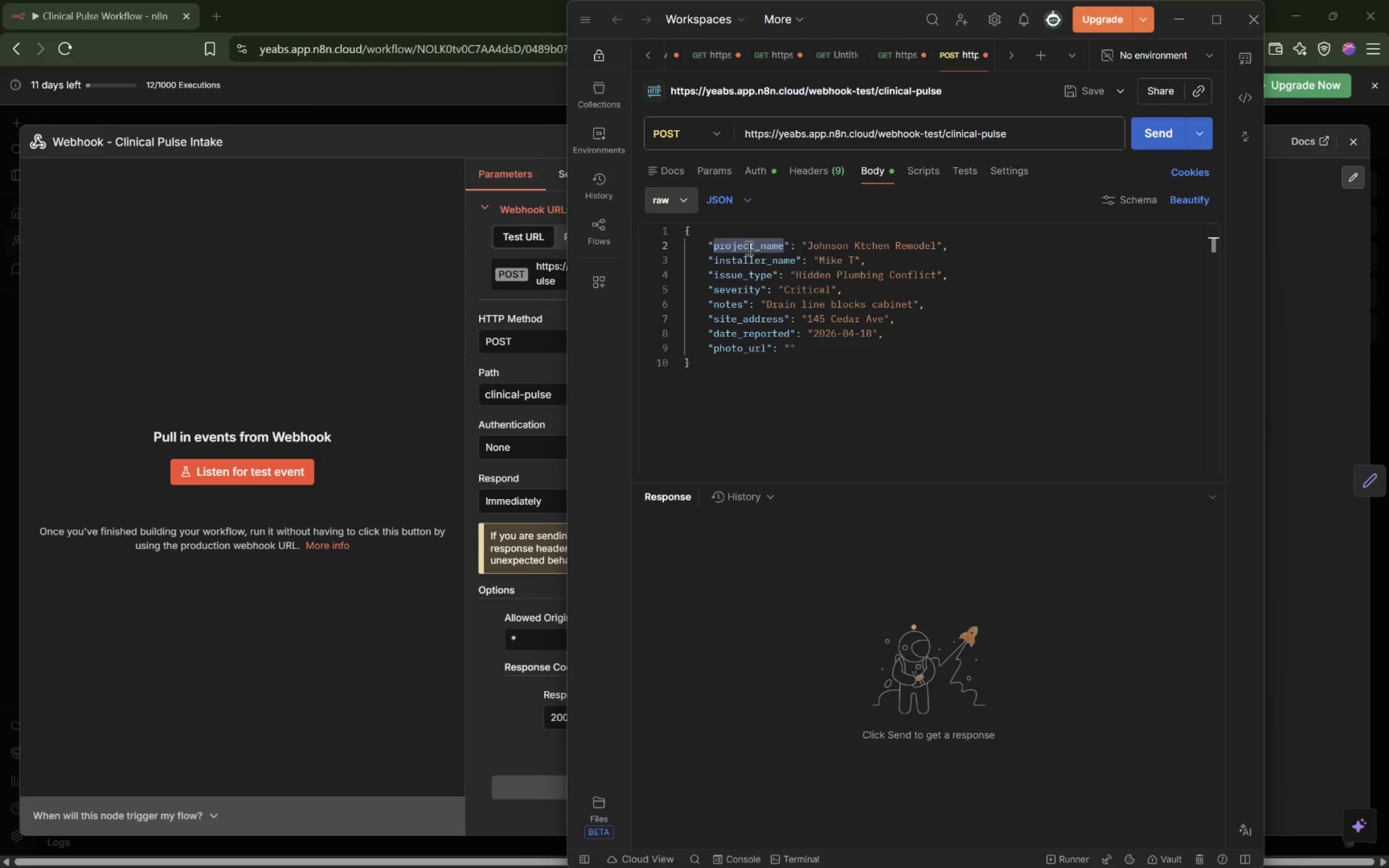 
type(requesting_therapist)
 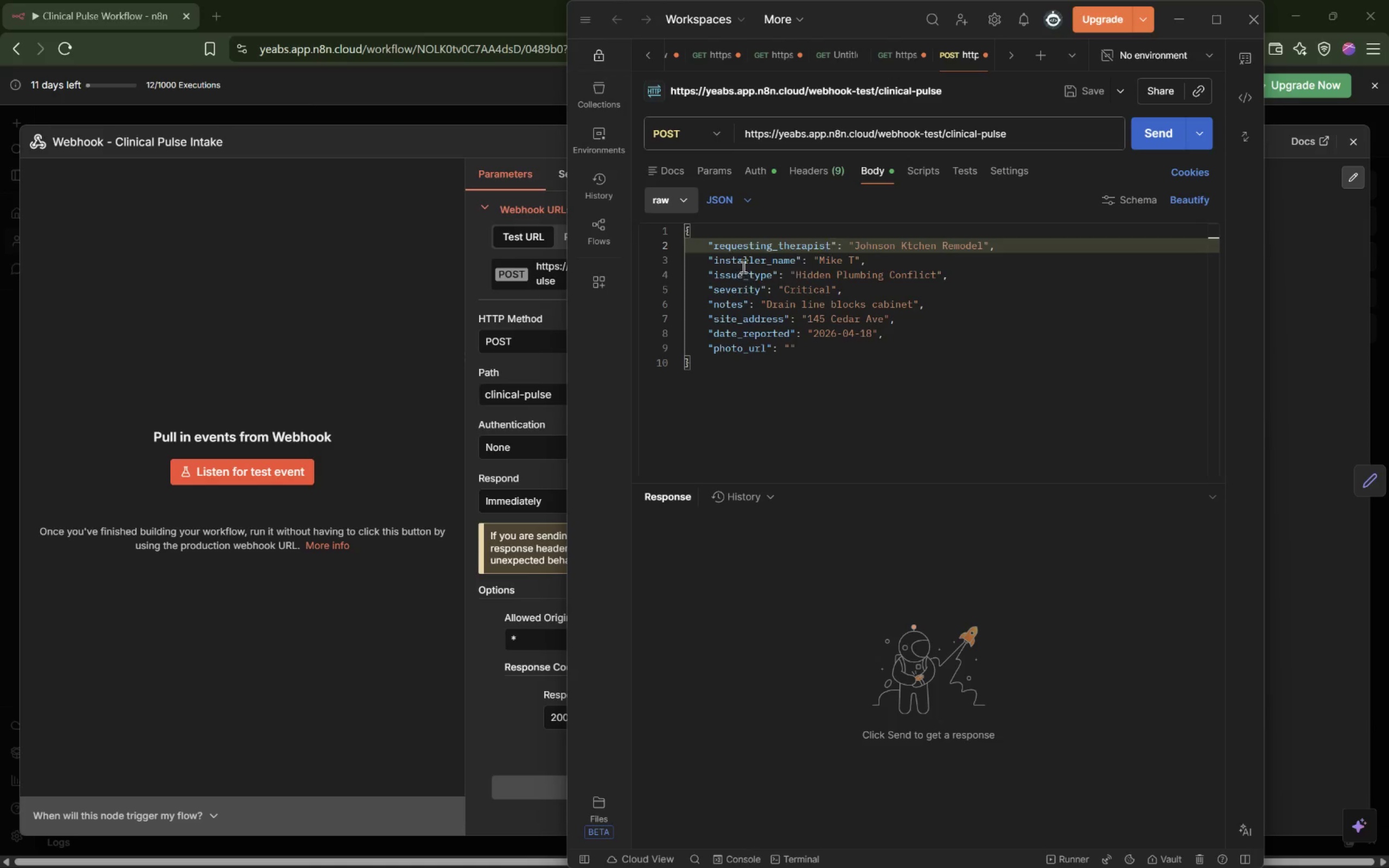 
double_click([743, 263])
 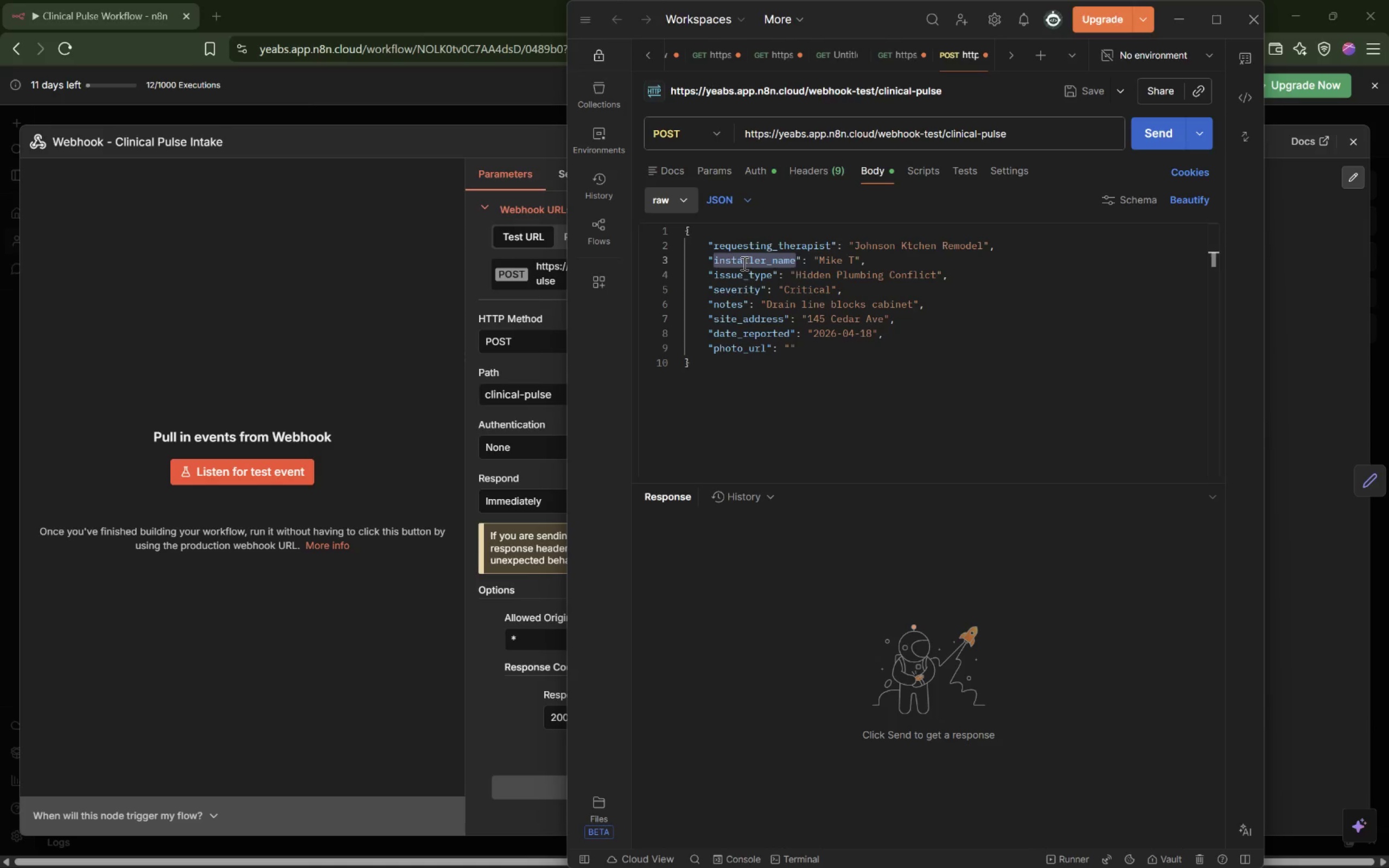 
type(urgency_level)
 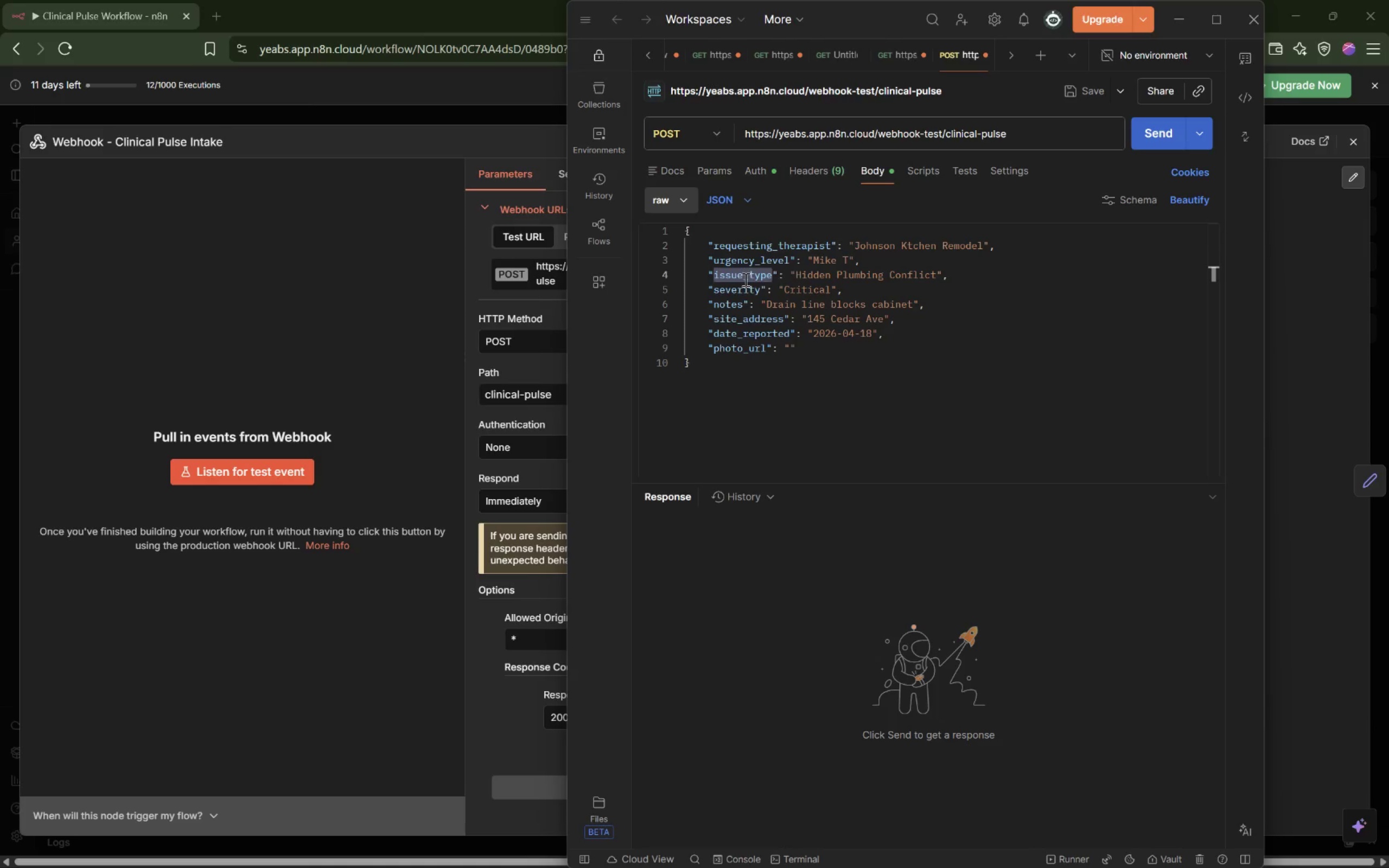 
type(client_initials)
 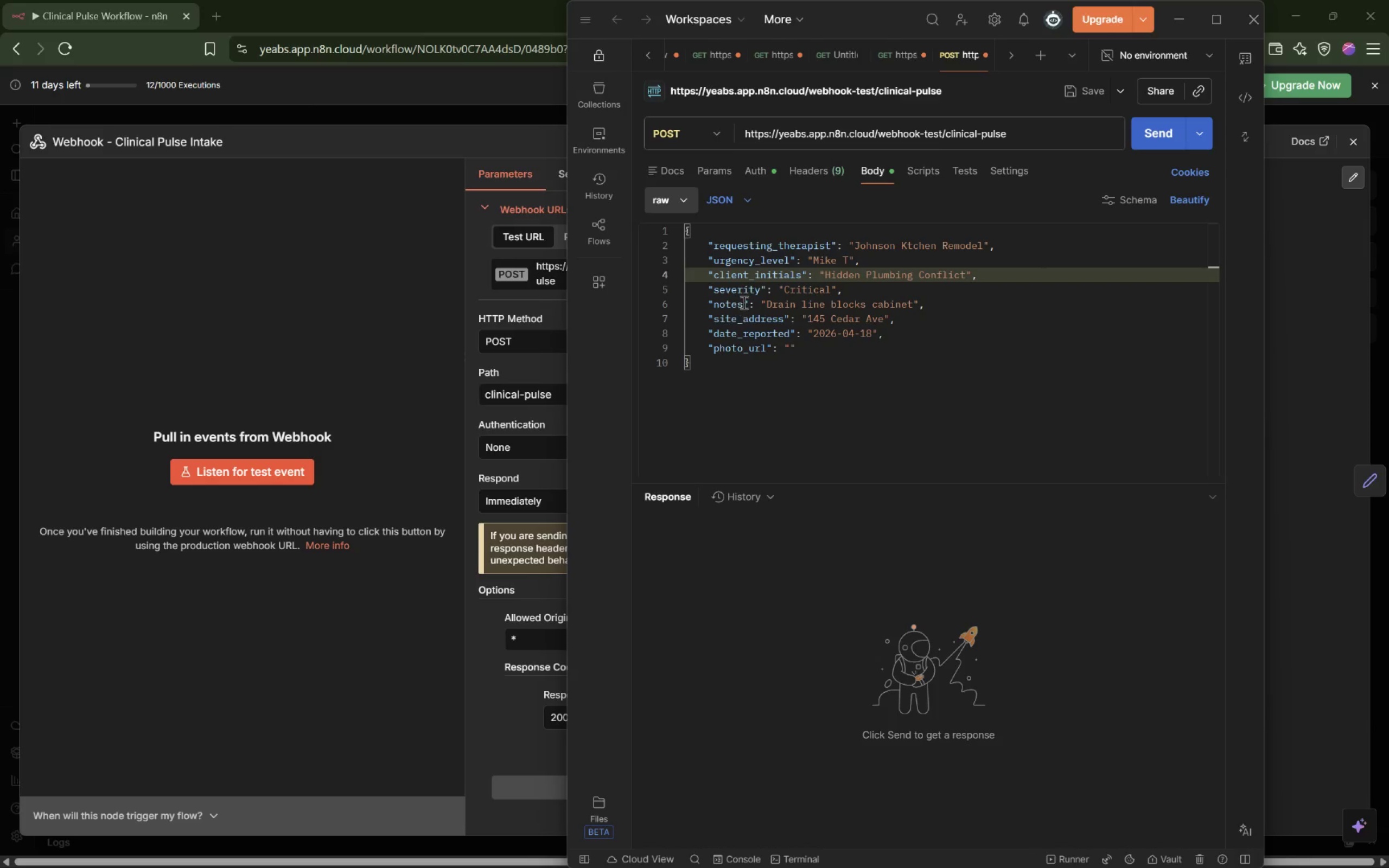 
double_click([746, 294])
 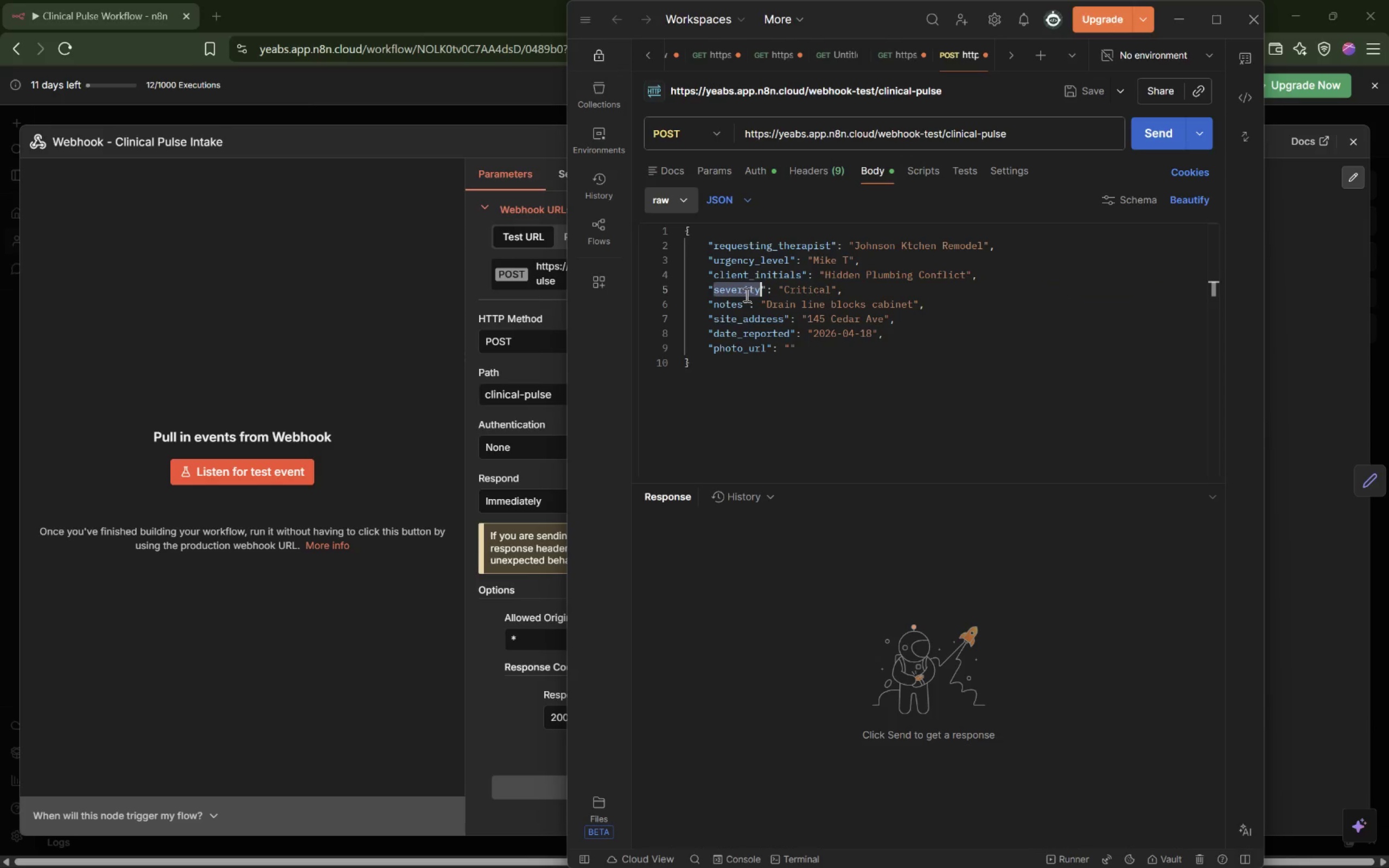 
type(consult_topic)
 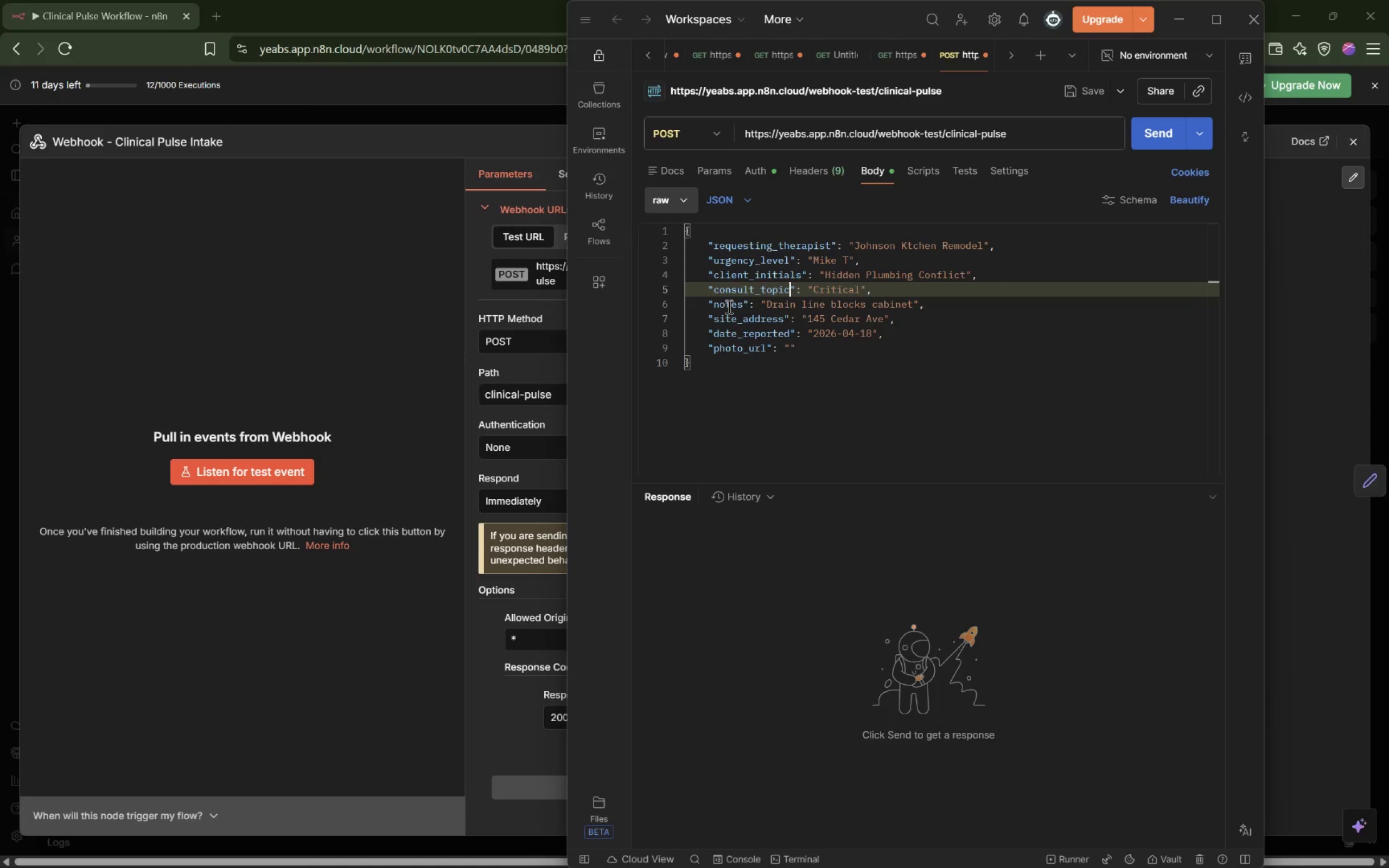 
double_click([723, 315])
 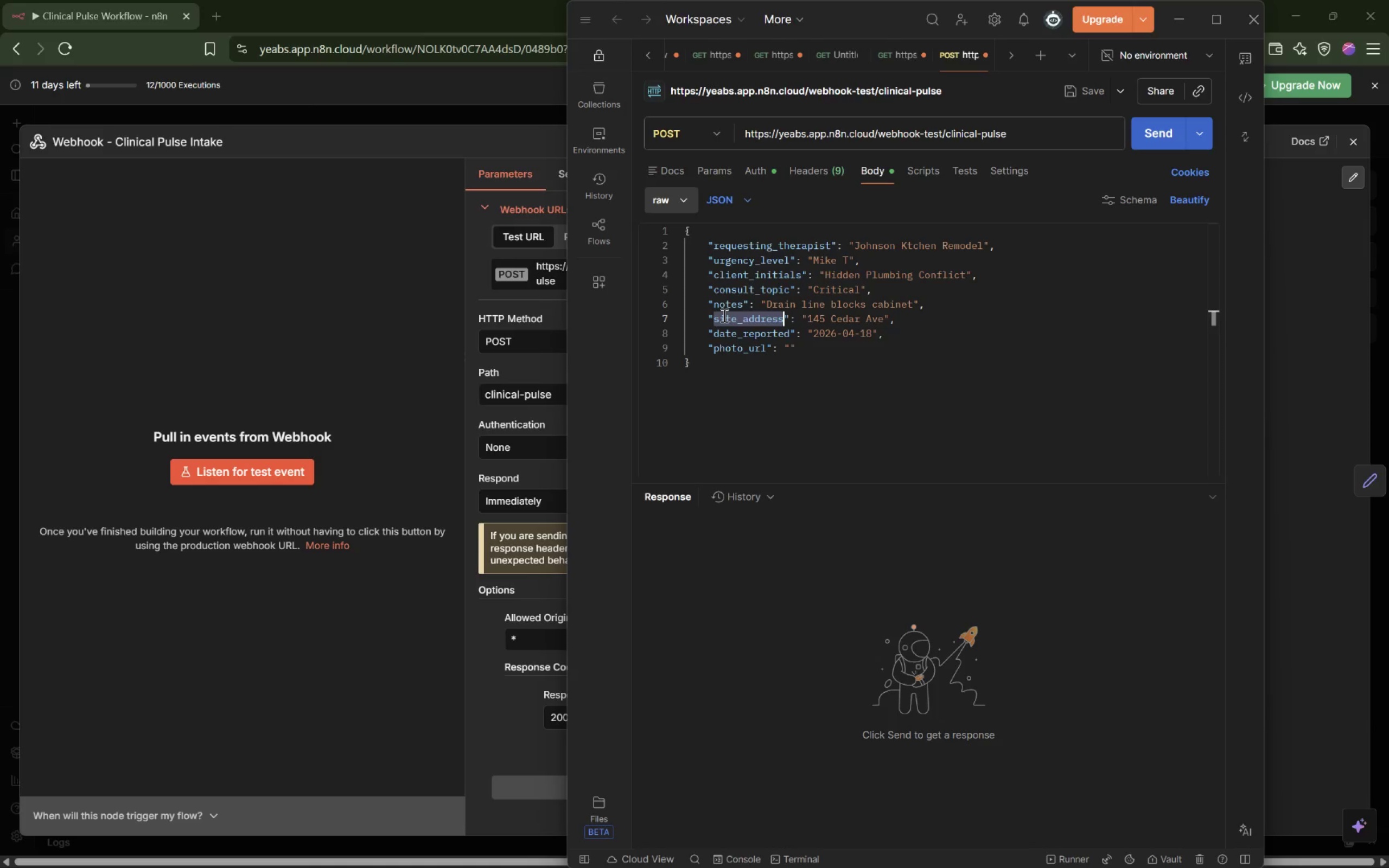 
type(preferred_response_method)
 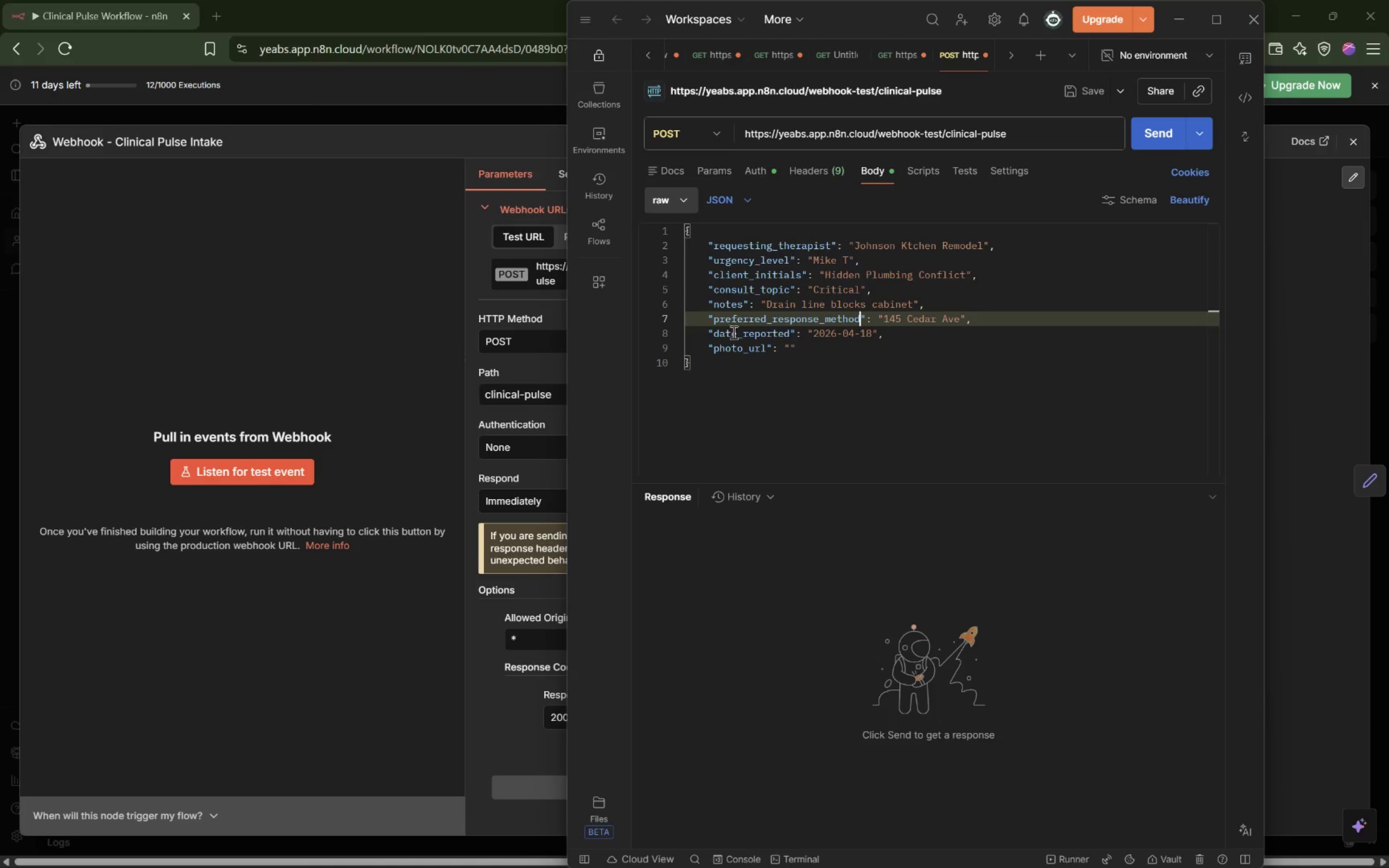 
double_click([733, 333])
 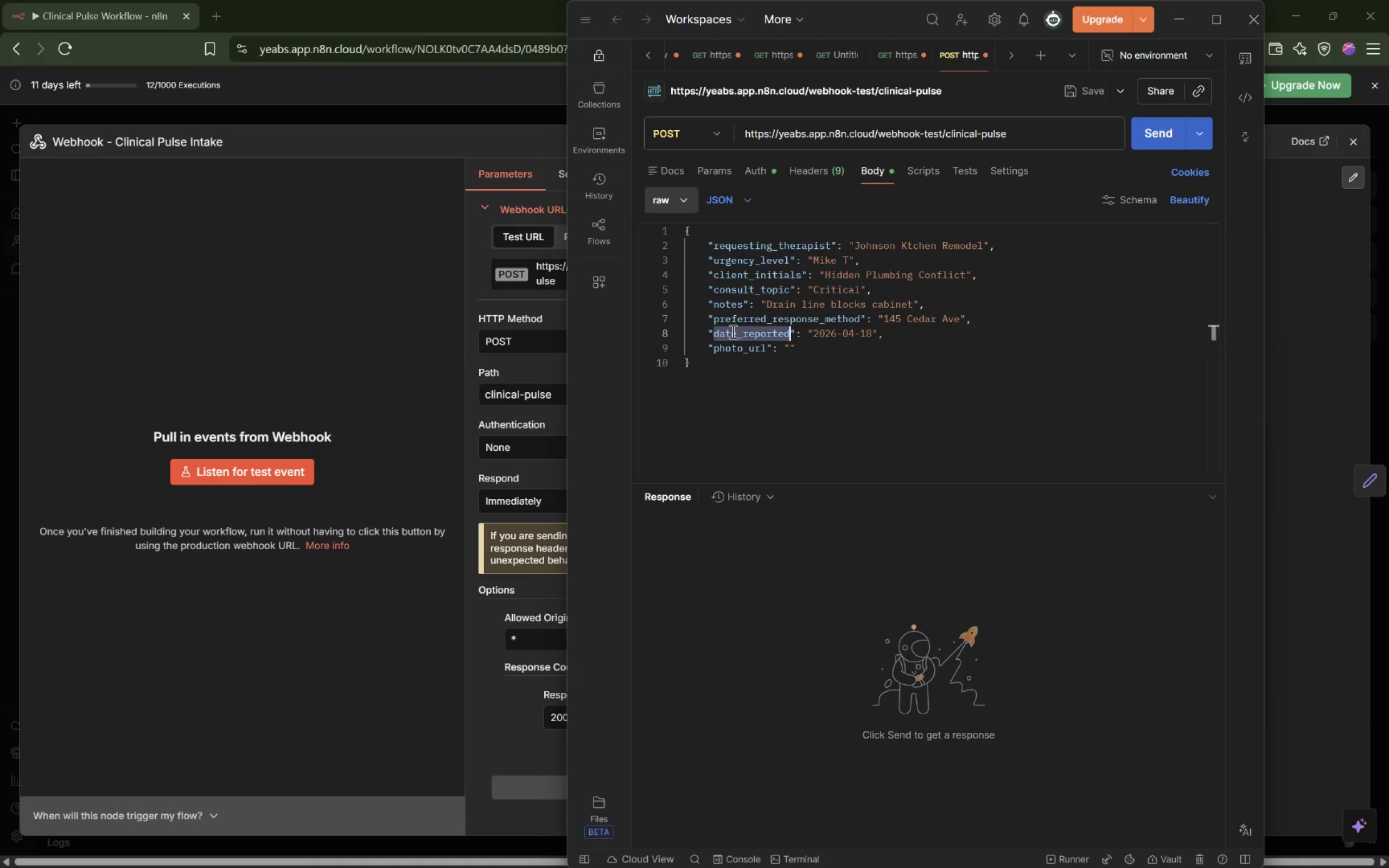 
type(timestamp)
 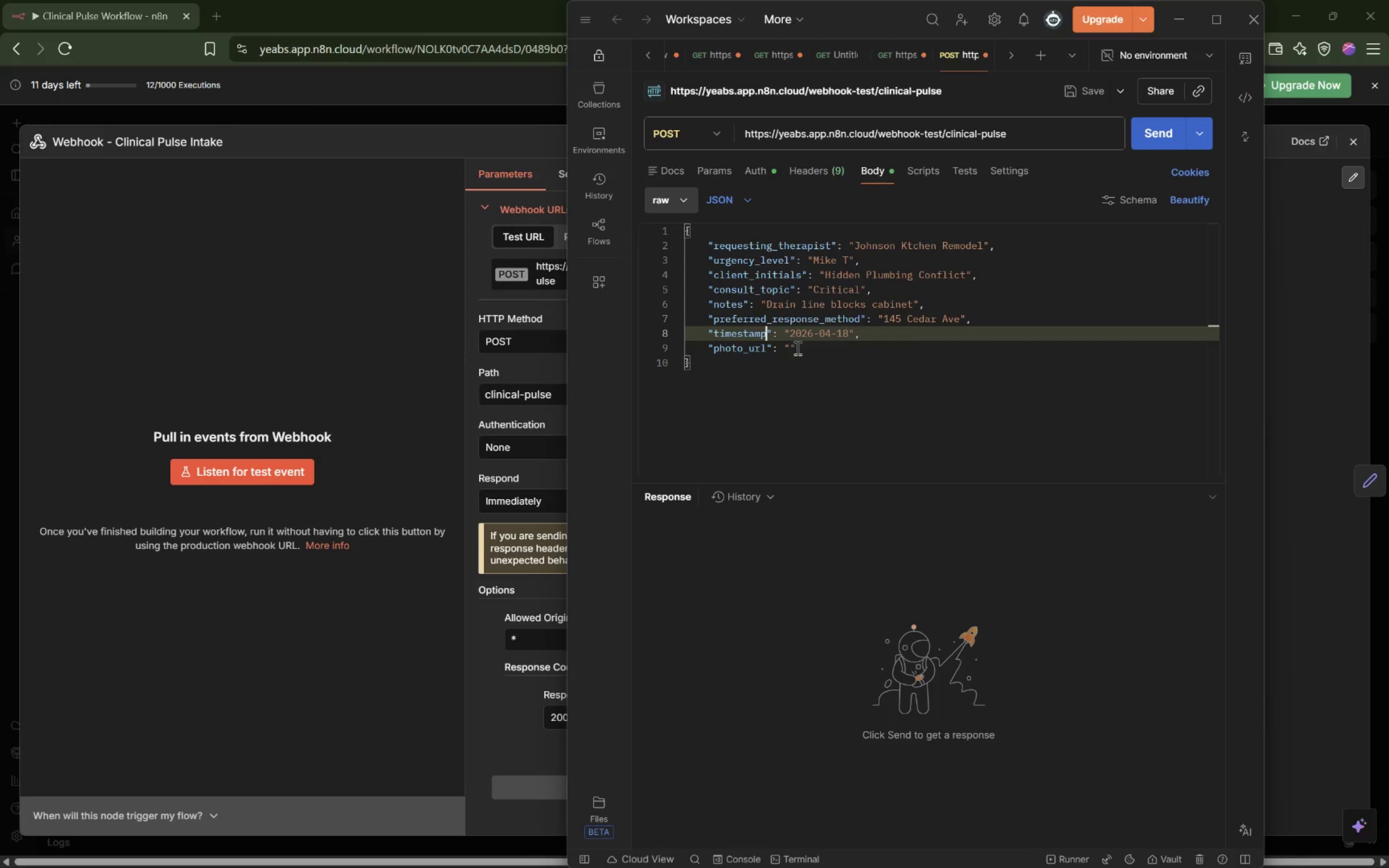 
left_click_drag(start_coordinate=[806, 349], to_coordinate=[856, 334])
 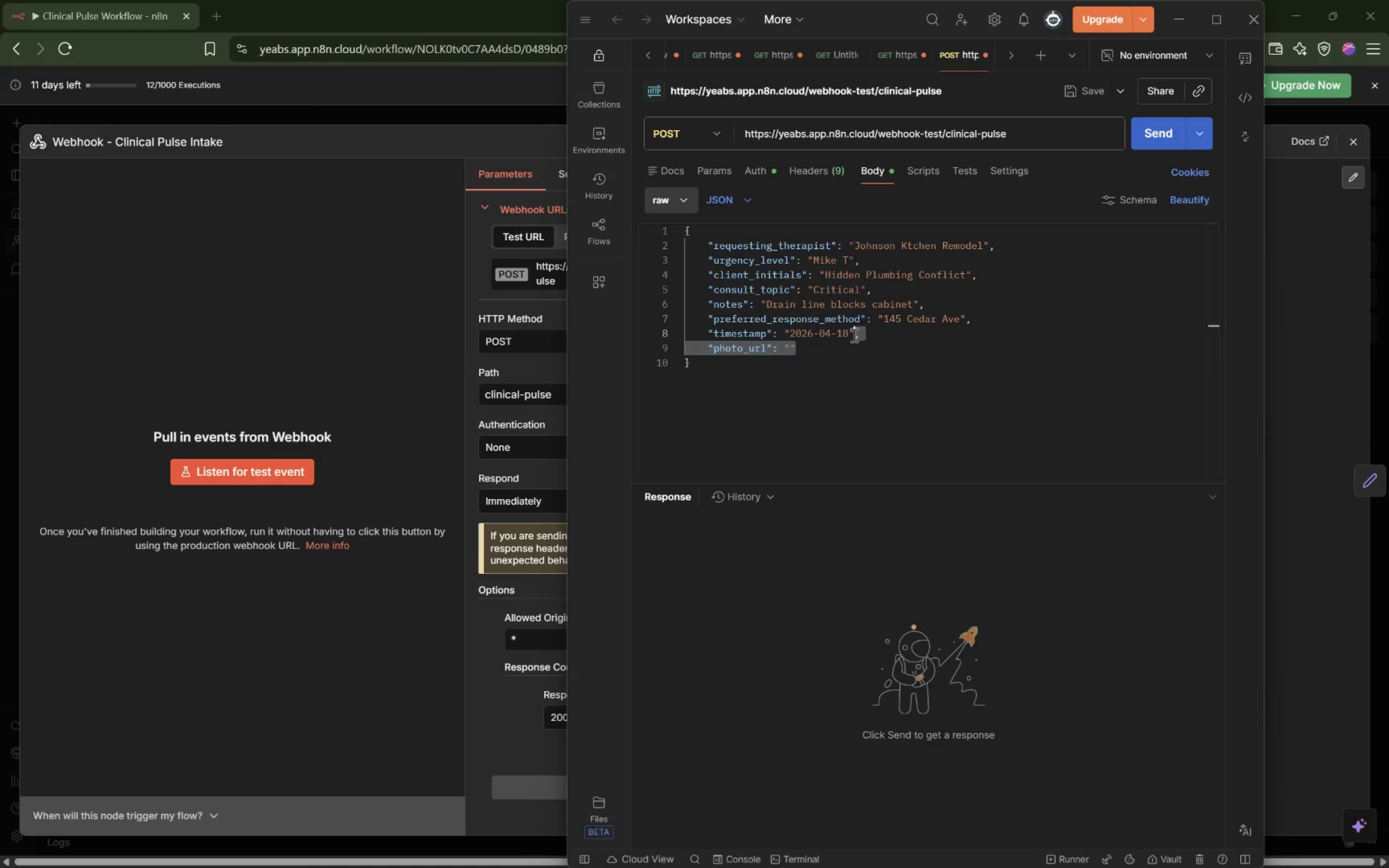 
key(Backspace)
 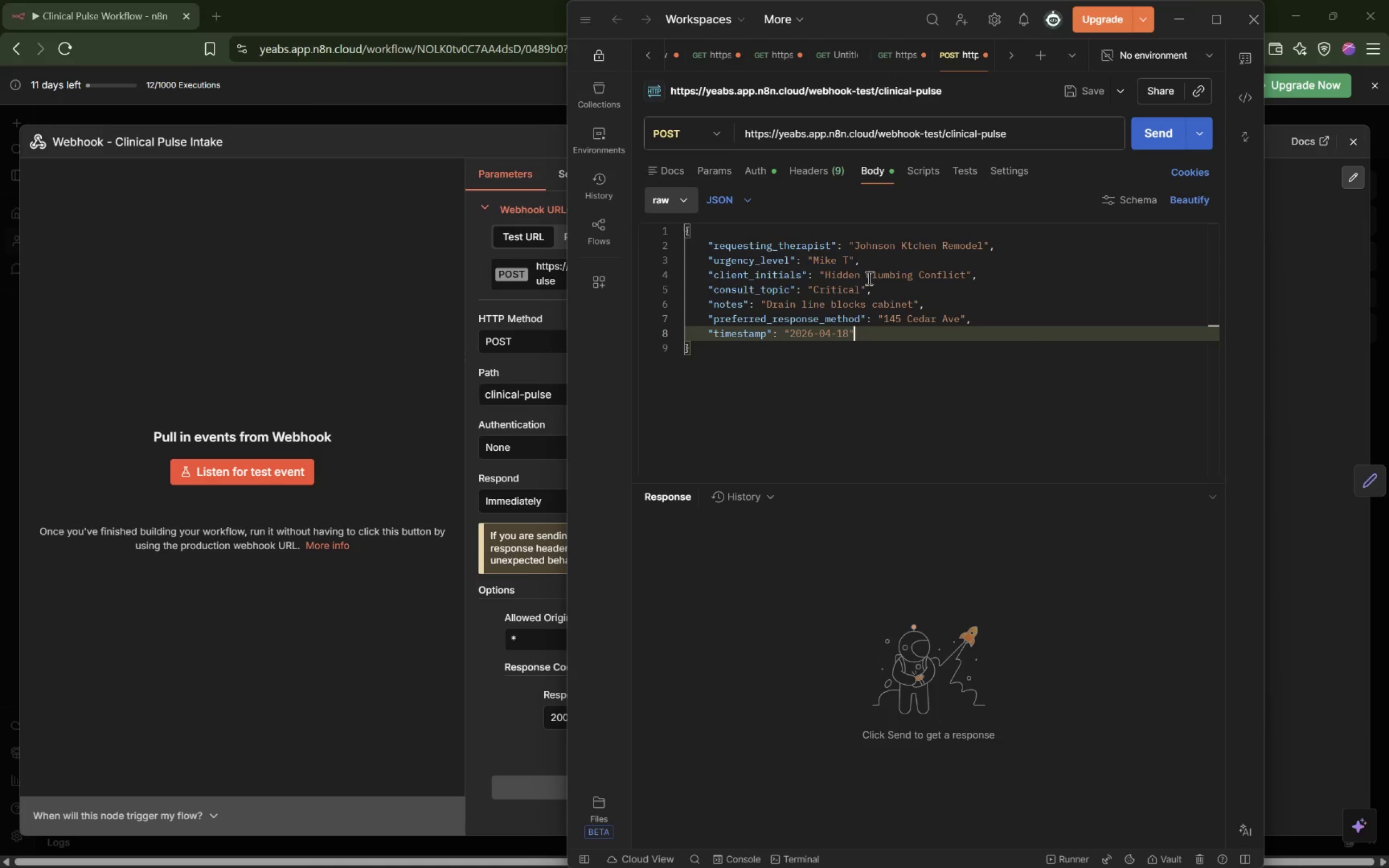 
left_click_drag(start_coordinate=[855, 245], to_coordinate=[983, 246])
 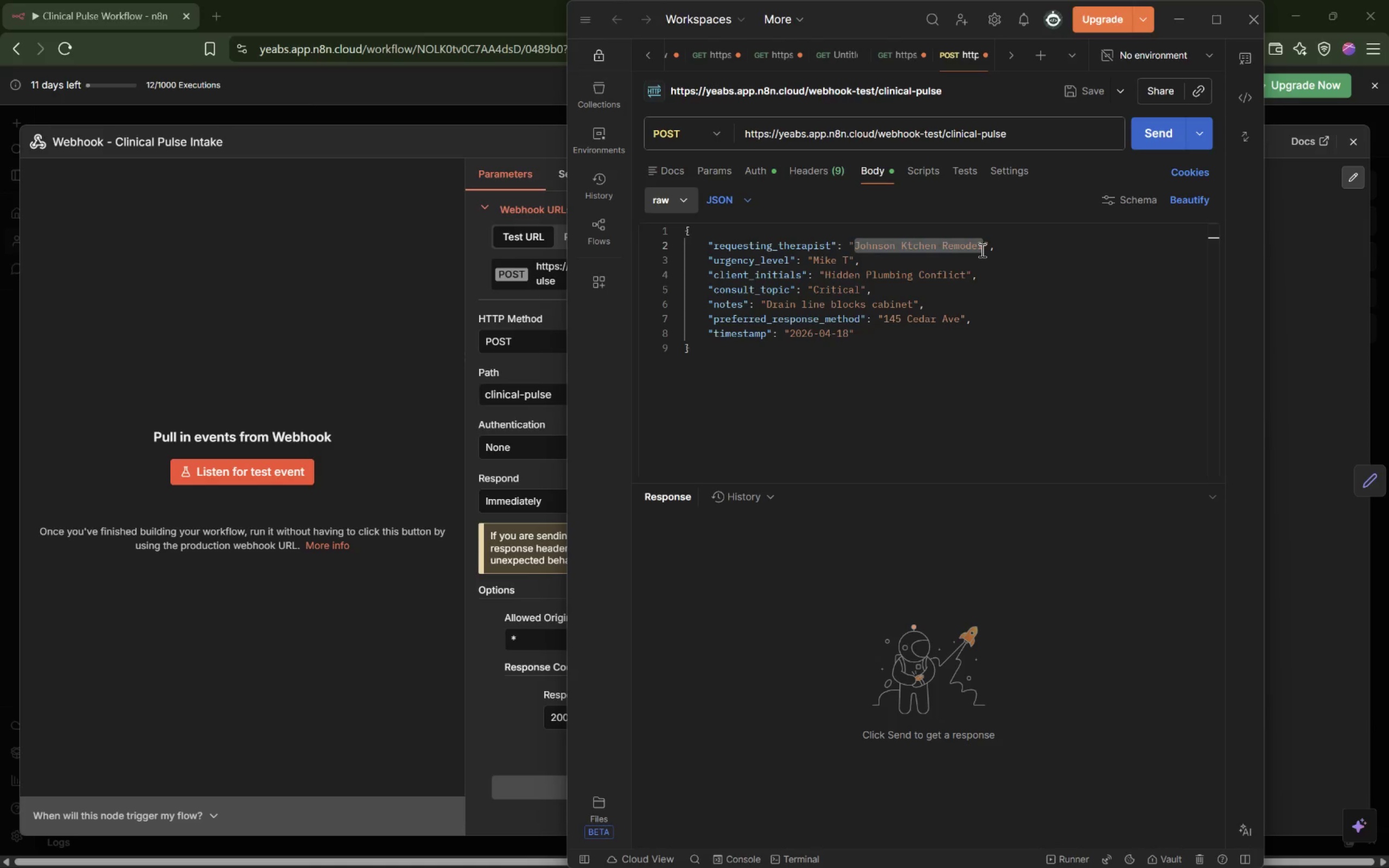 
type(Dr. Lane)
 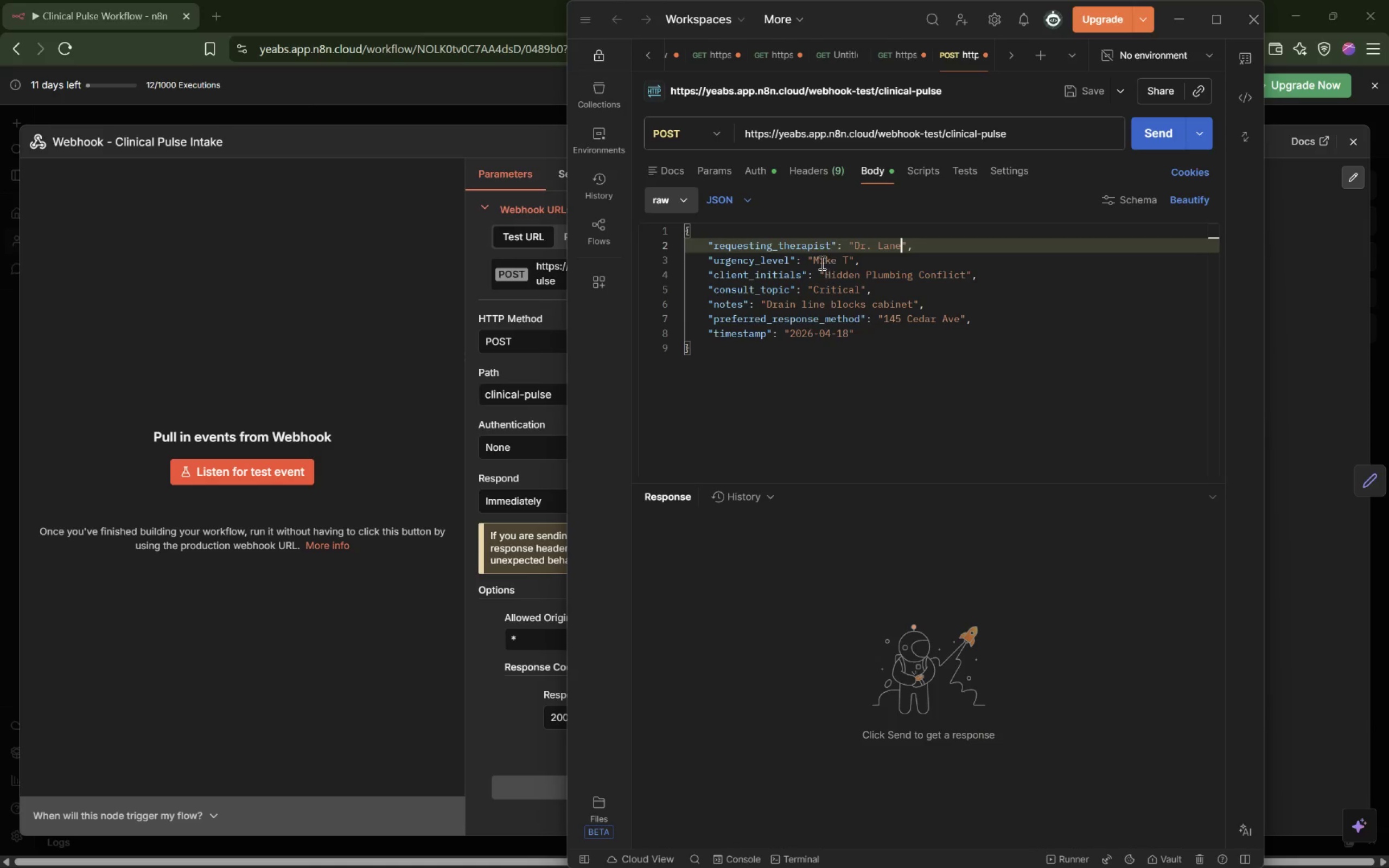 
left_click_drag(start_coordinate=[811, 256], to_coordinate=[846, 258])
 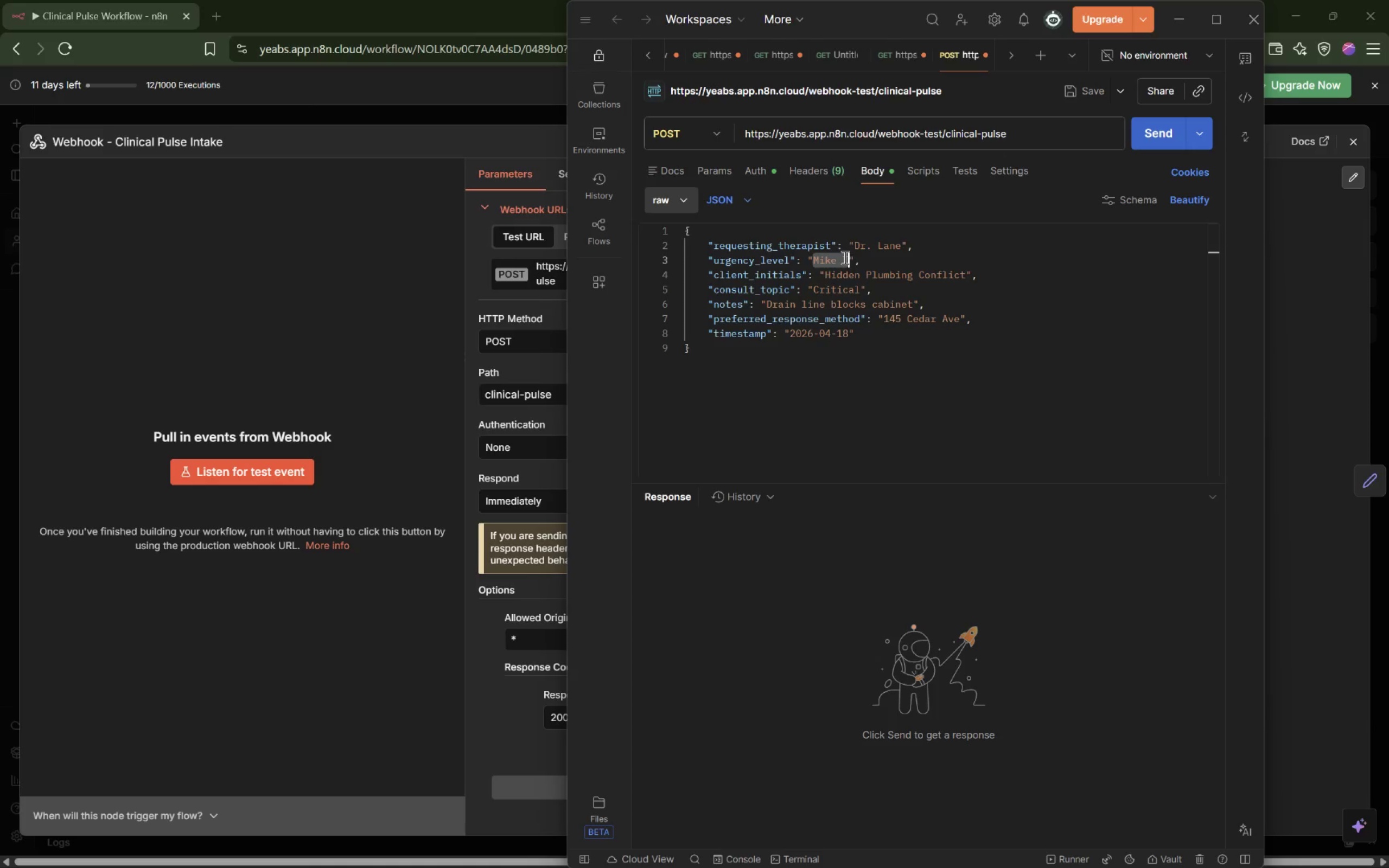 
type(High)
 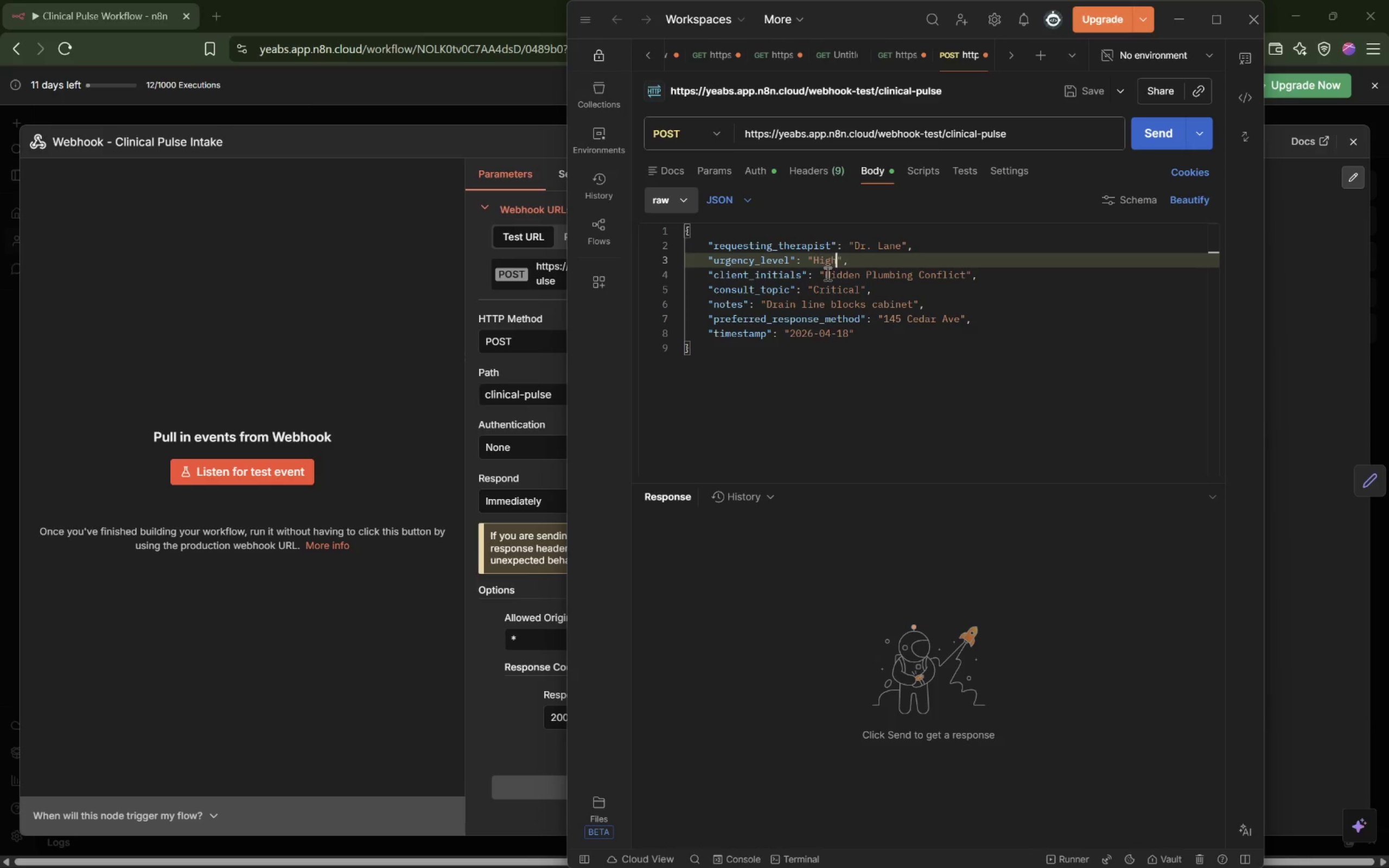 
left_click_drag(start_coordinate=[822, 272], to_coordinate=[965, 274])
 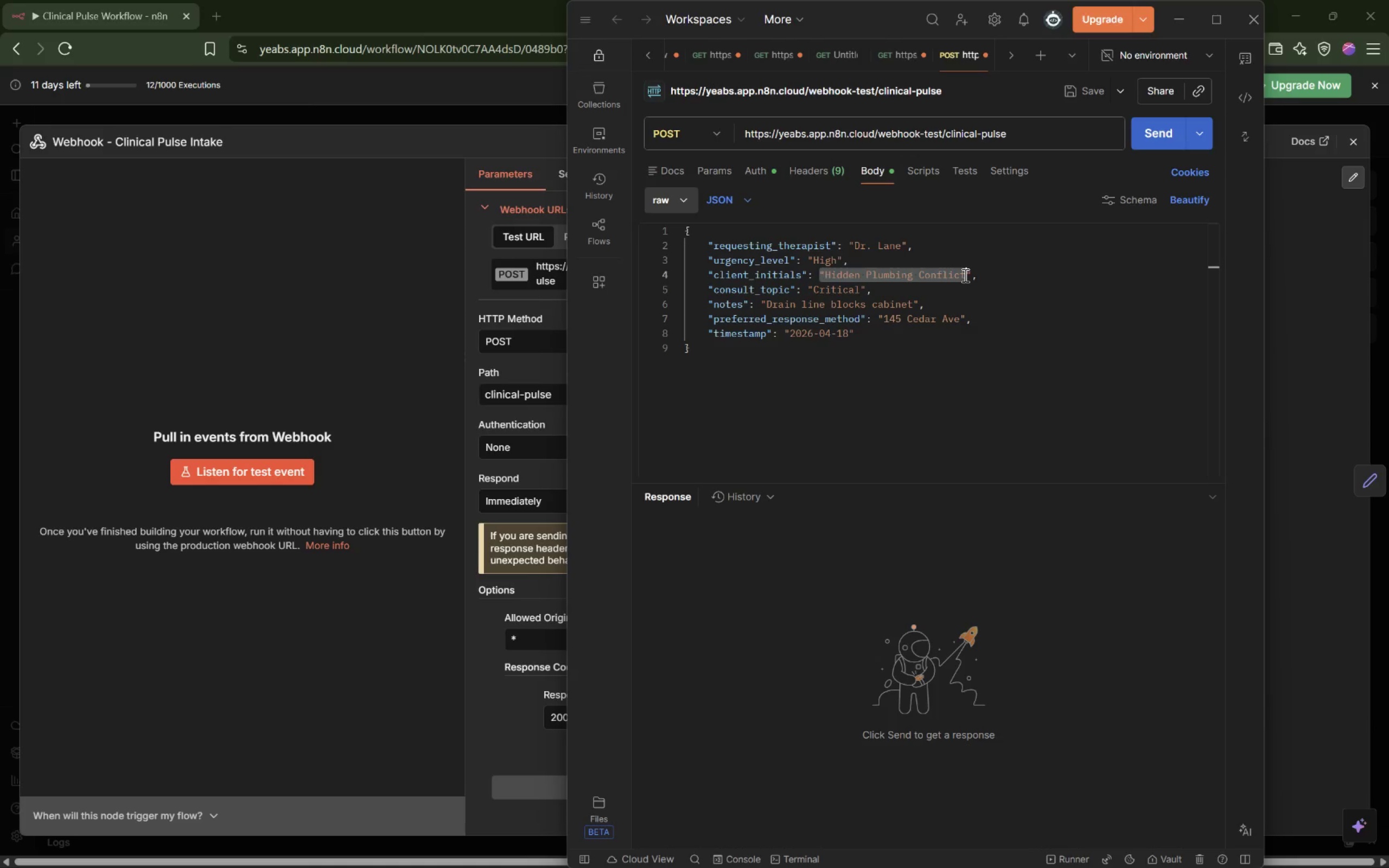 
key(Shift+ShiftLeft)
 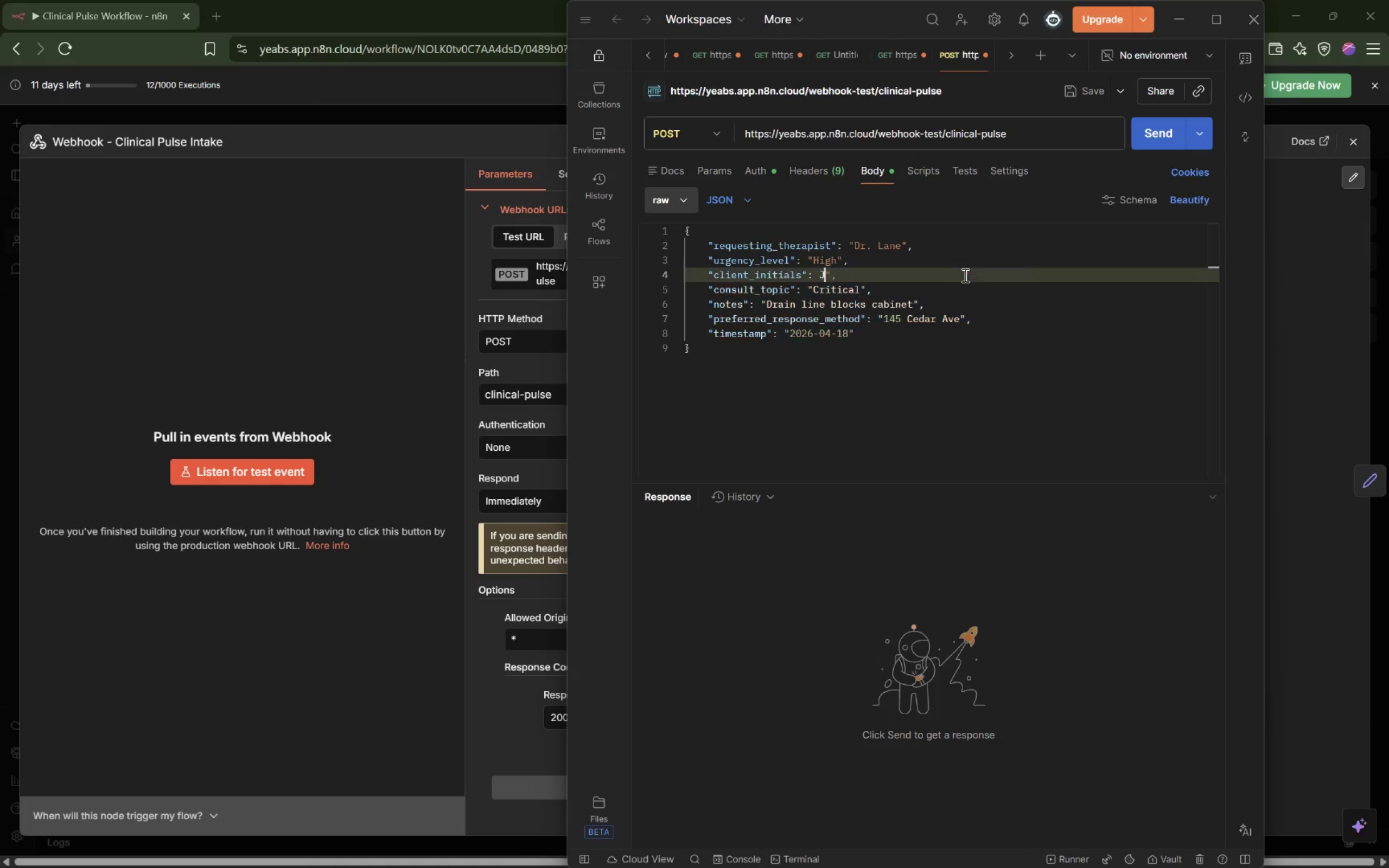 
key(Shift+J)
 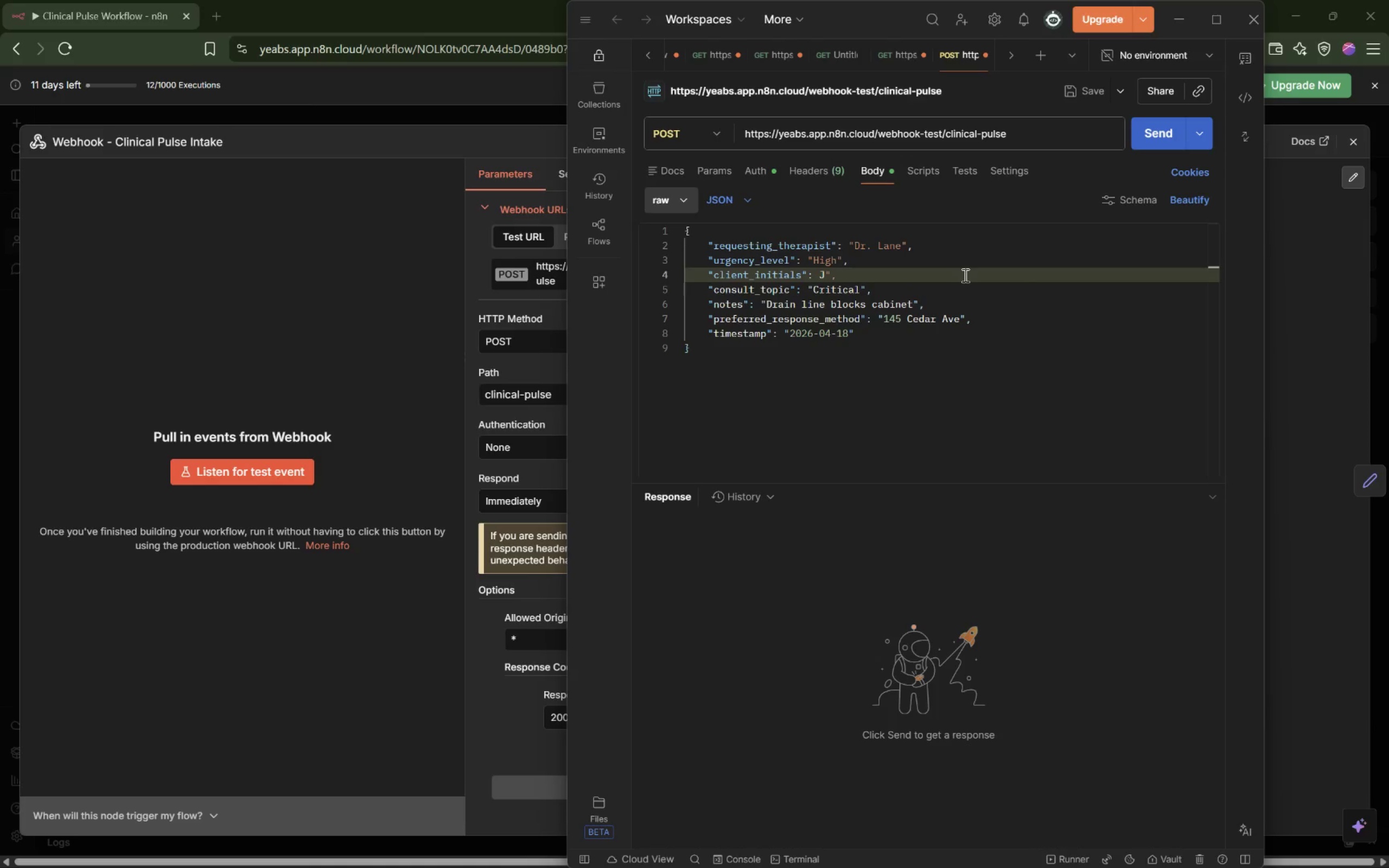 
key(Period)
 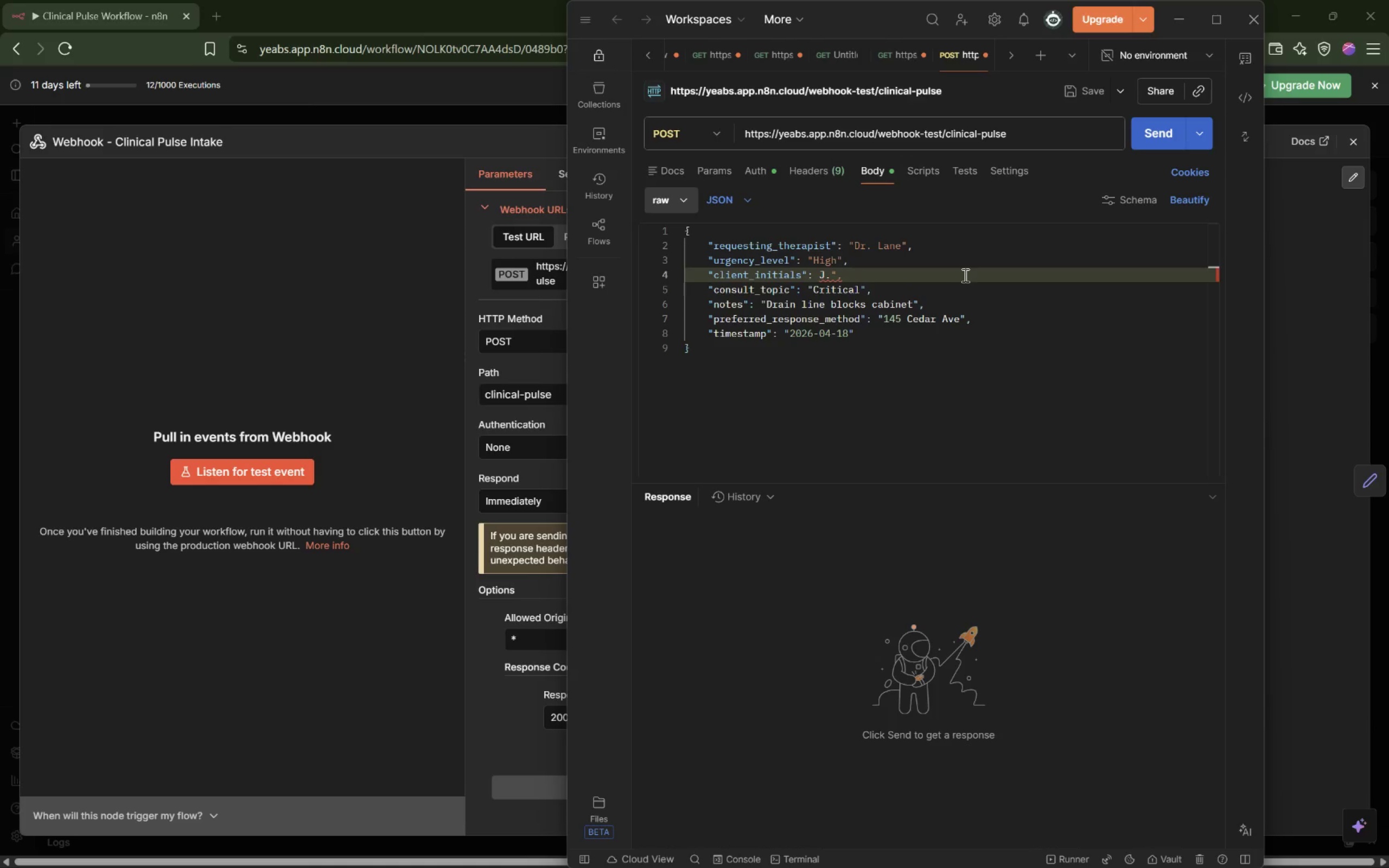 
key(Shift+ShiftRight)
 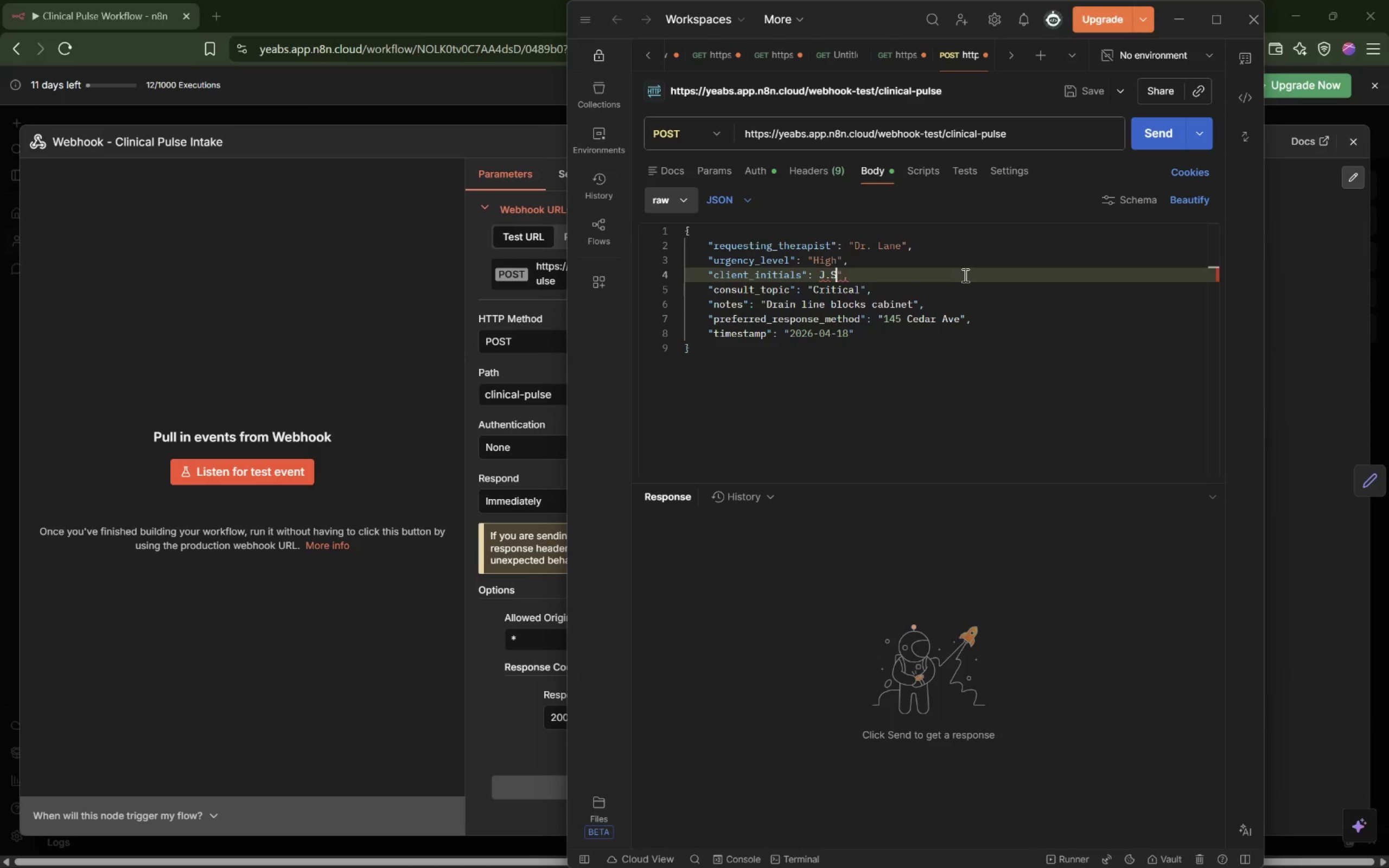 
key(Shift+S)
 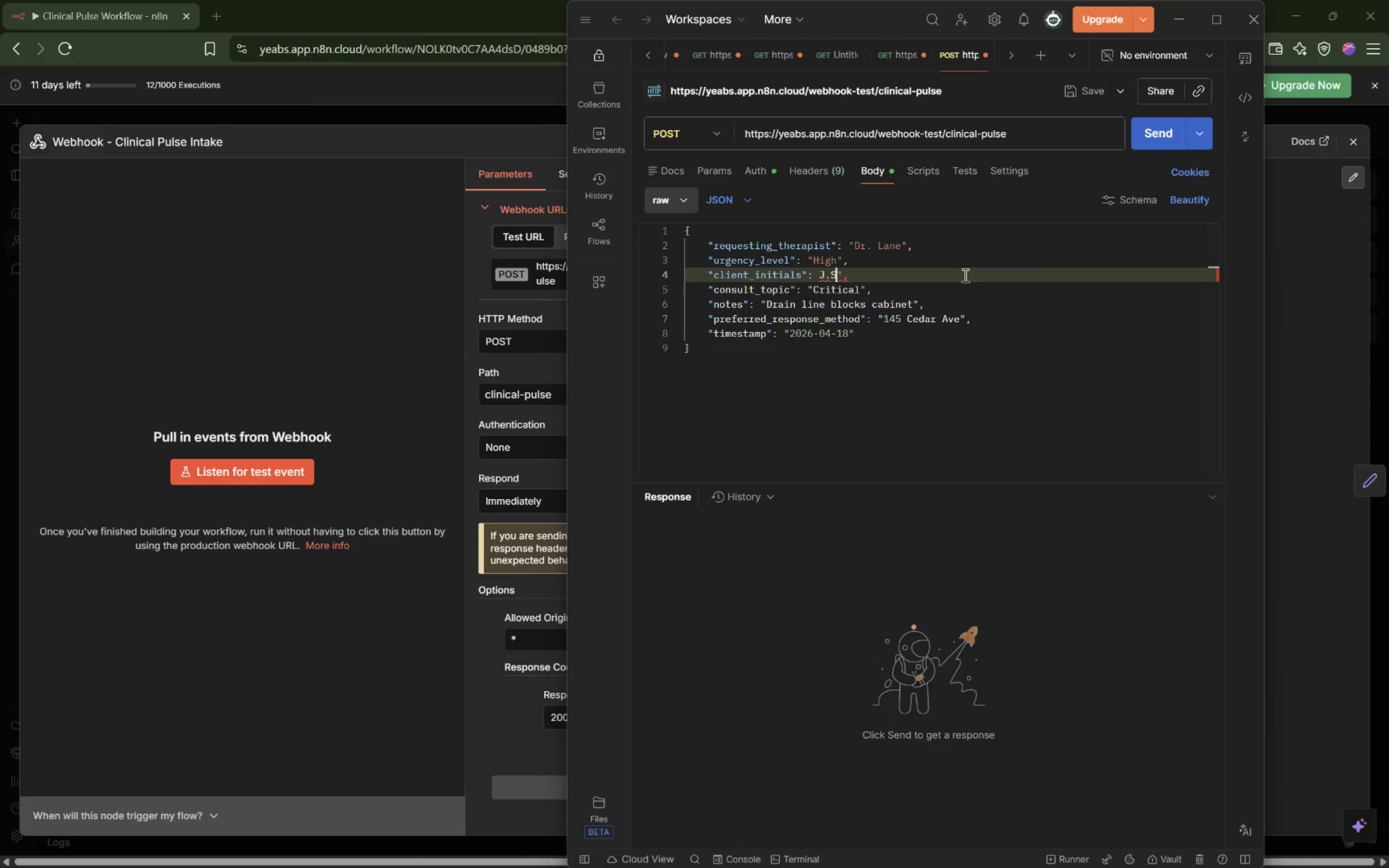 
key(Period)
 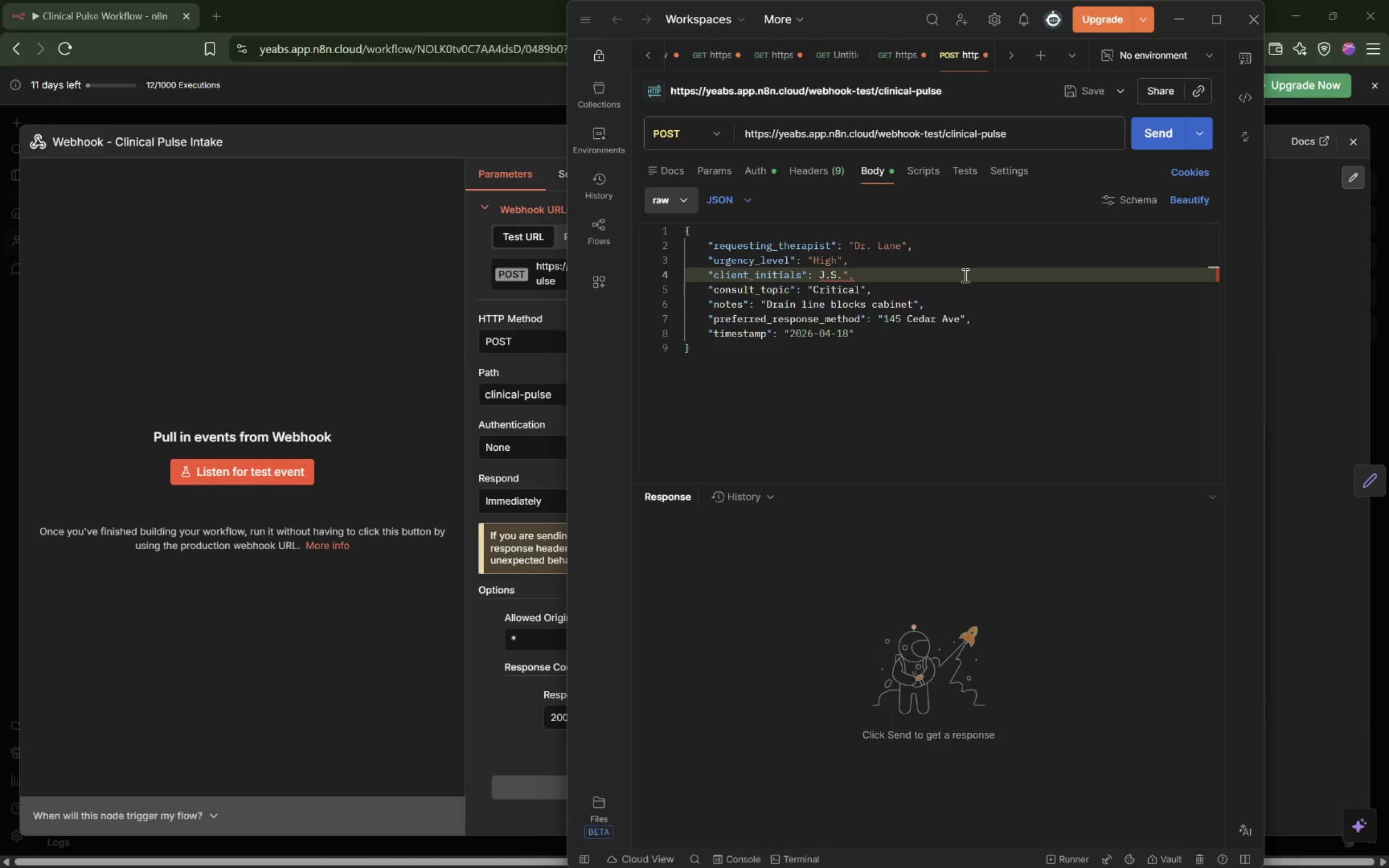 
key(ArrowLeft)
 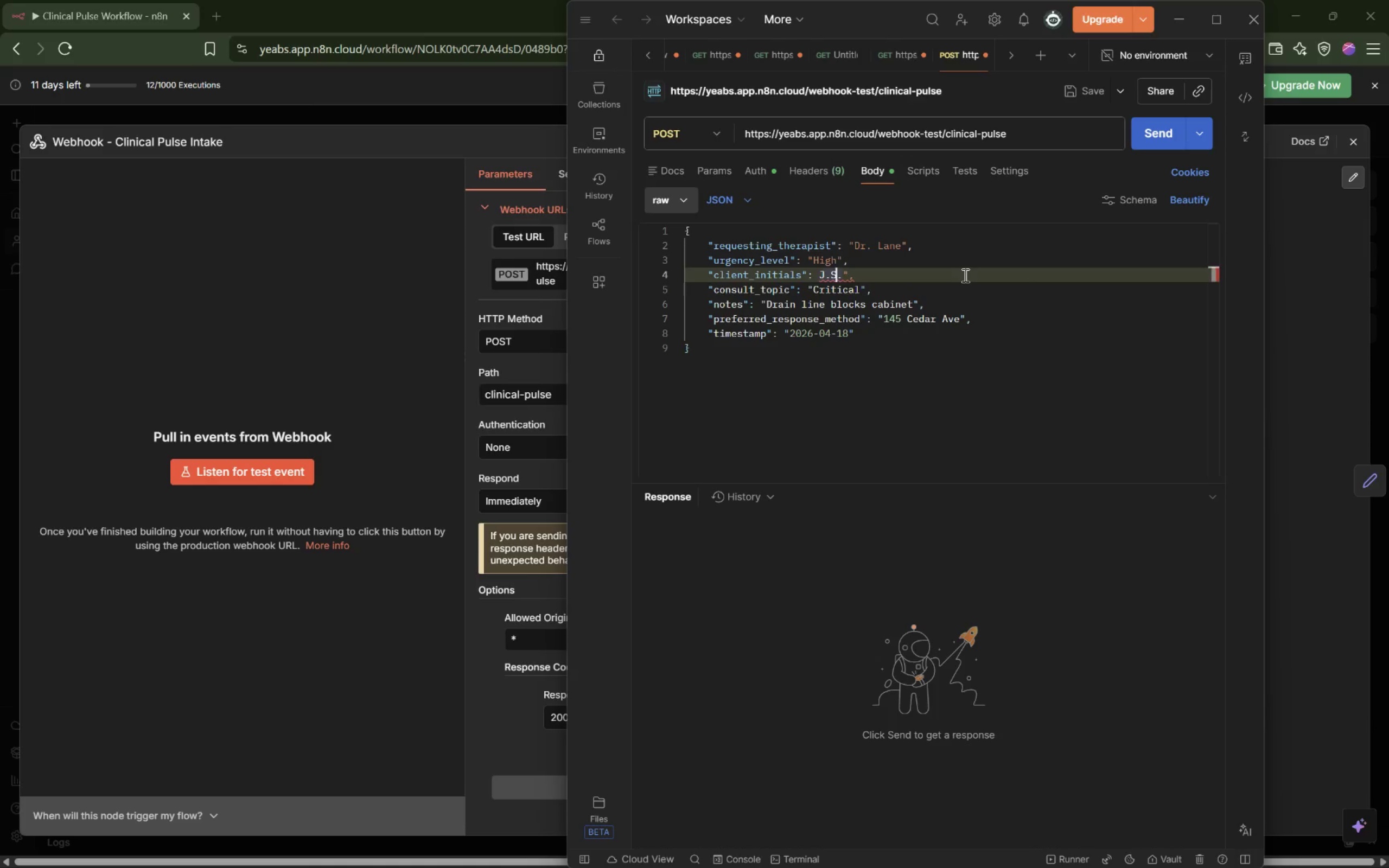 
key(ArrowLeft)
 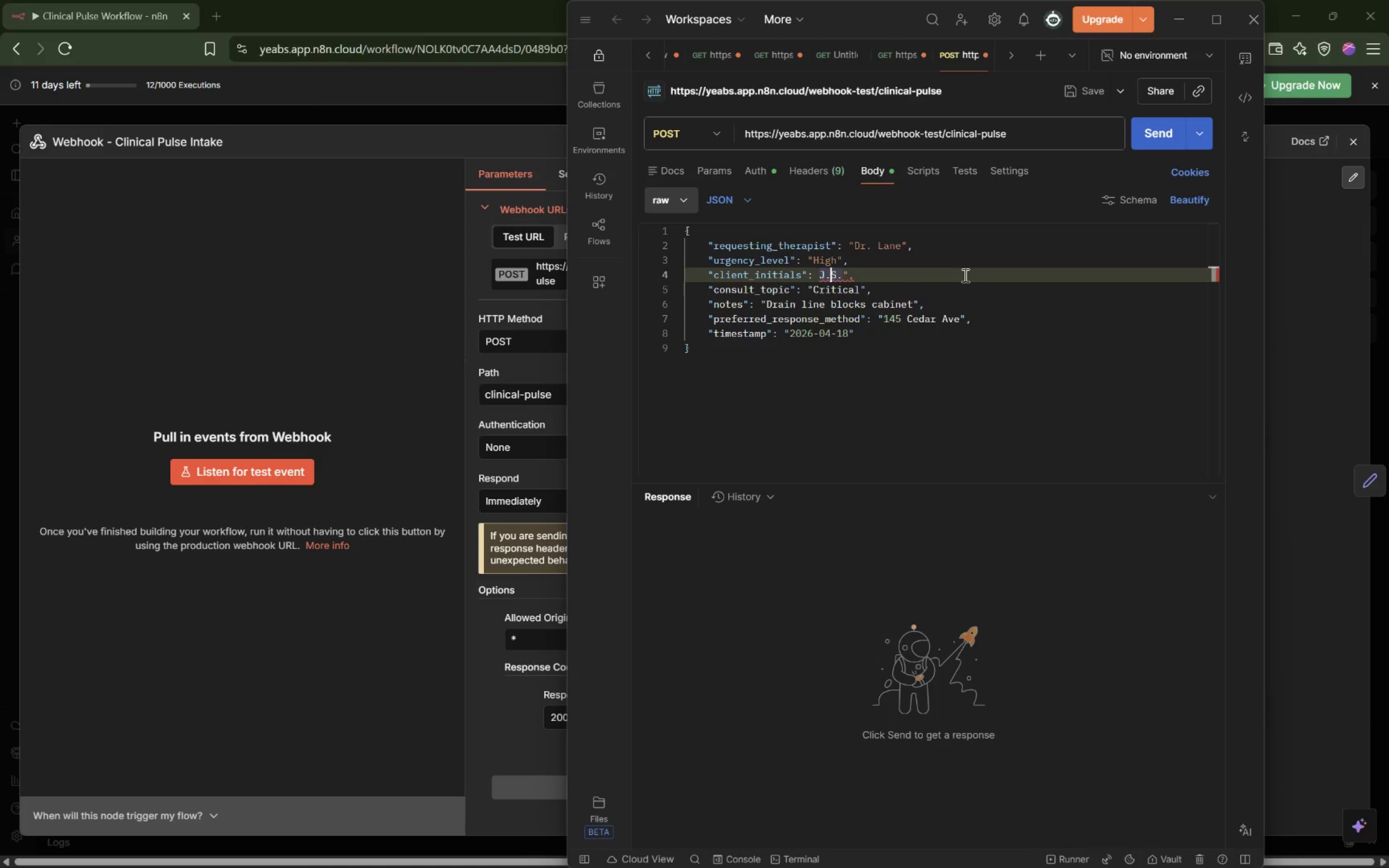 
key(ArrowLeft)
 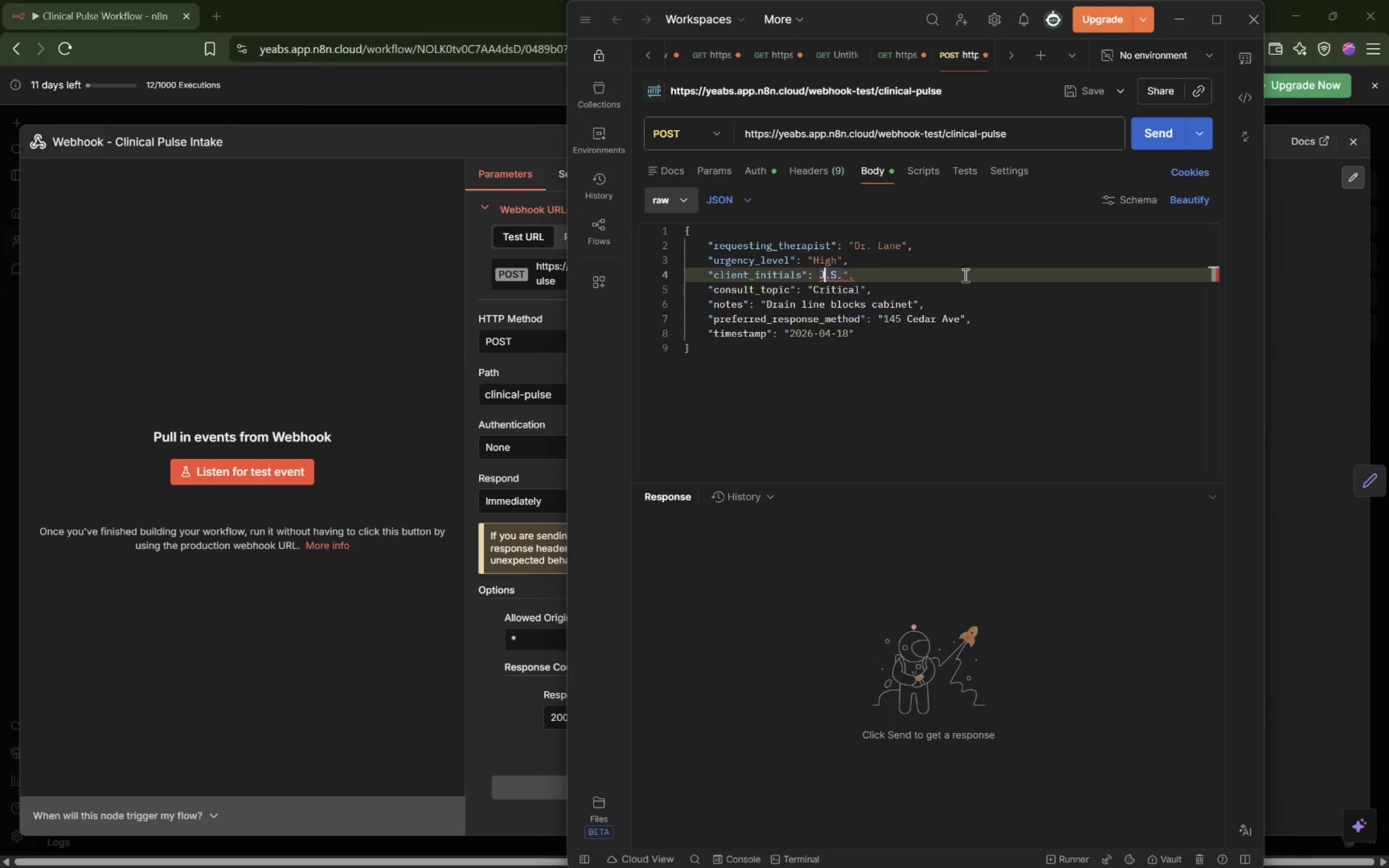 
key(ArrowLeft)
 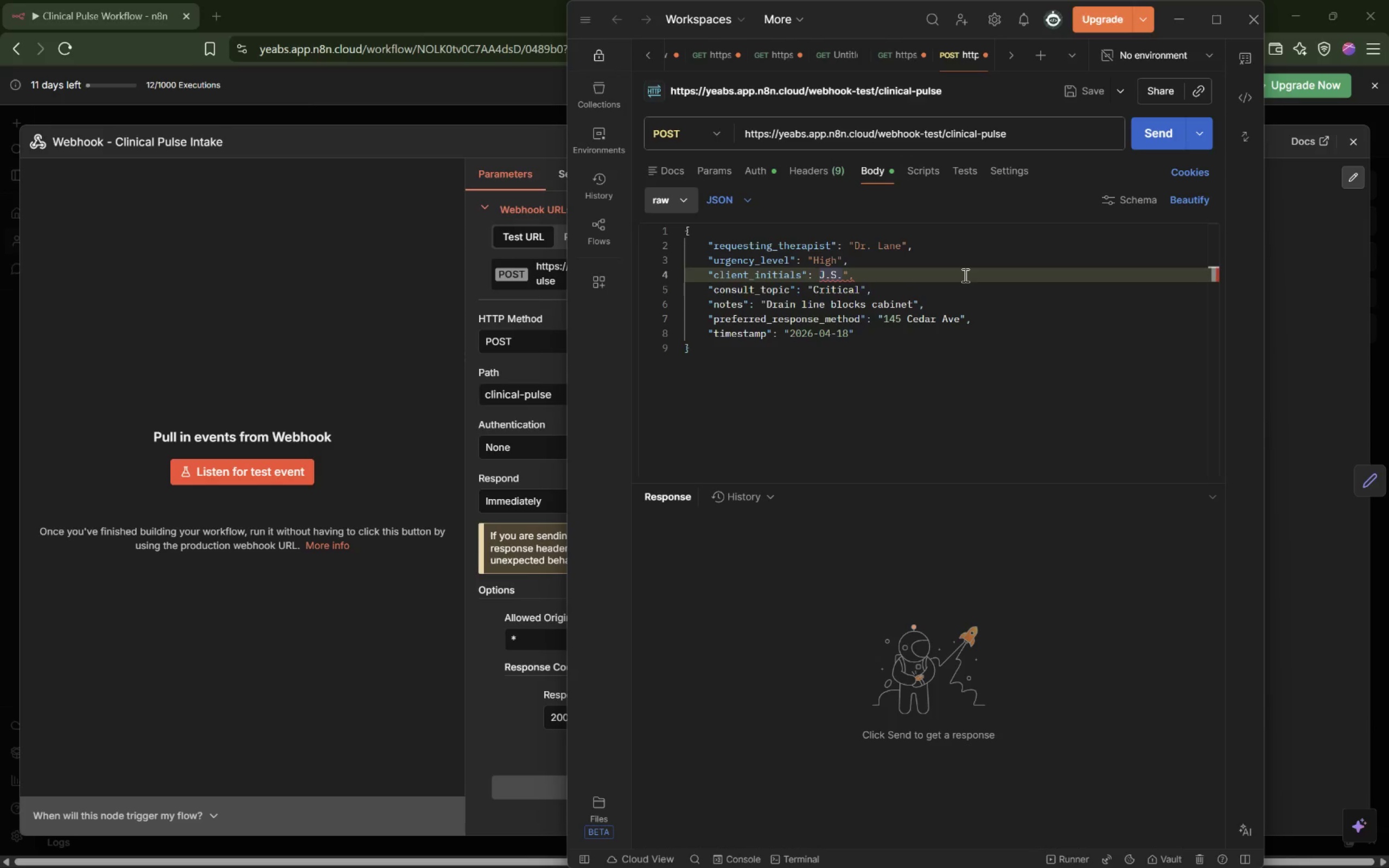 
key(Shift+Quote)
 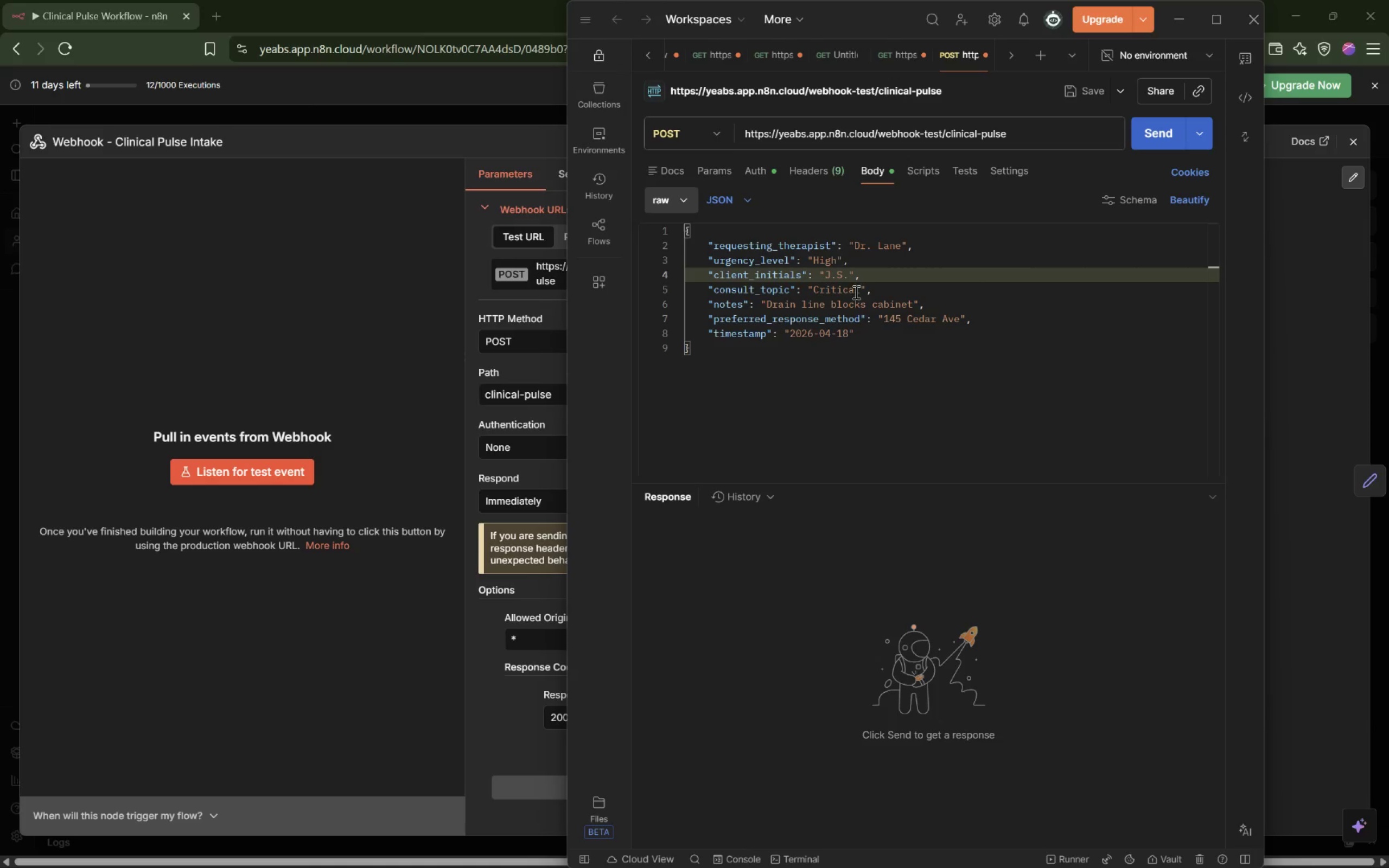 
double_click([851, 289])
 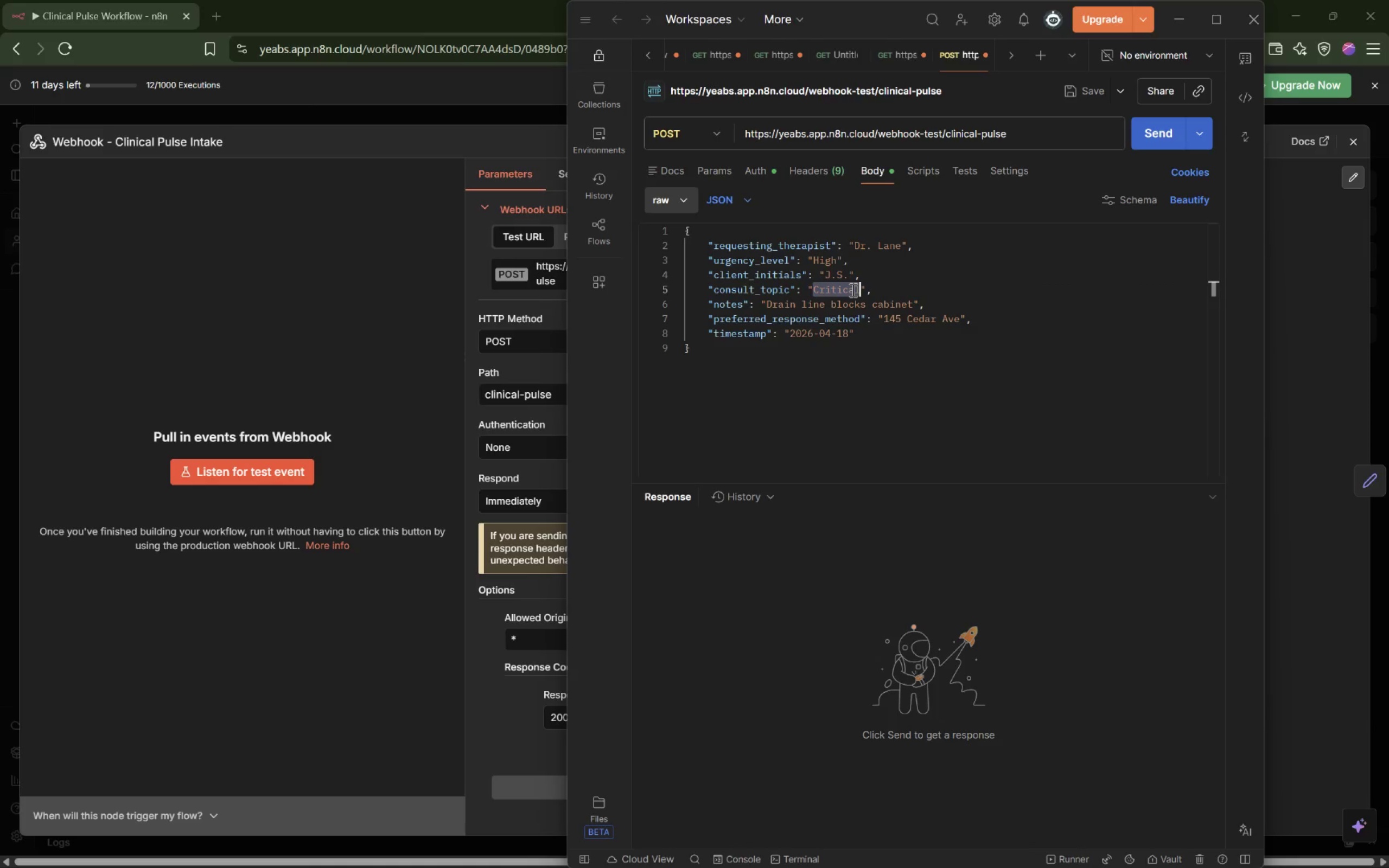 
type(Risk escalation concern)
 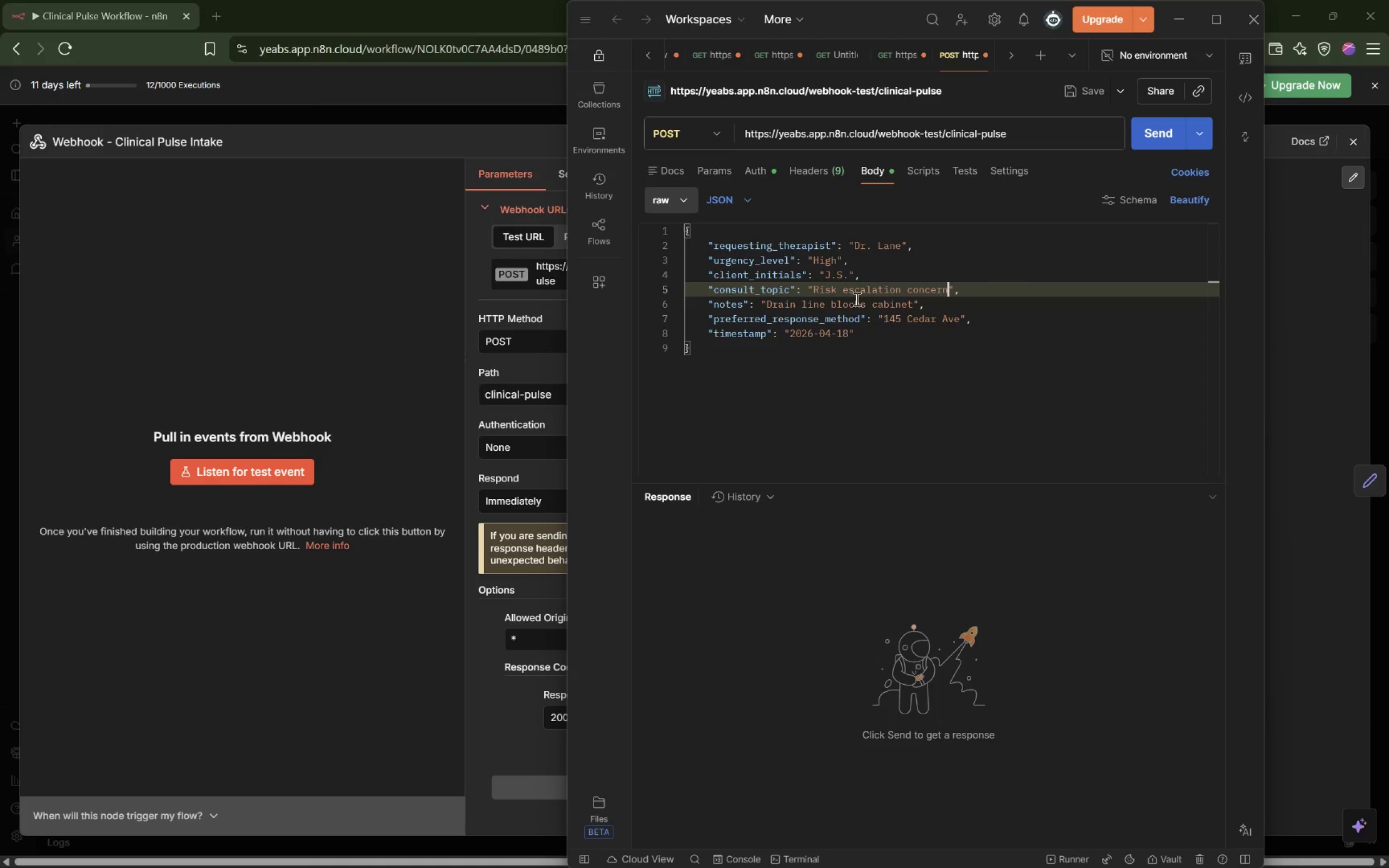 
left_click_drag(start_coordinate=[766, 304], to_coordinate=[911, 308])
 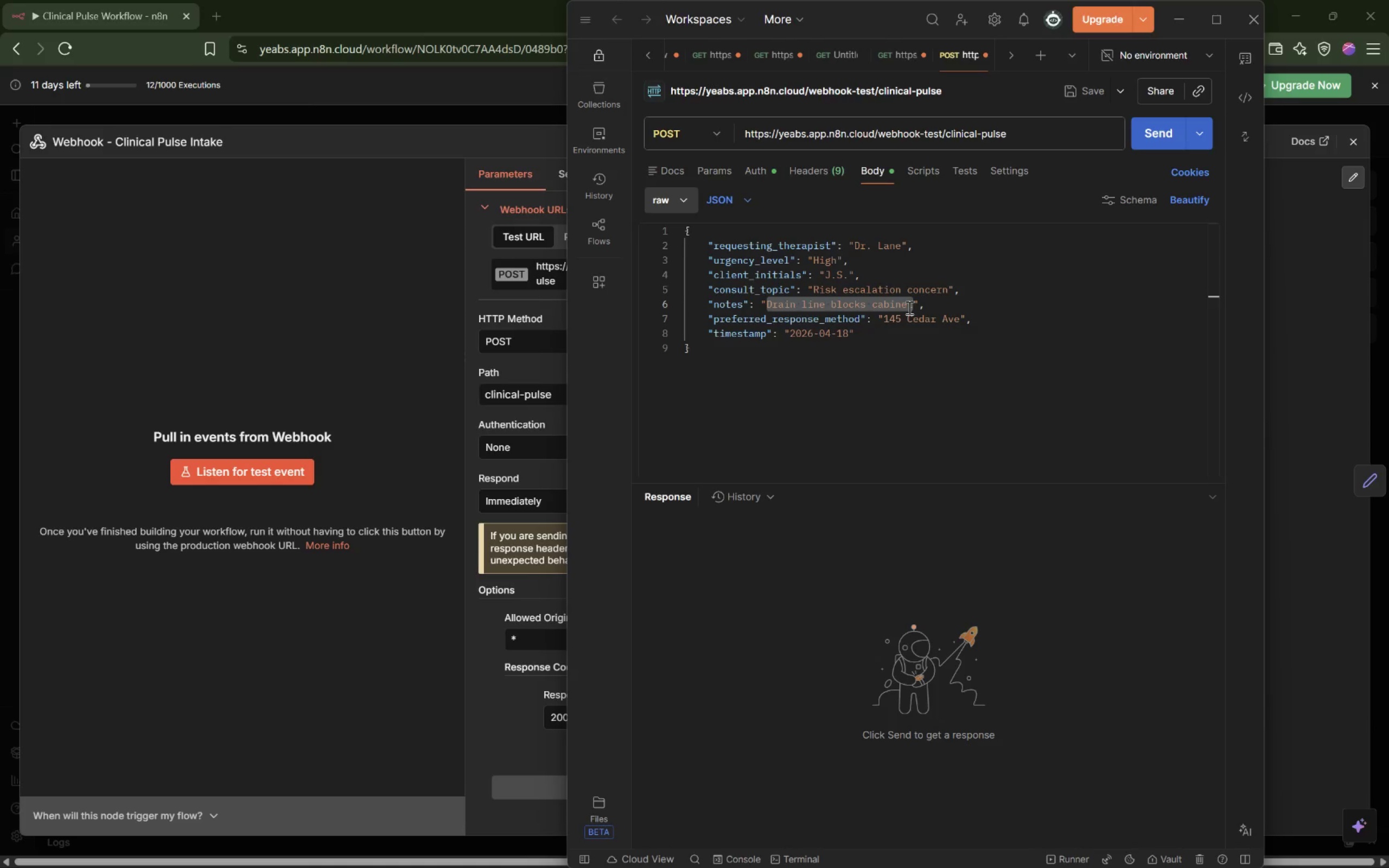 
type(Need immediate peer input after session pause.)
 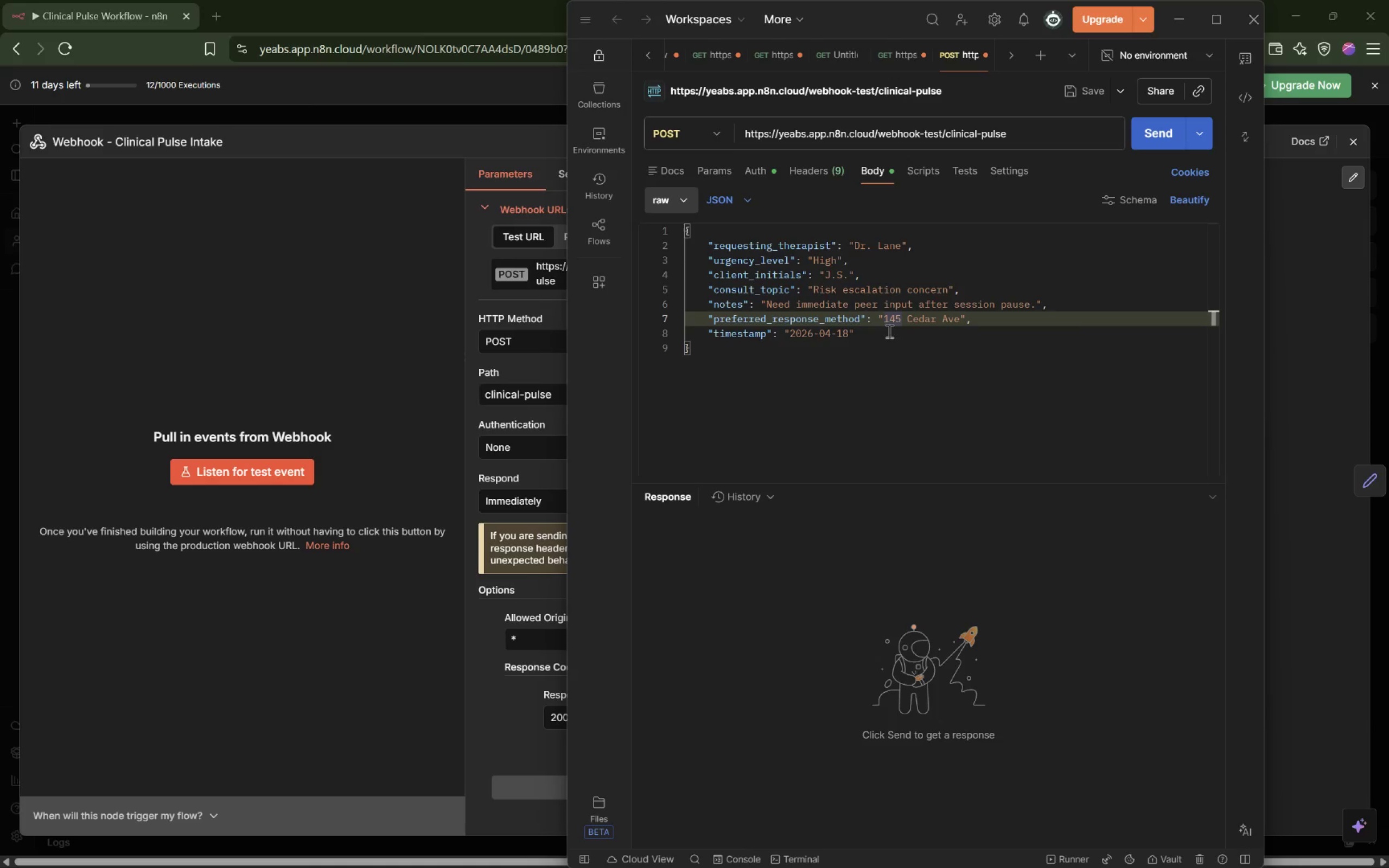 
wait(42.95)
 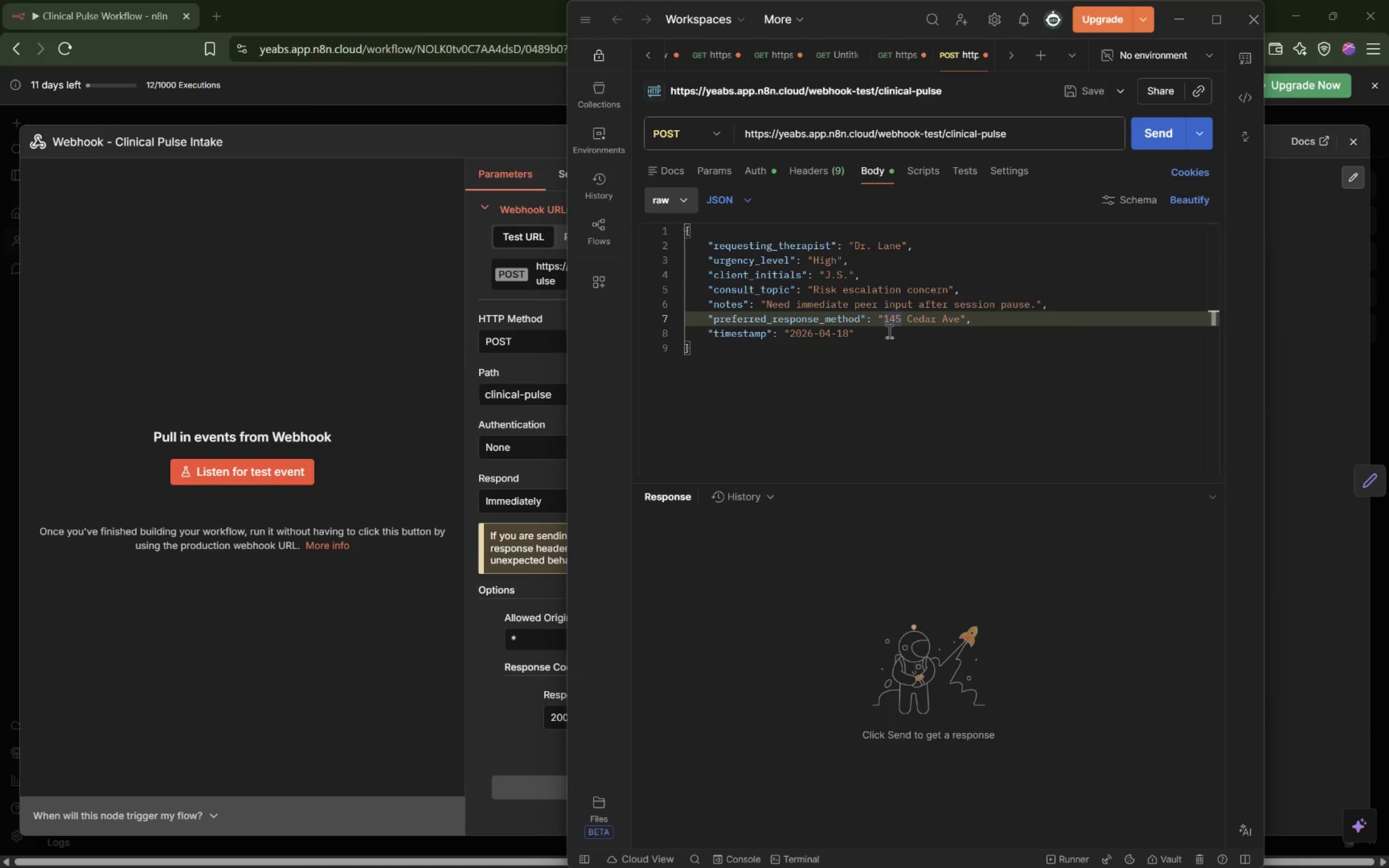 
left_click_drag(start_coordinate=[884, 318], to_coordinate=[960, 326])
 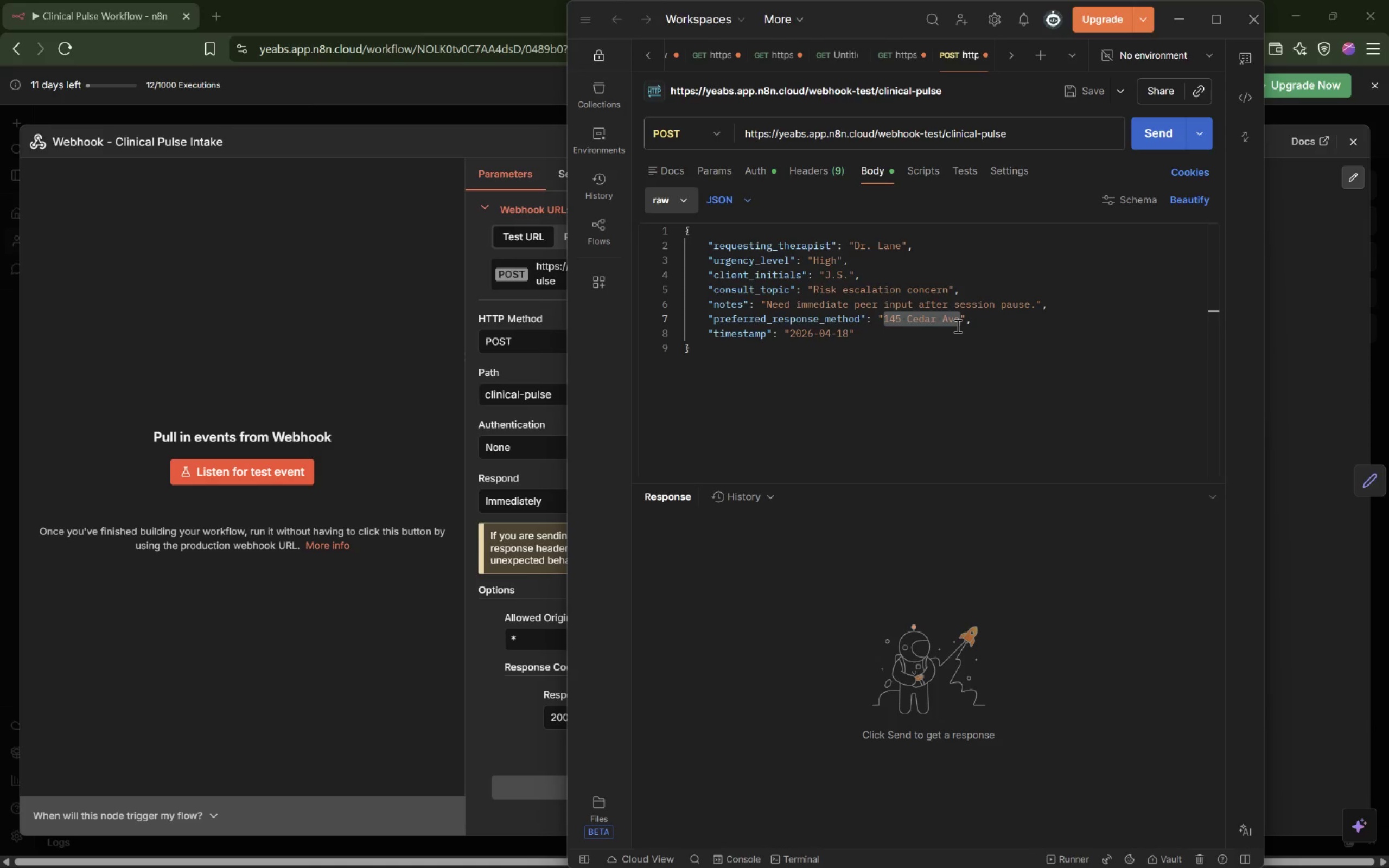 
type(Slack)
 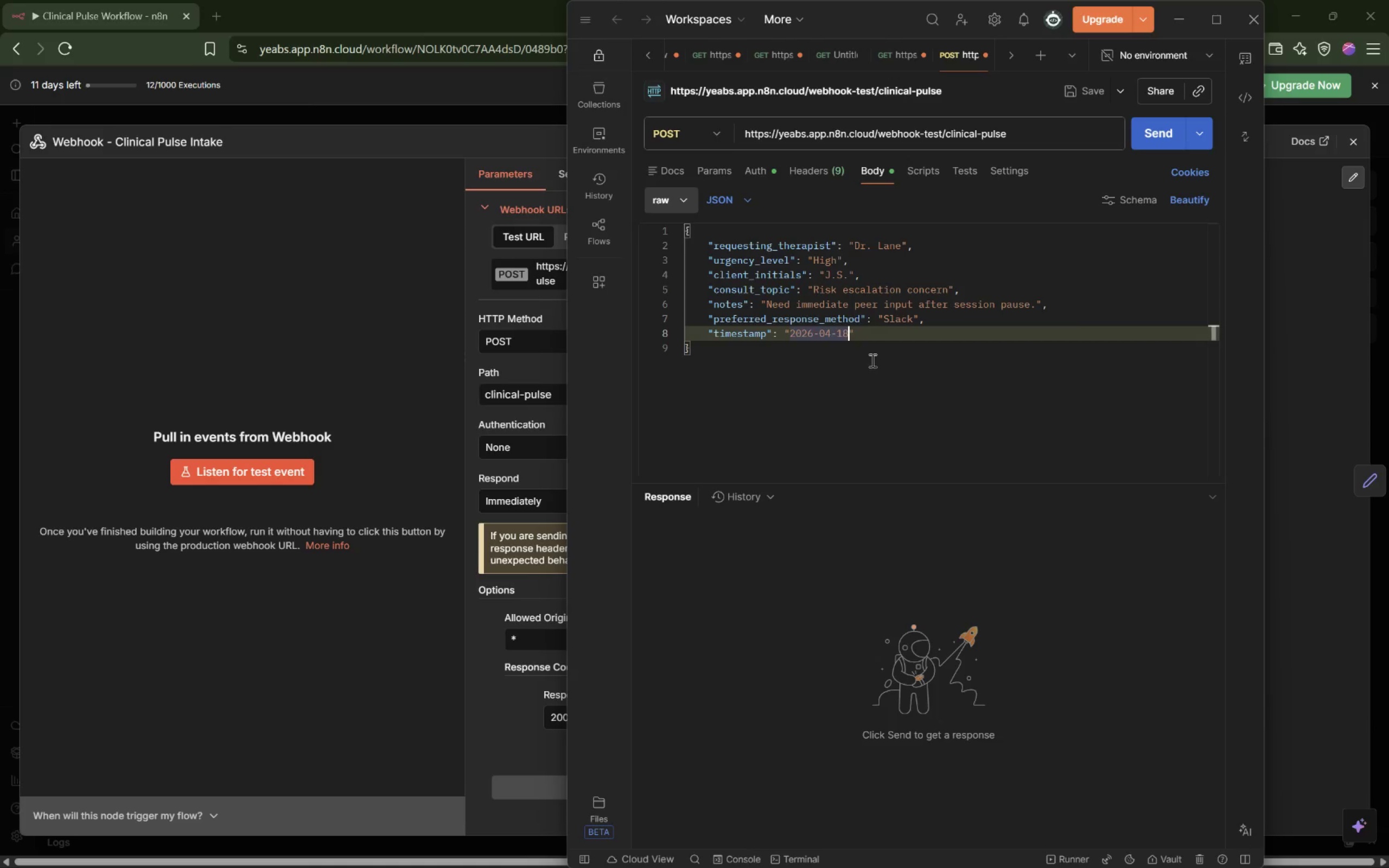 
wait(12.52)
 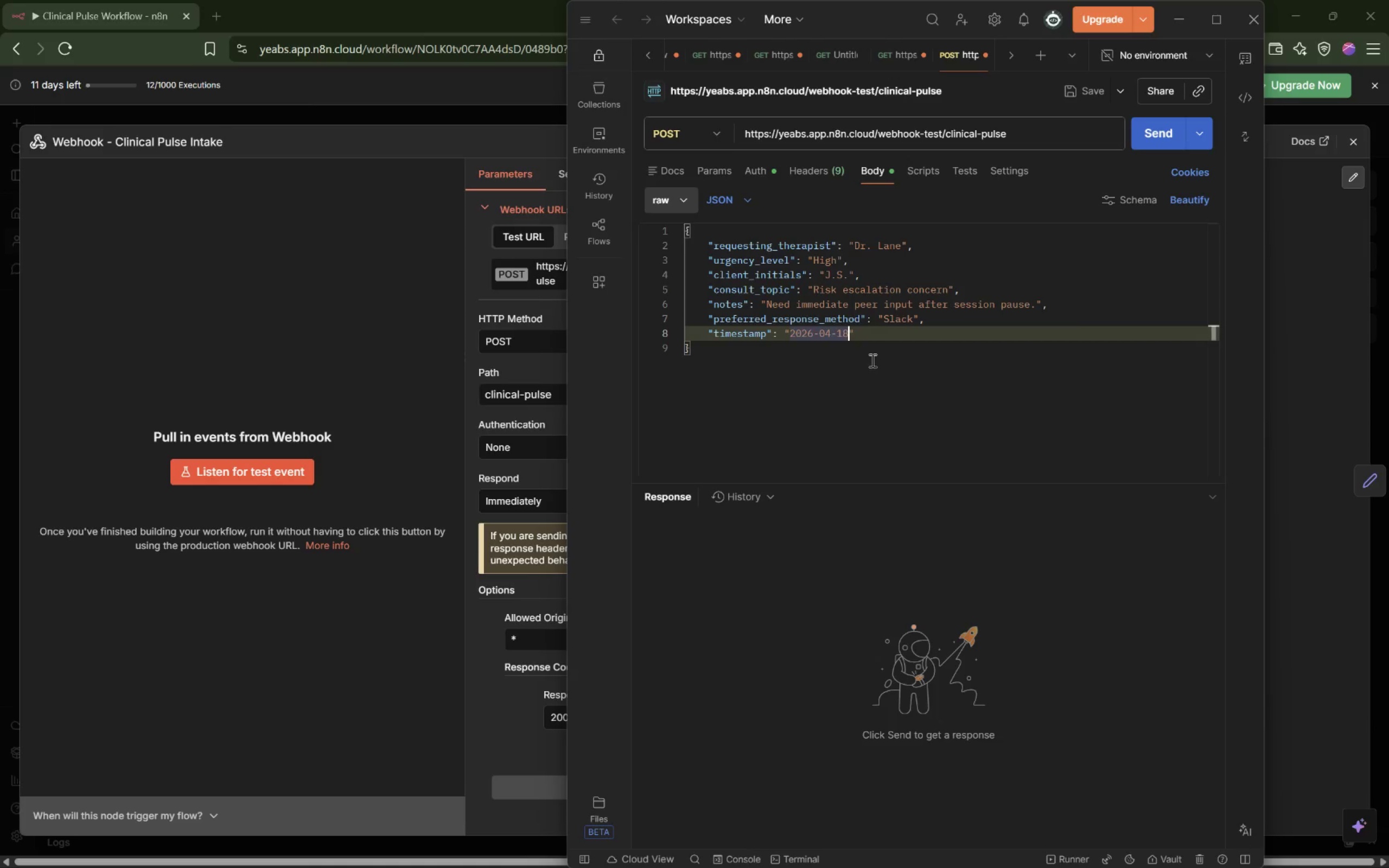 
type(T10:30:00Z)
 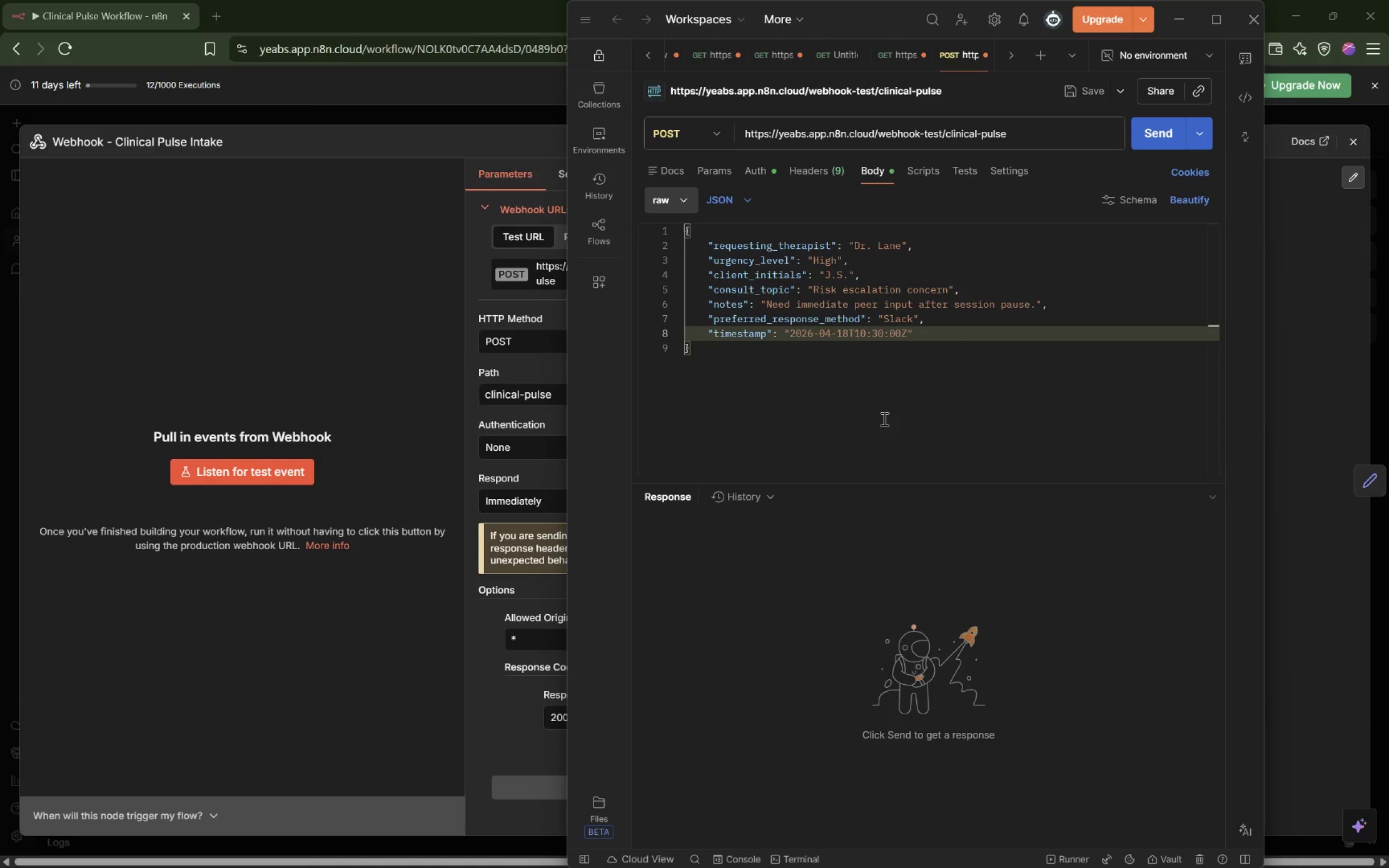 
left_click([1168, 133])
 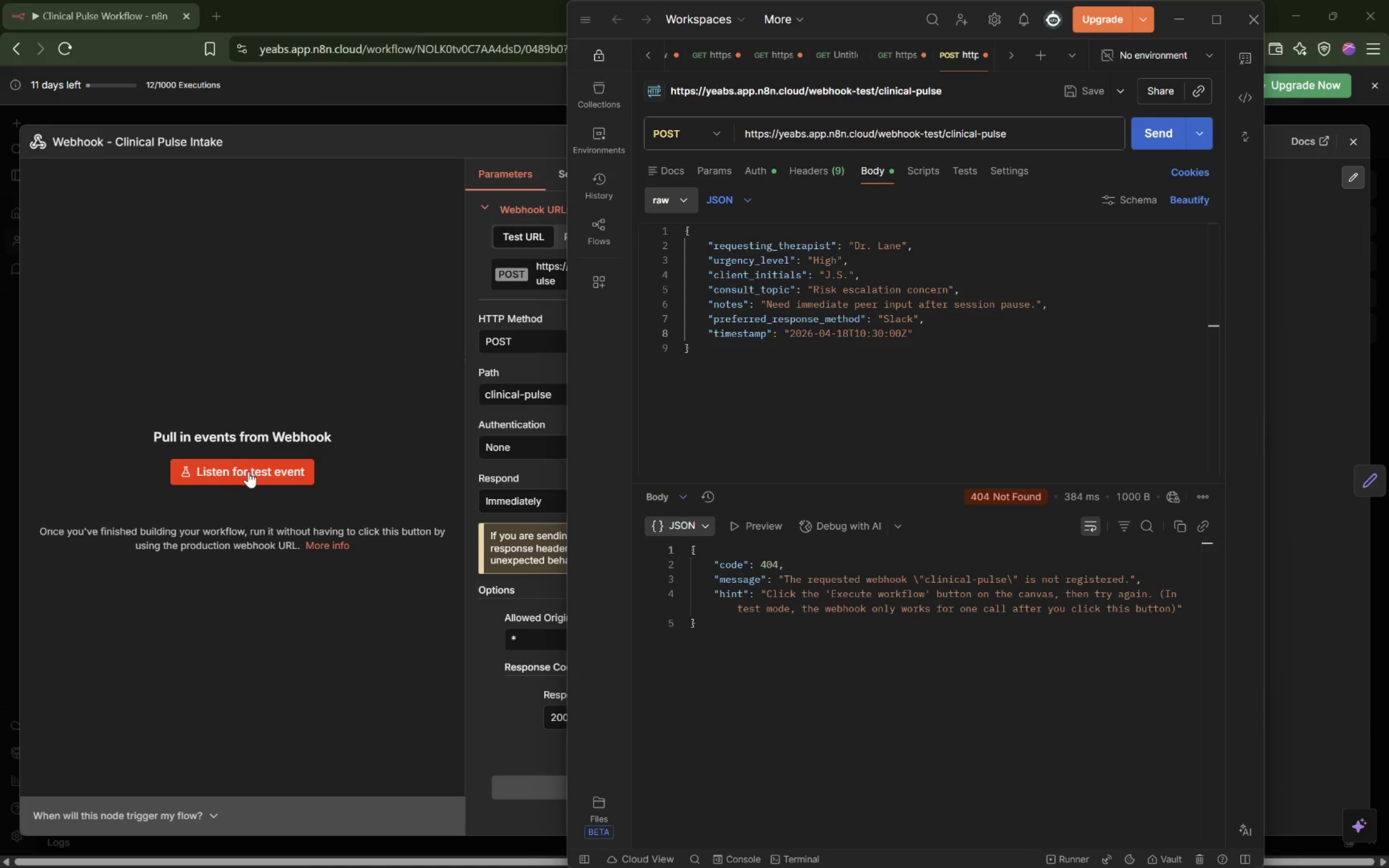 
left_click([249, 471])
 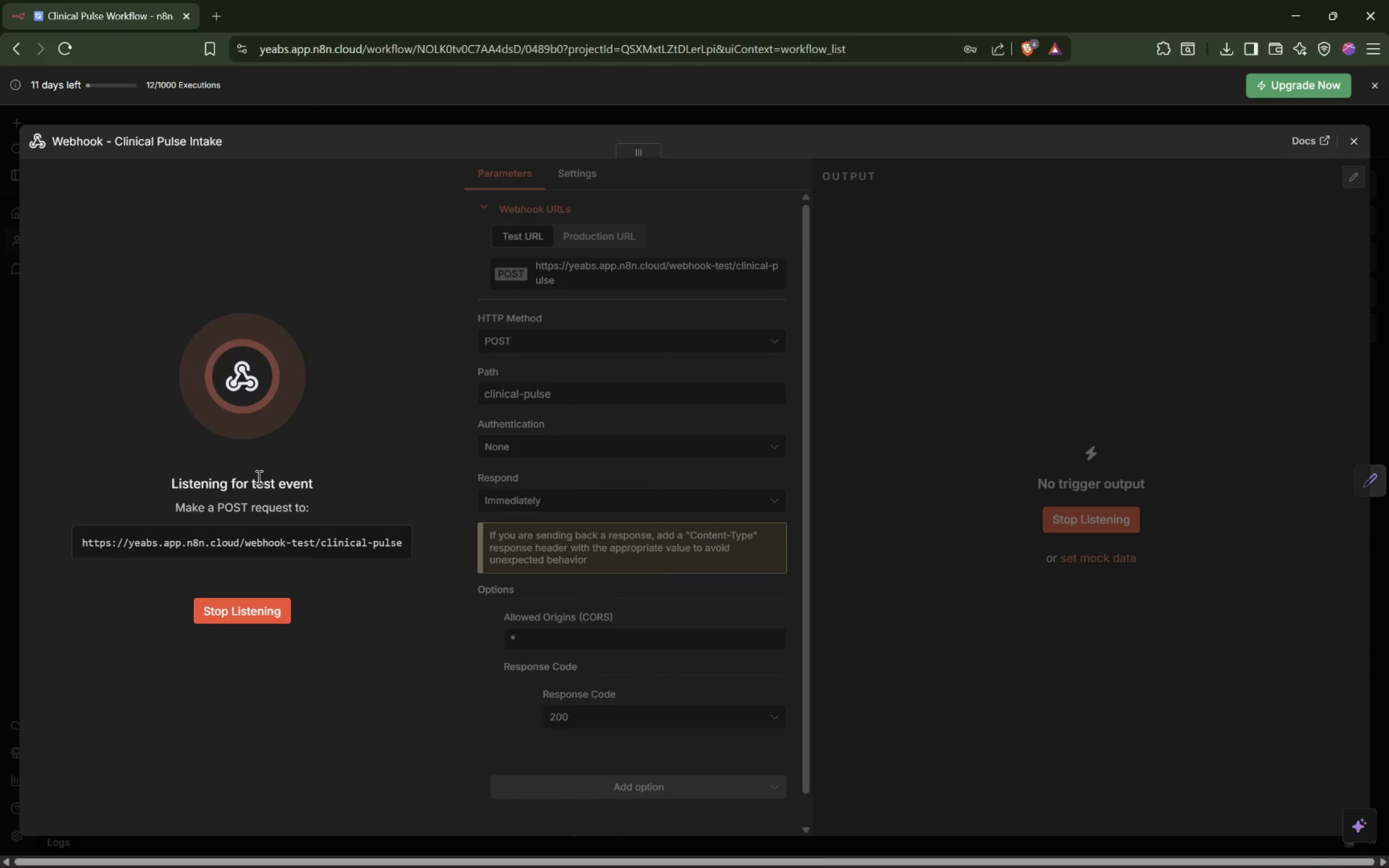 
key(Alt+AltLeft)
 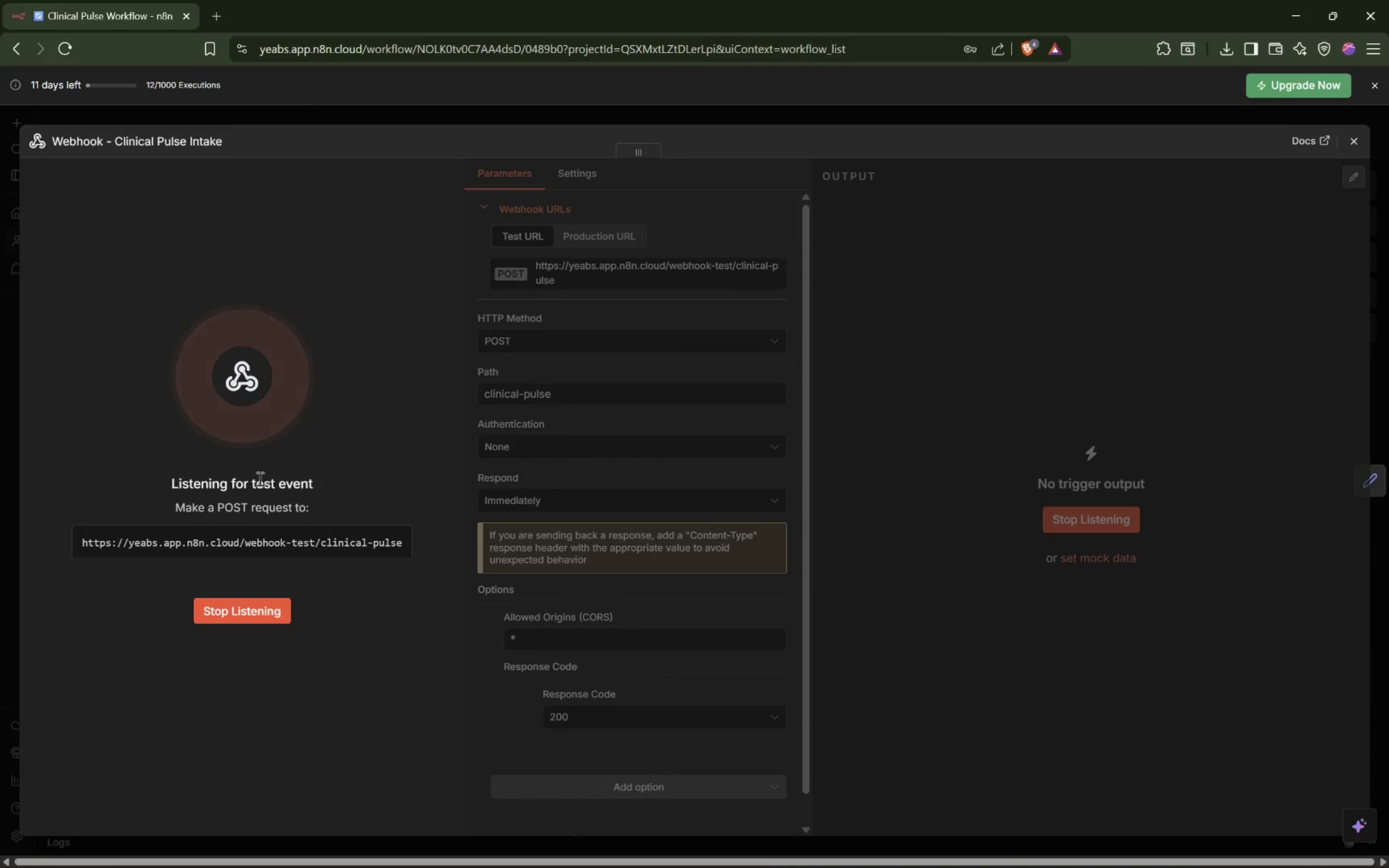 
key(Alt+Tab)
 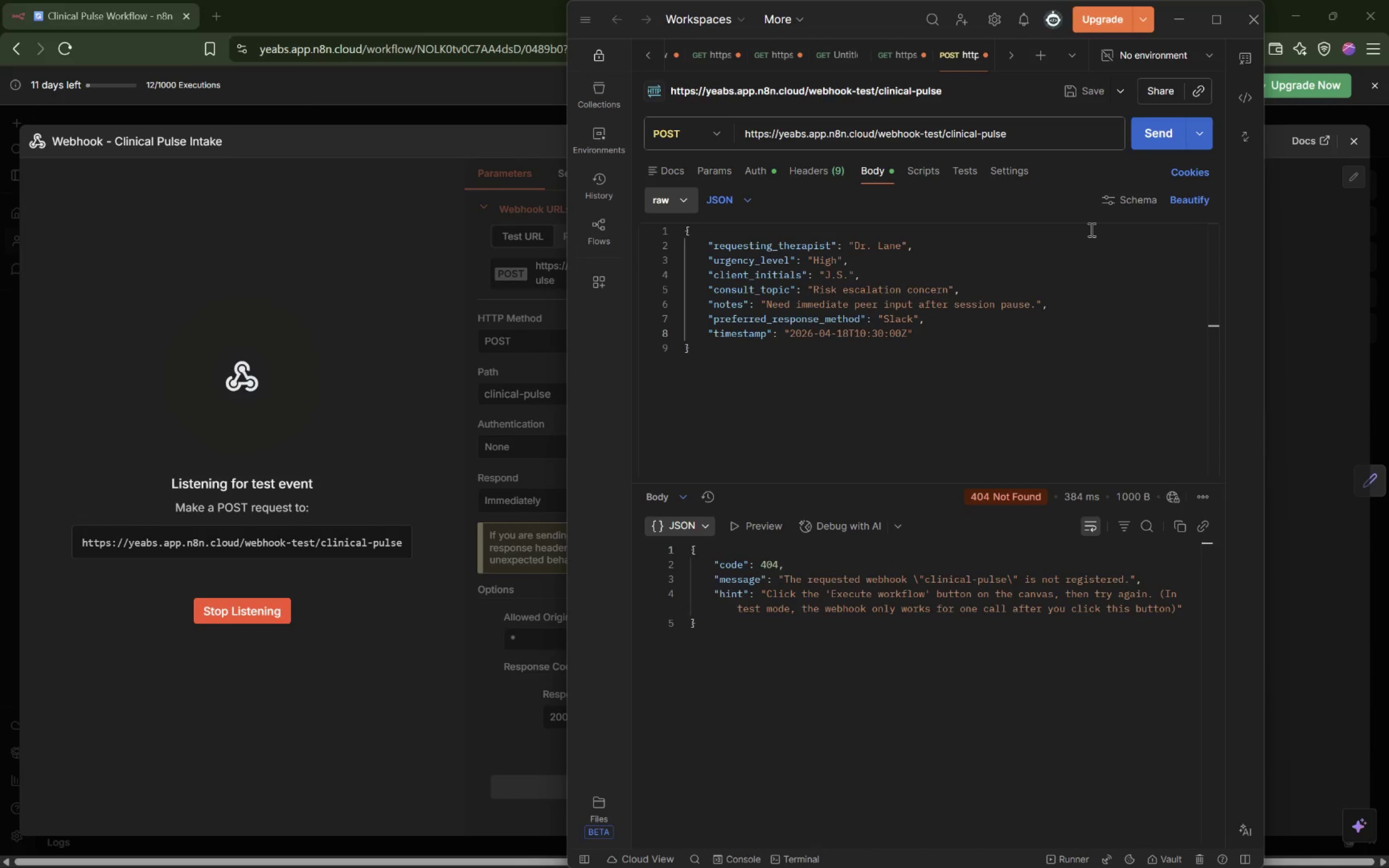 
left_click([1155, 132])
 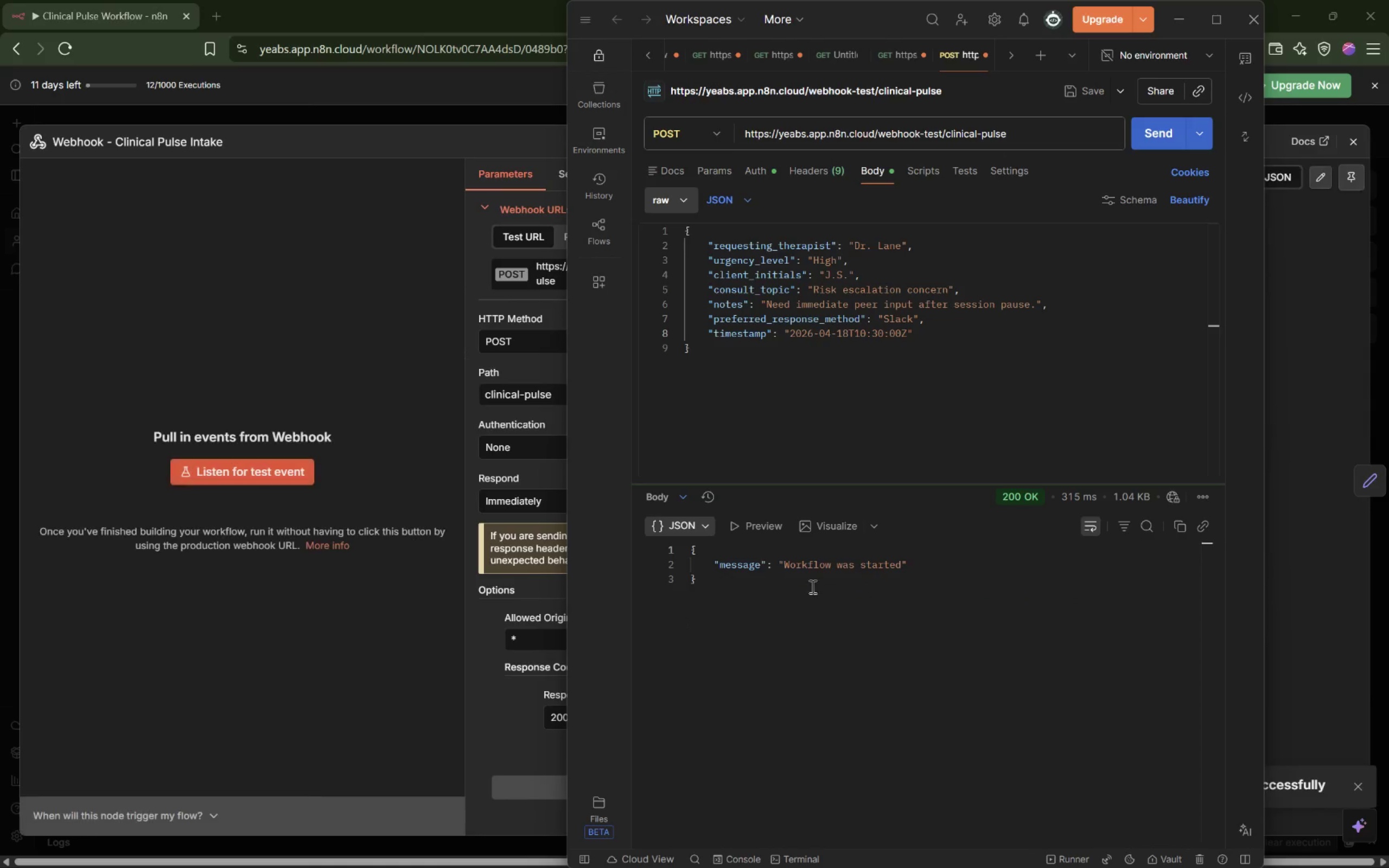 
left_click_drag(start_coordinate=[784, 564], to_coordinate=[915, 579])
 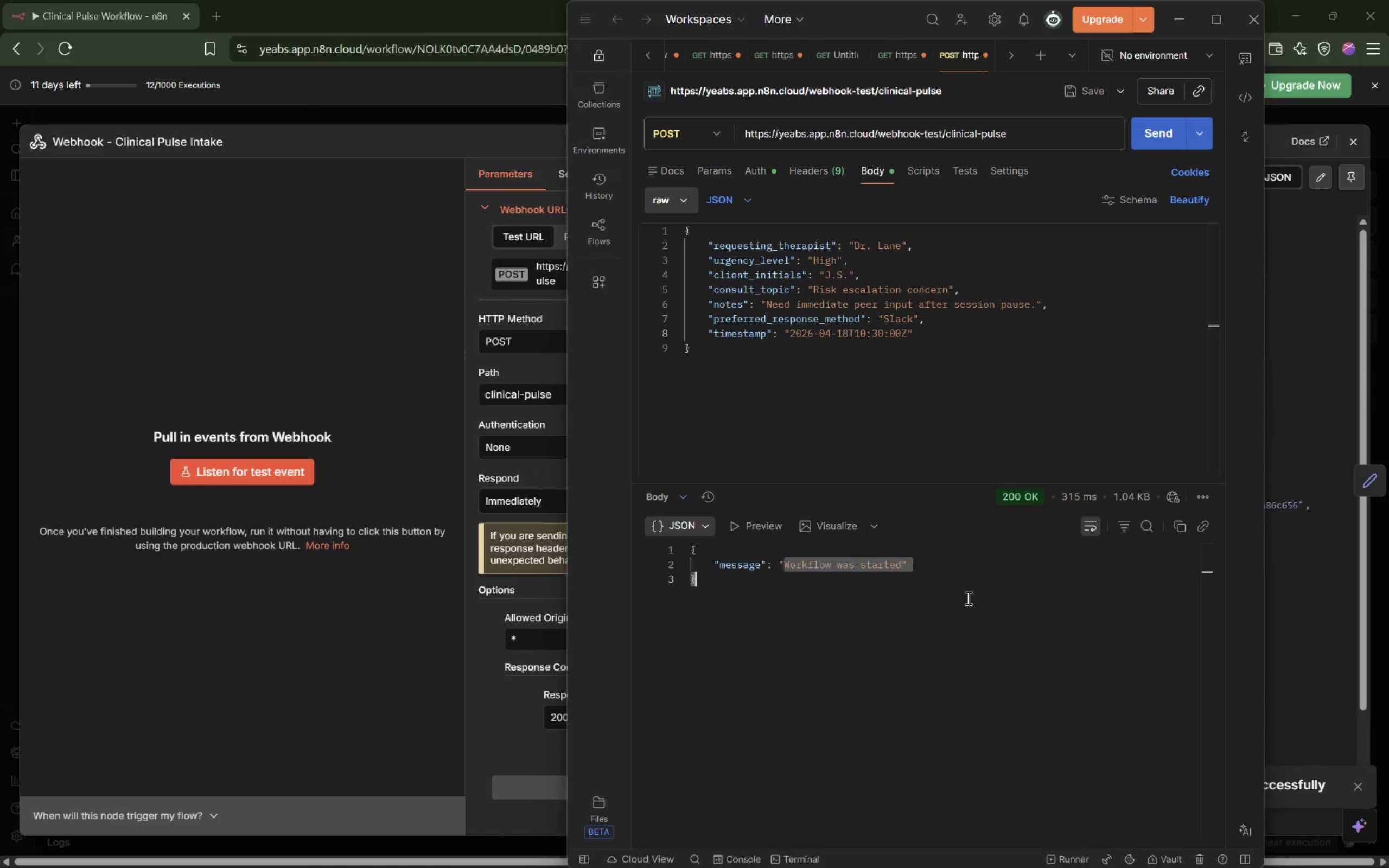 
left_click([968, 598])
 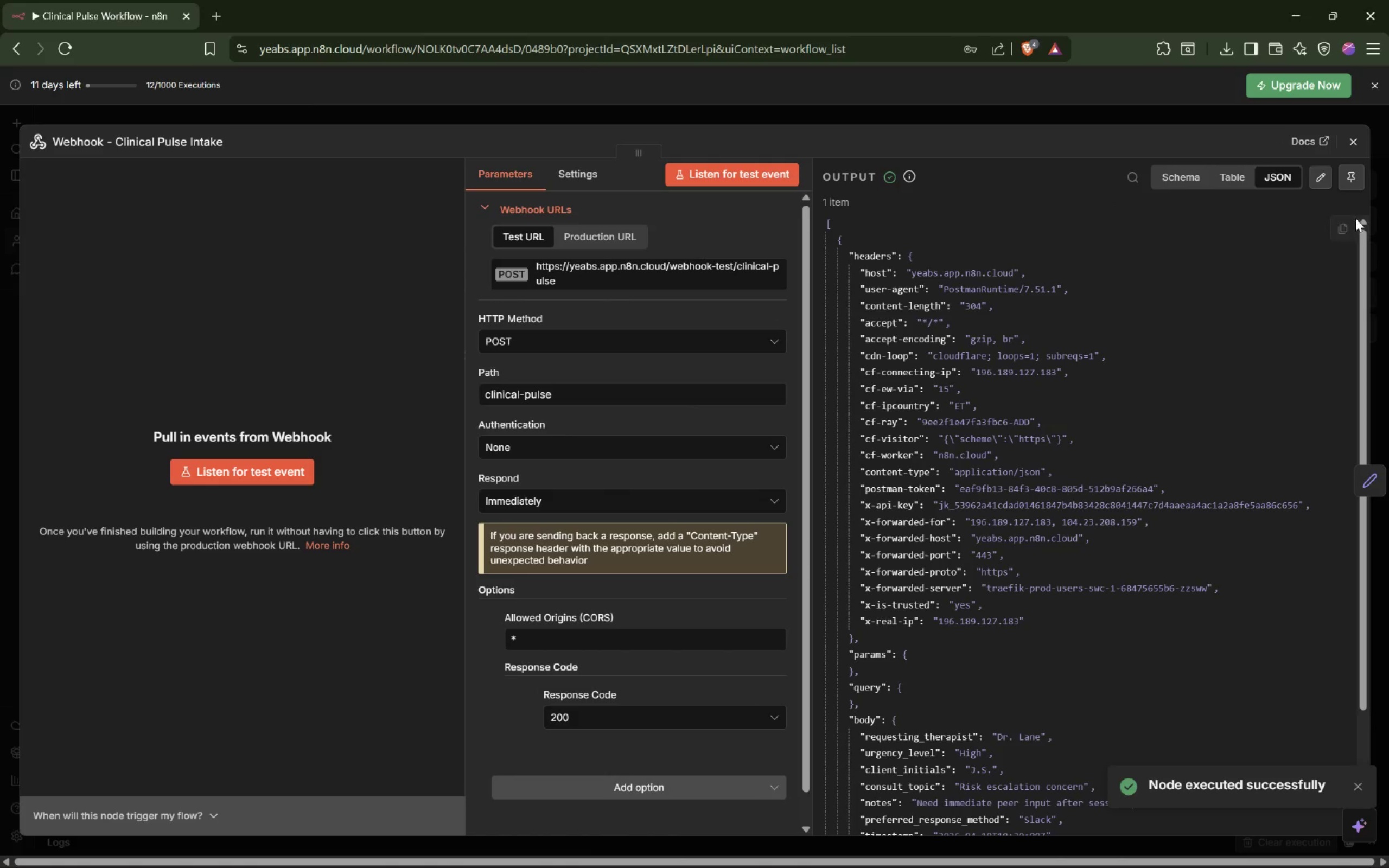 
left_click([1345, 173])
 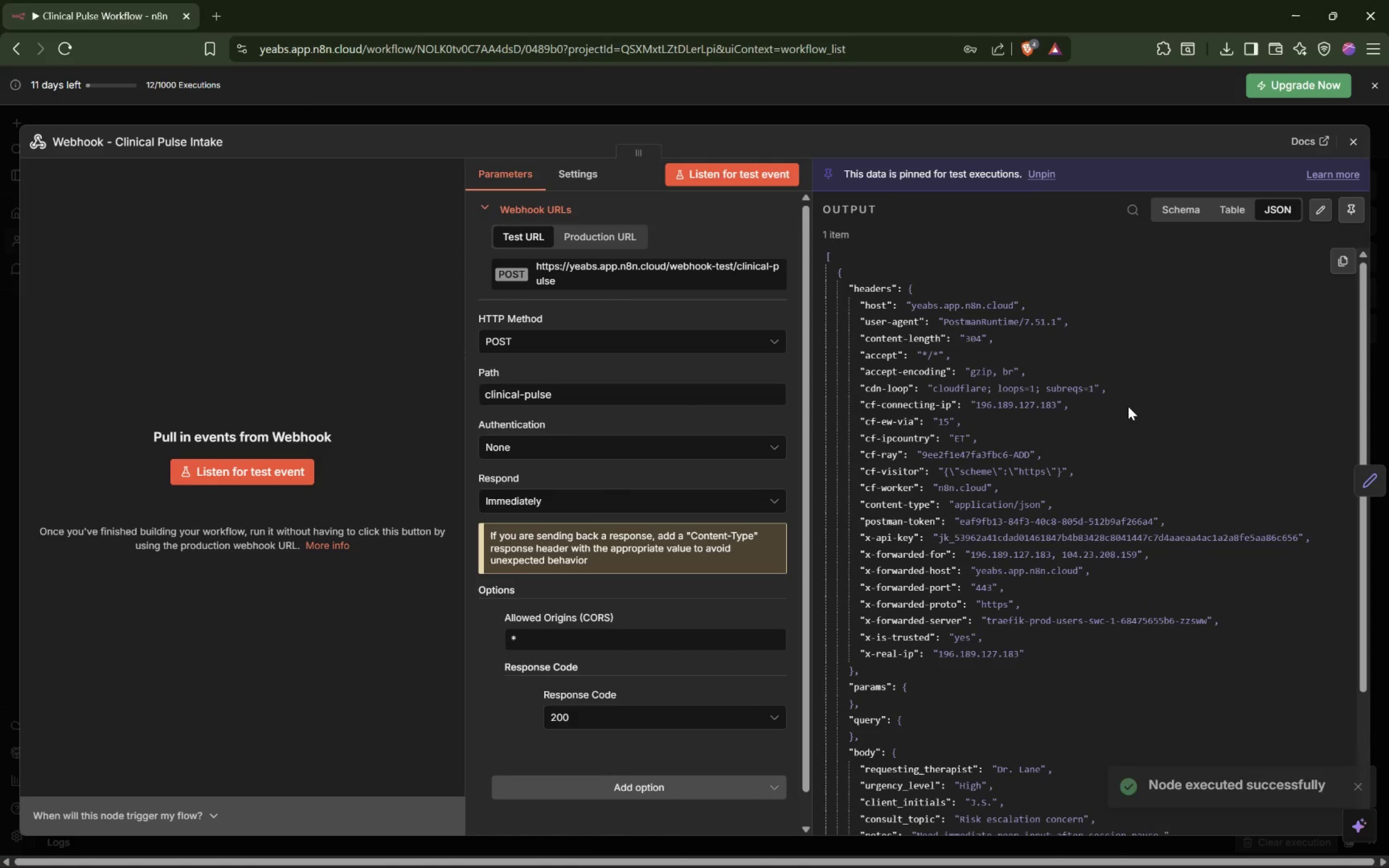 
scroll: coordinate [1125, 395], scroll_direction: down, amount: 15.0
 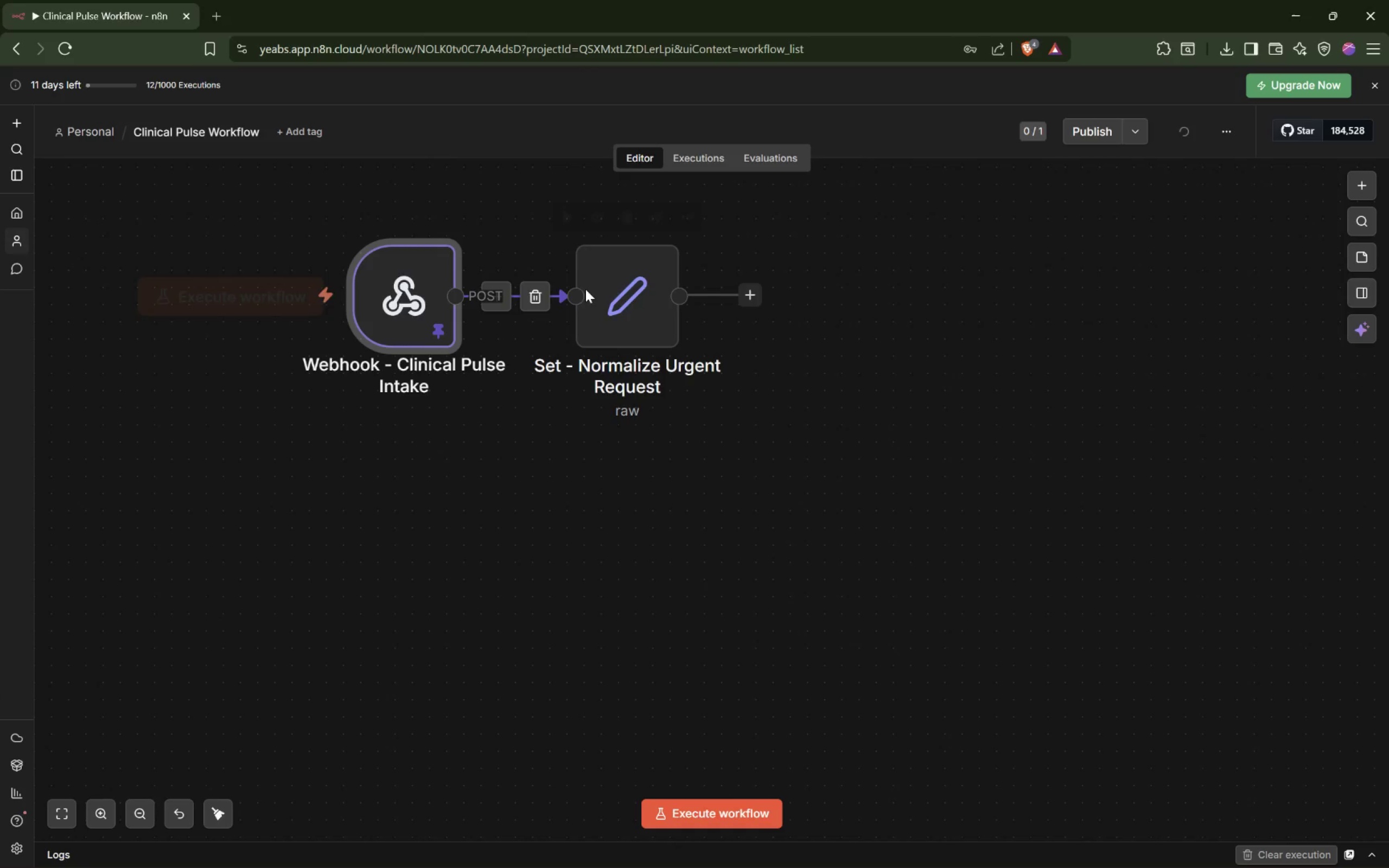 
double_click([628, 297])
 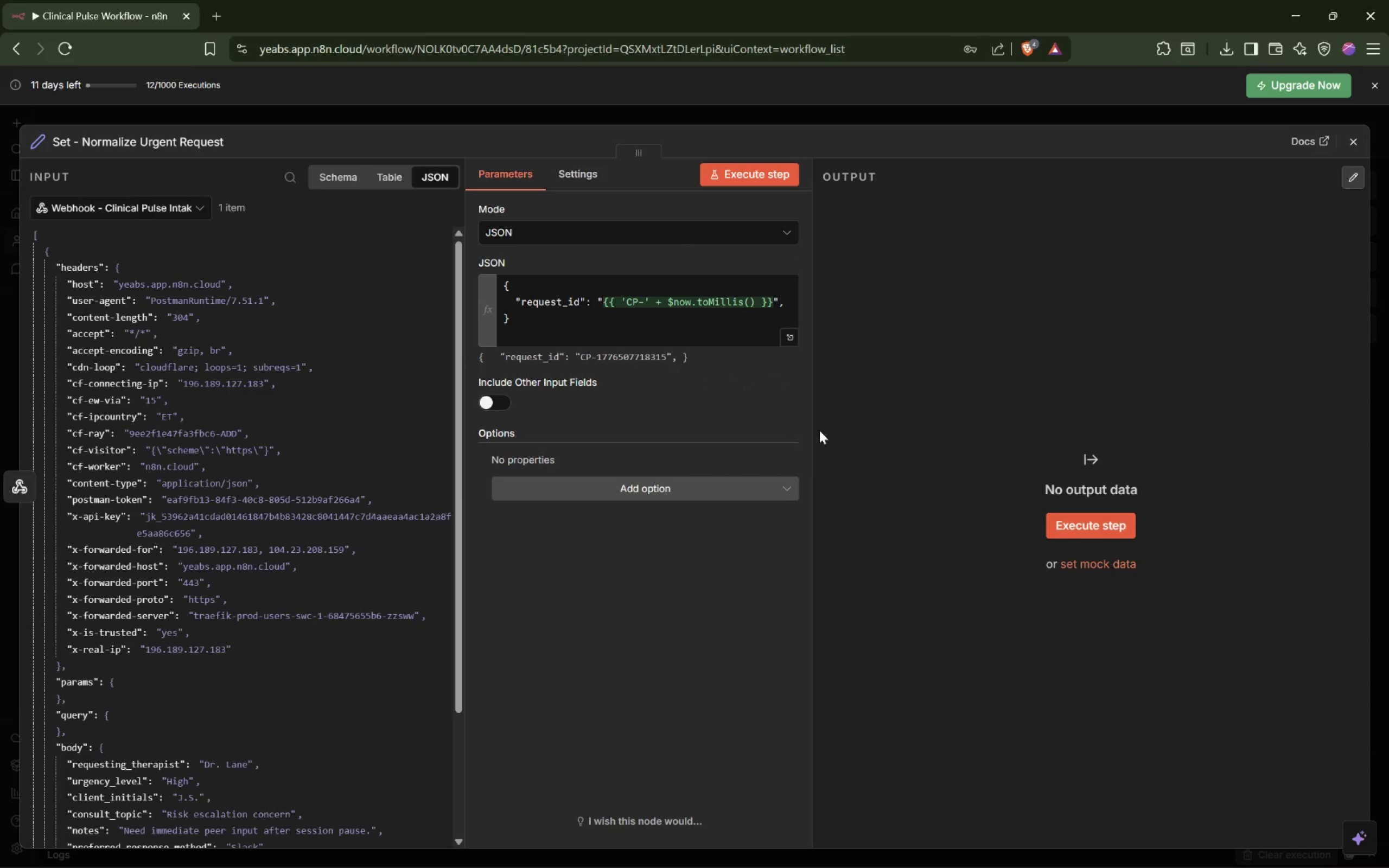 
left_click_drag(start_coordinate=[814, 430], to_coordinate=[1117, 432])
 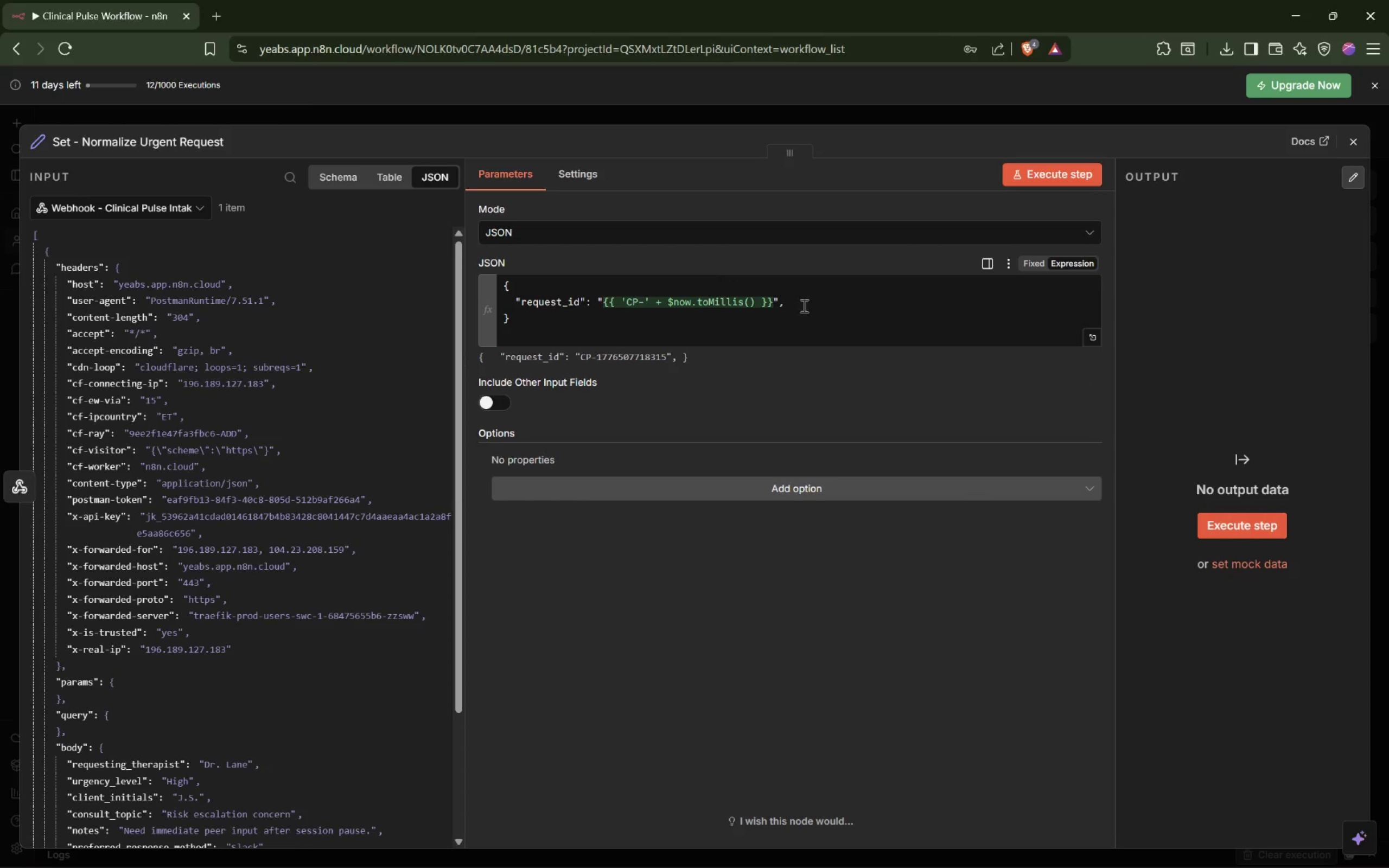 
left_click([804, 305])
 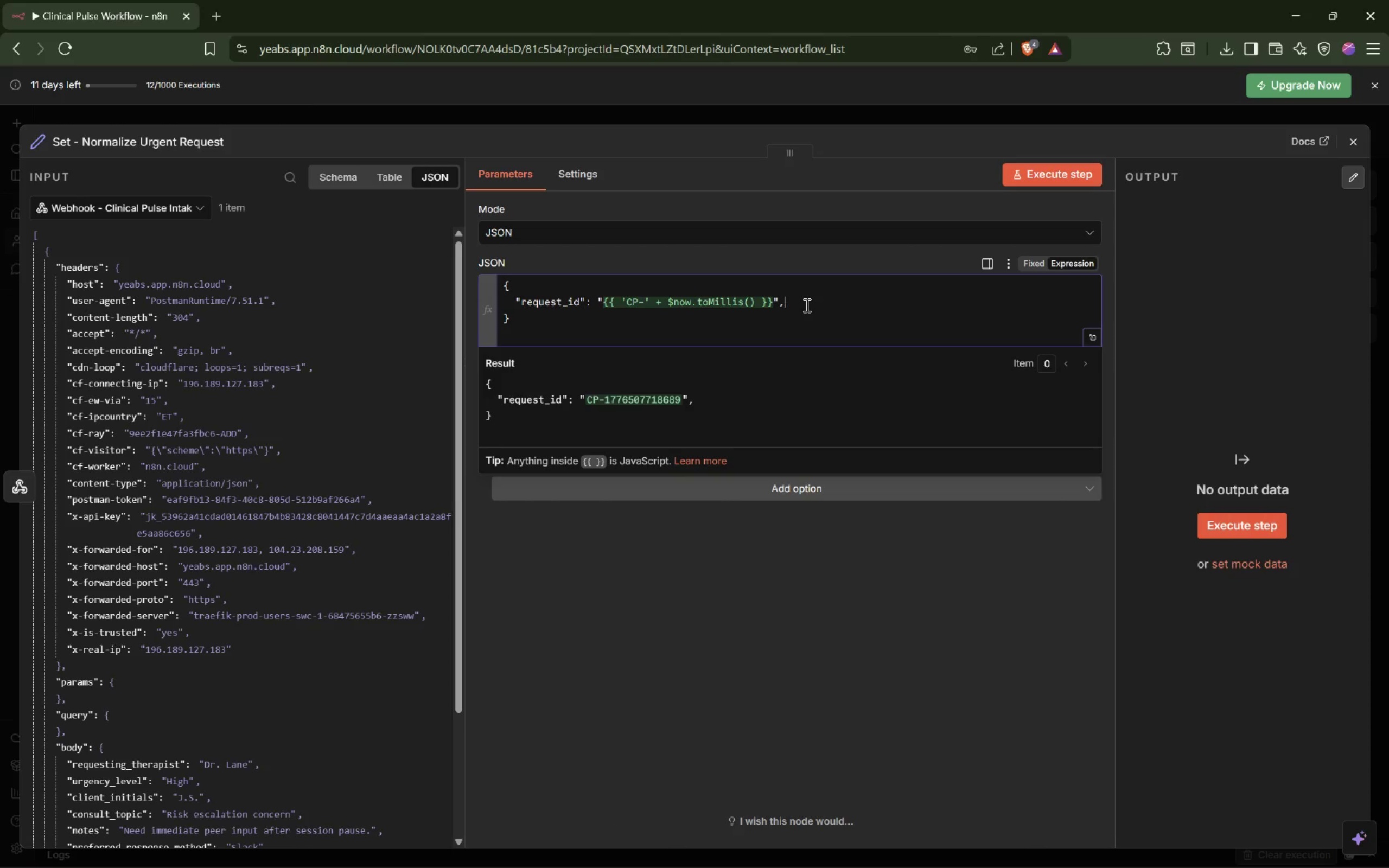 
key(Enter)
 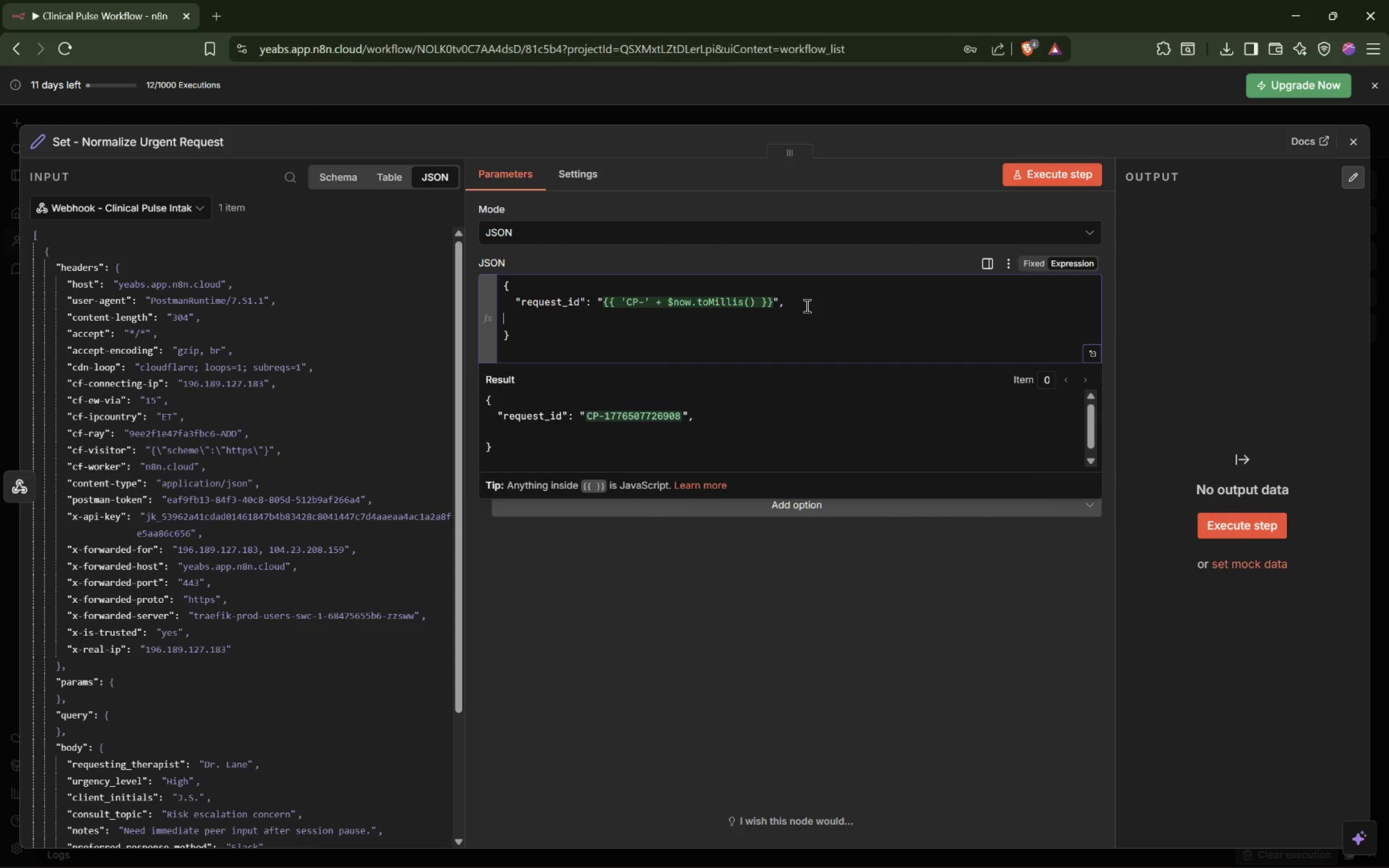 
key(Shift+ShiftLeft)
 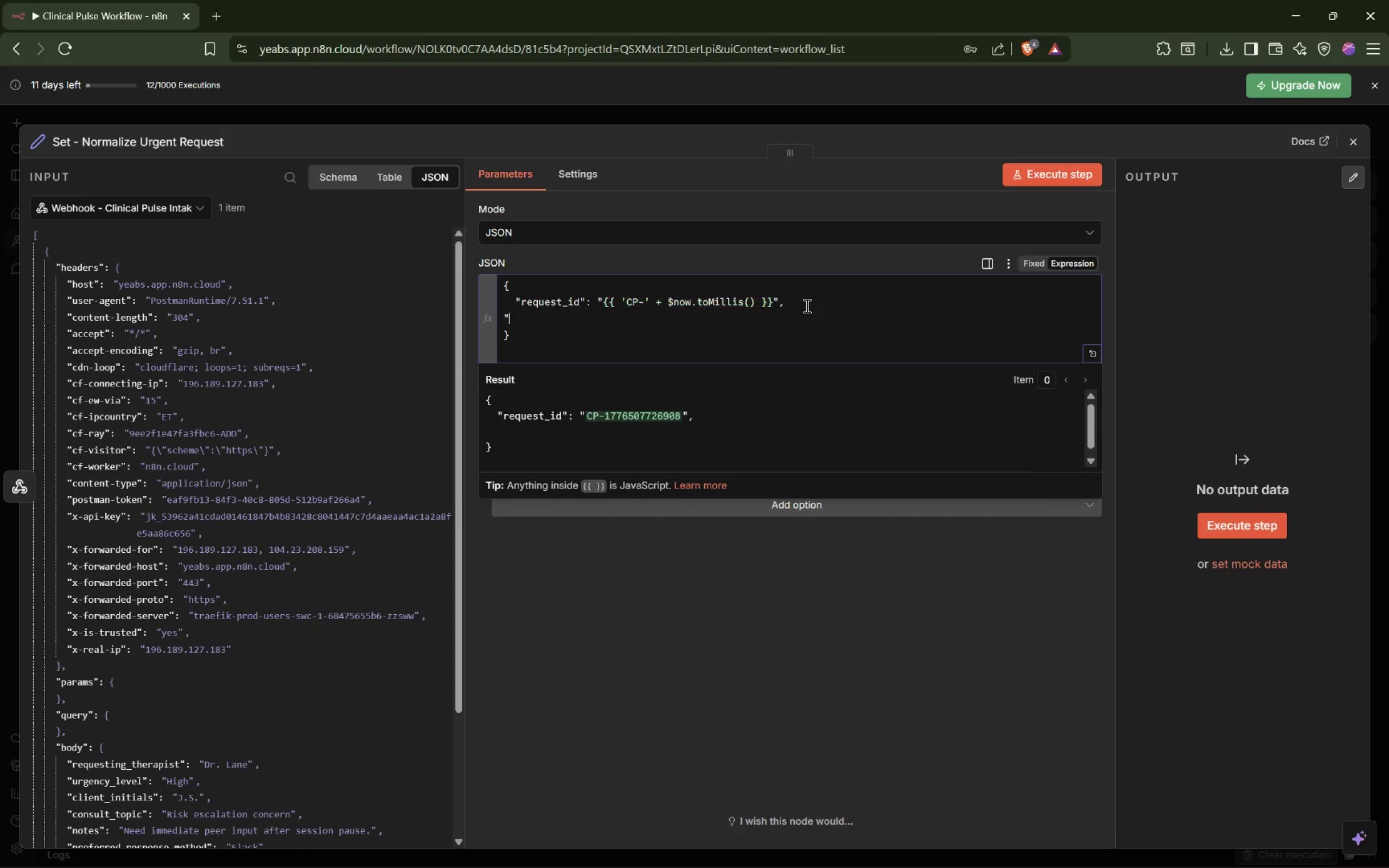 
key(Shift+Quote)
 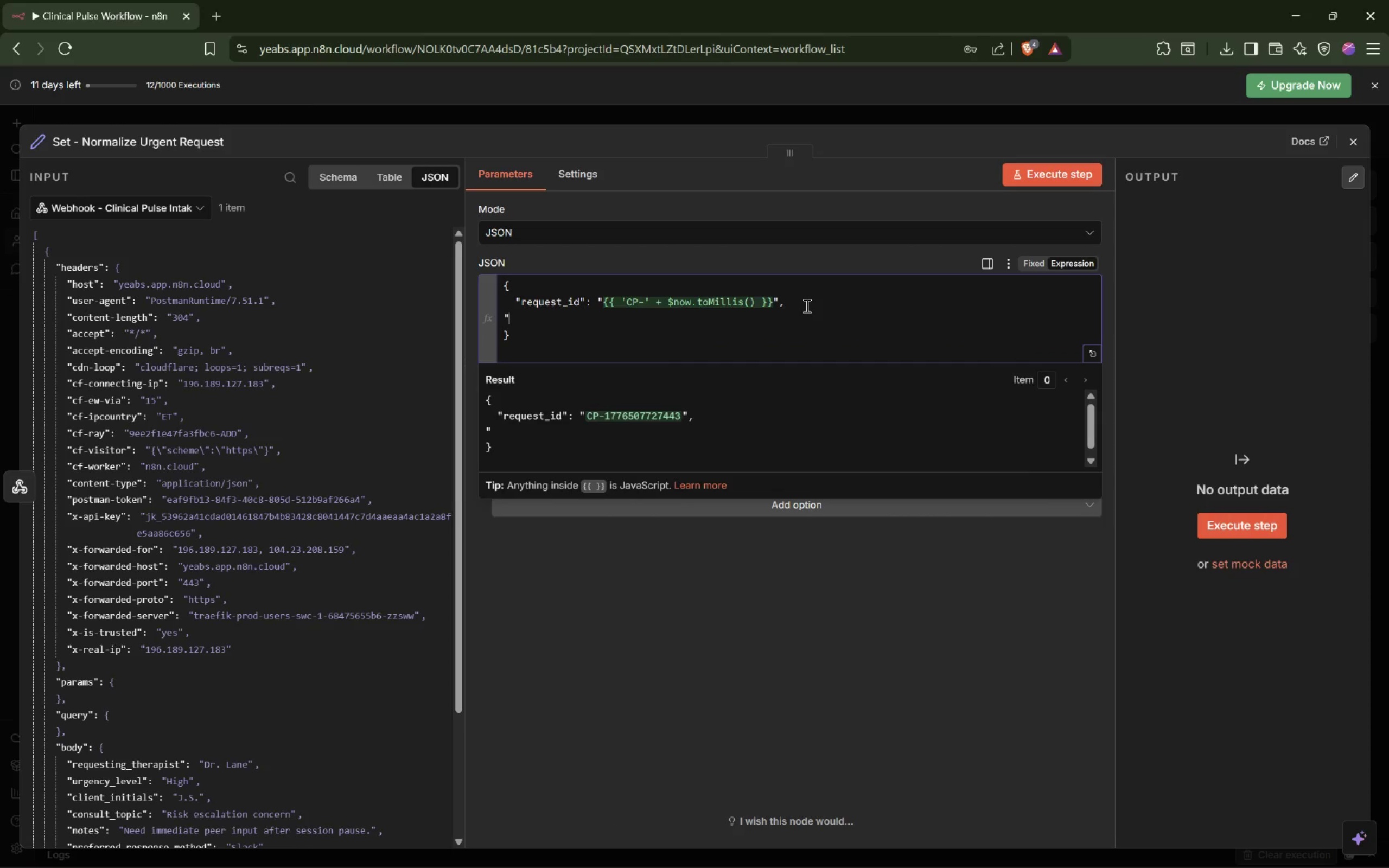 
key(Backspace)
 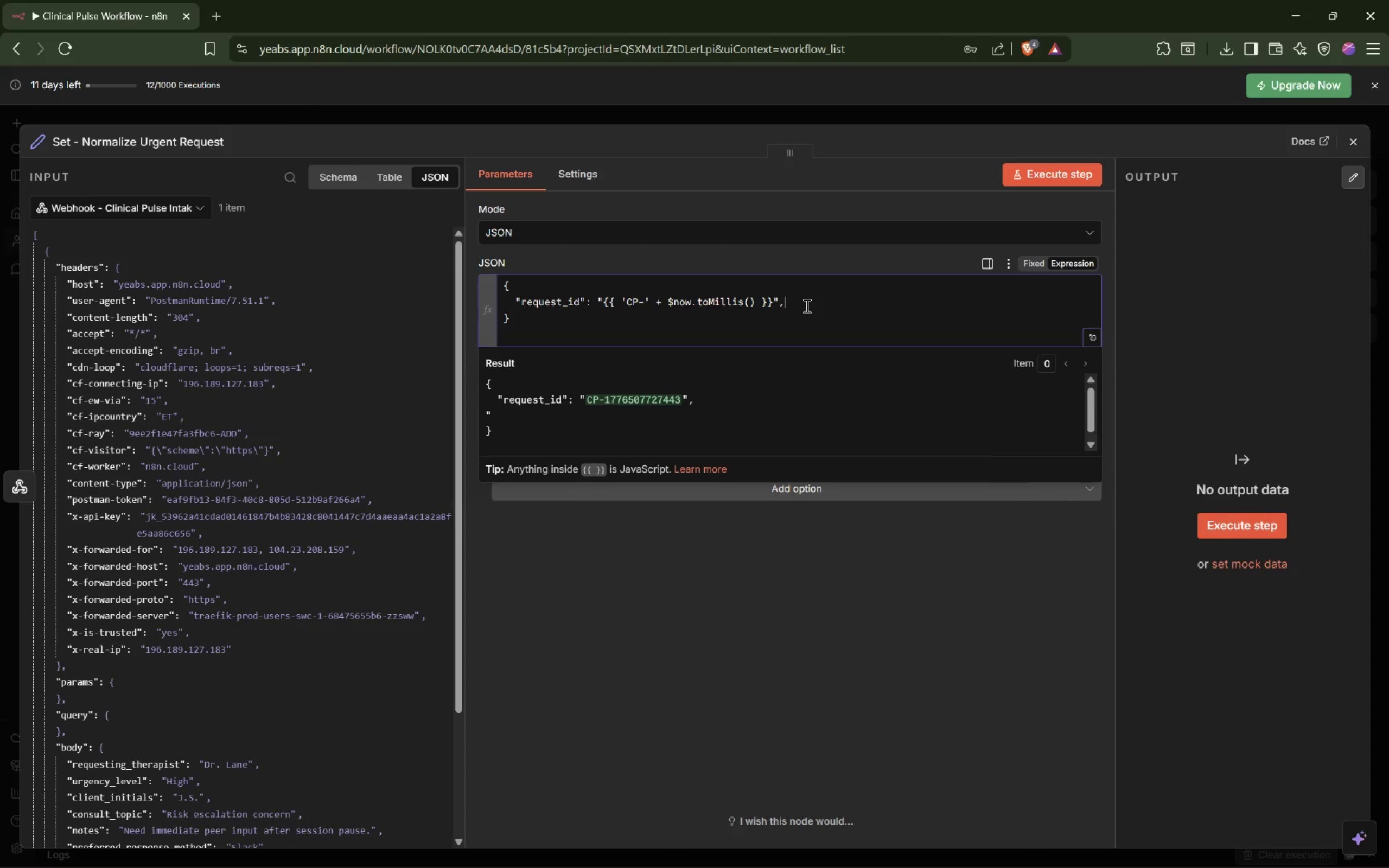 
key(Backspace)
 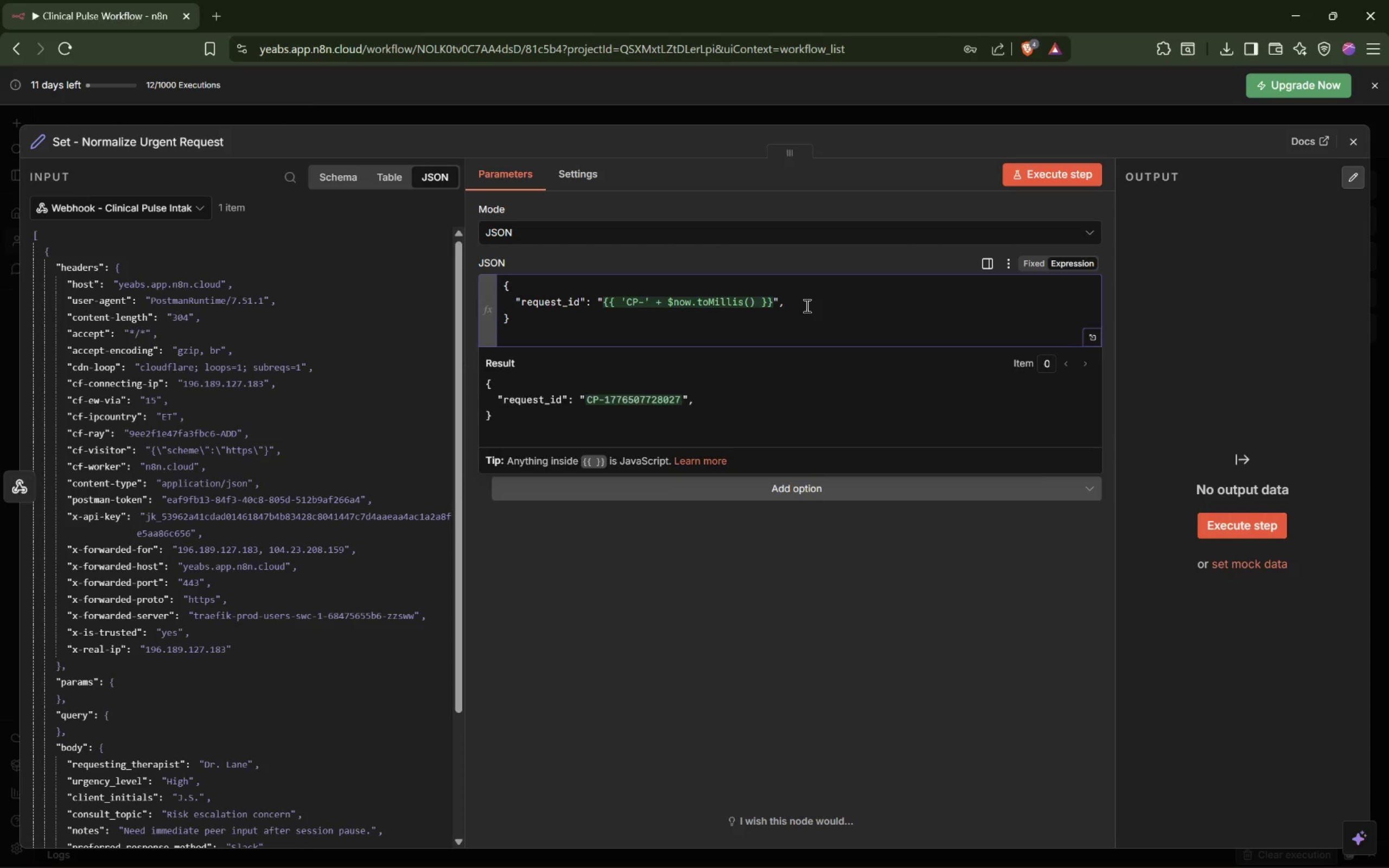 
key(Enter)
 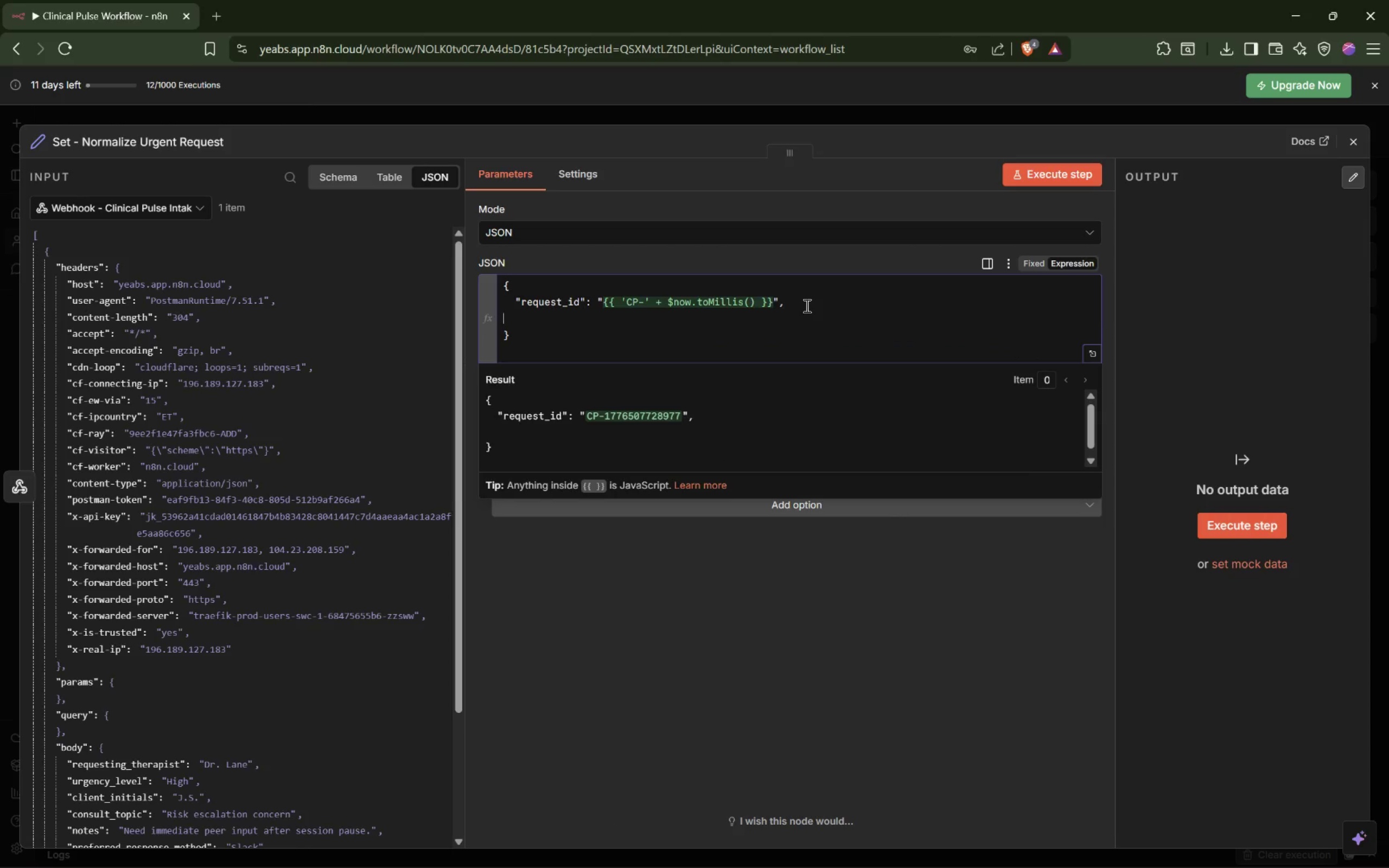 
key(Tab)
 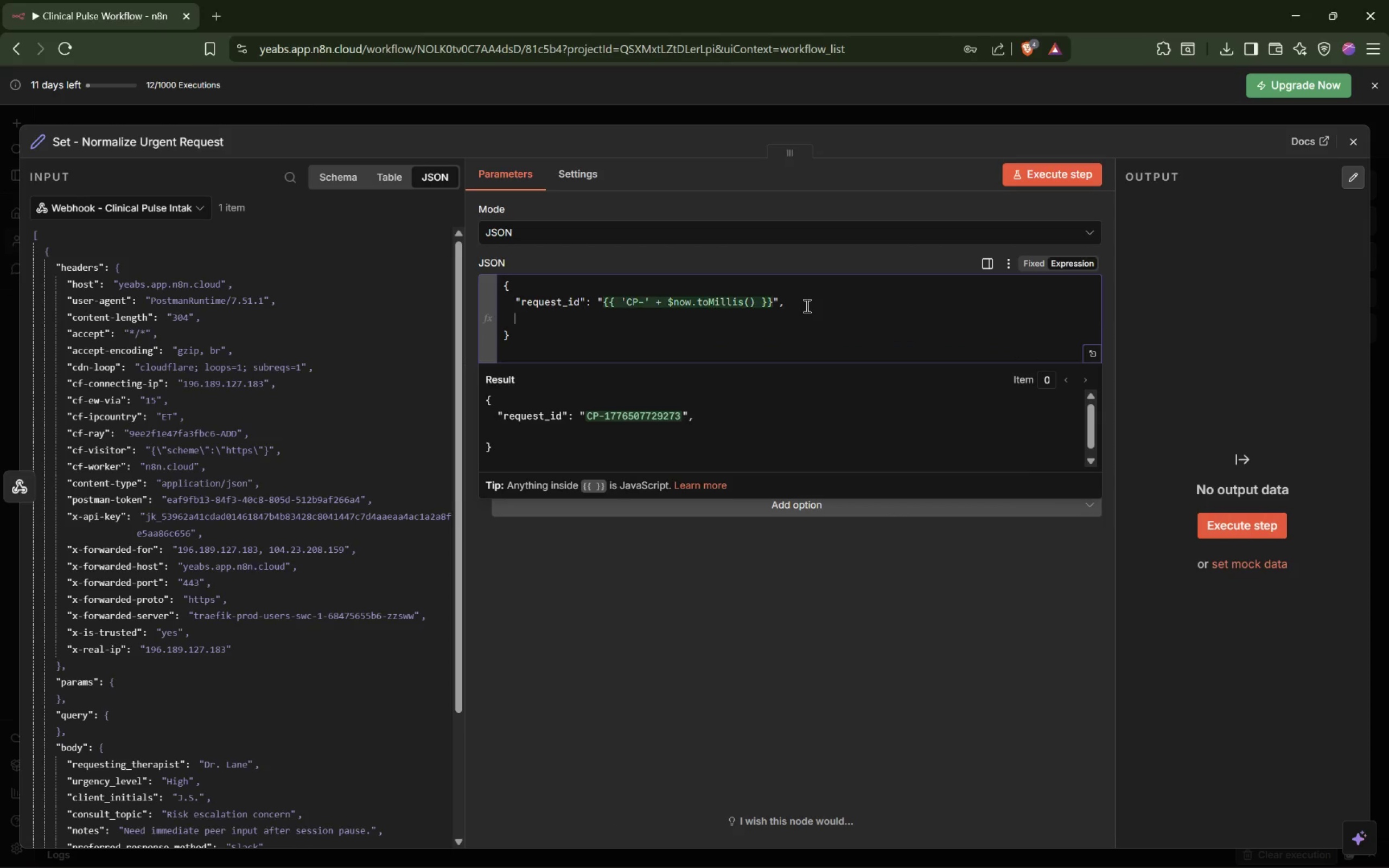 
key(Shift+Quote)
 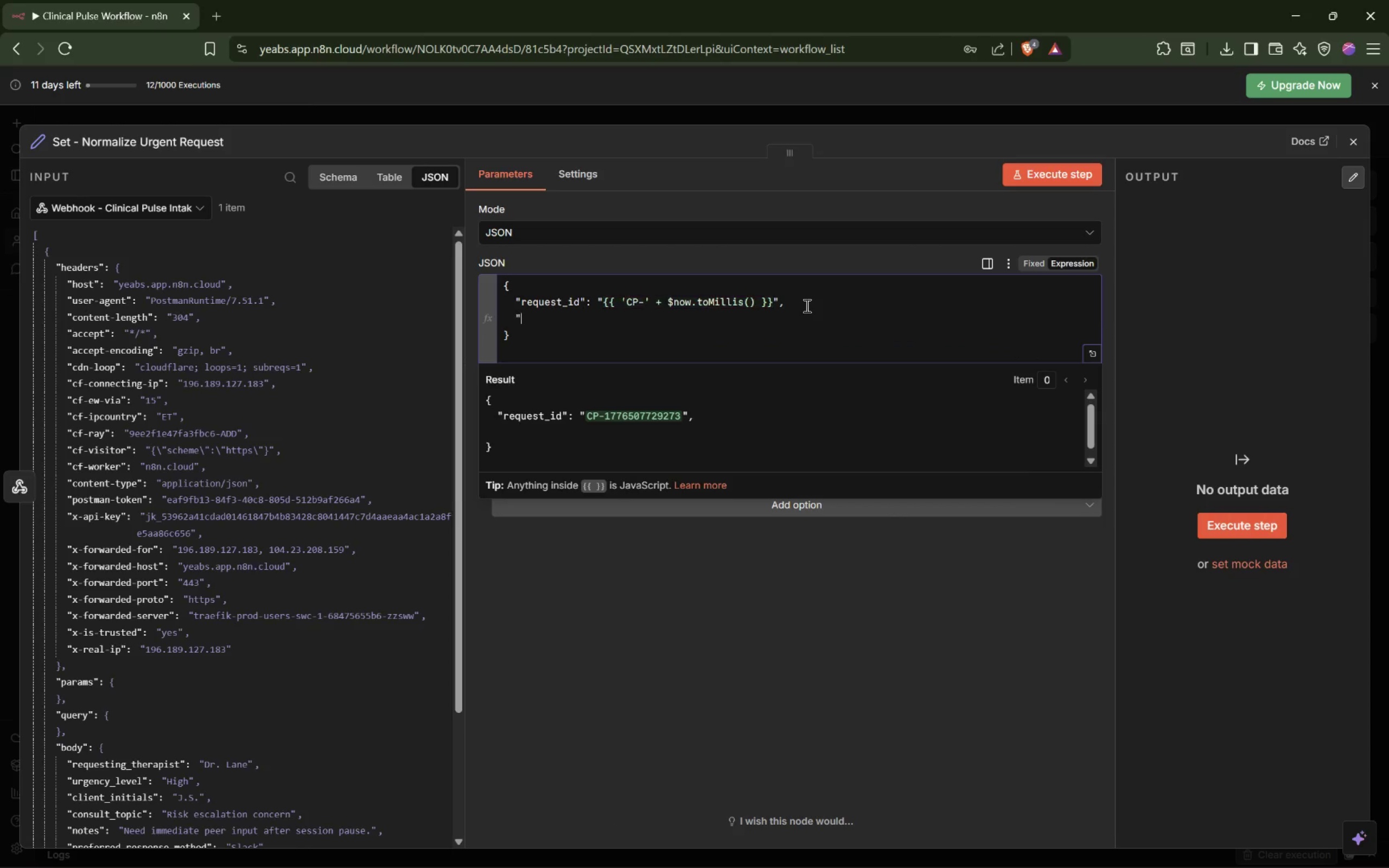 
key(Shift+Quote)
 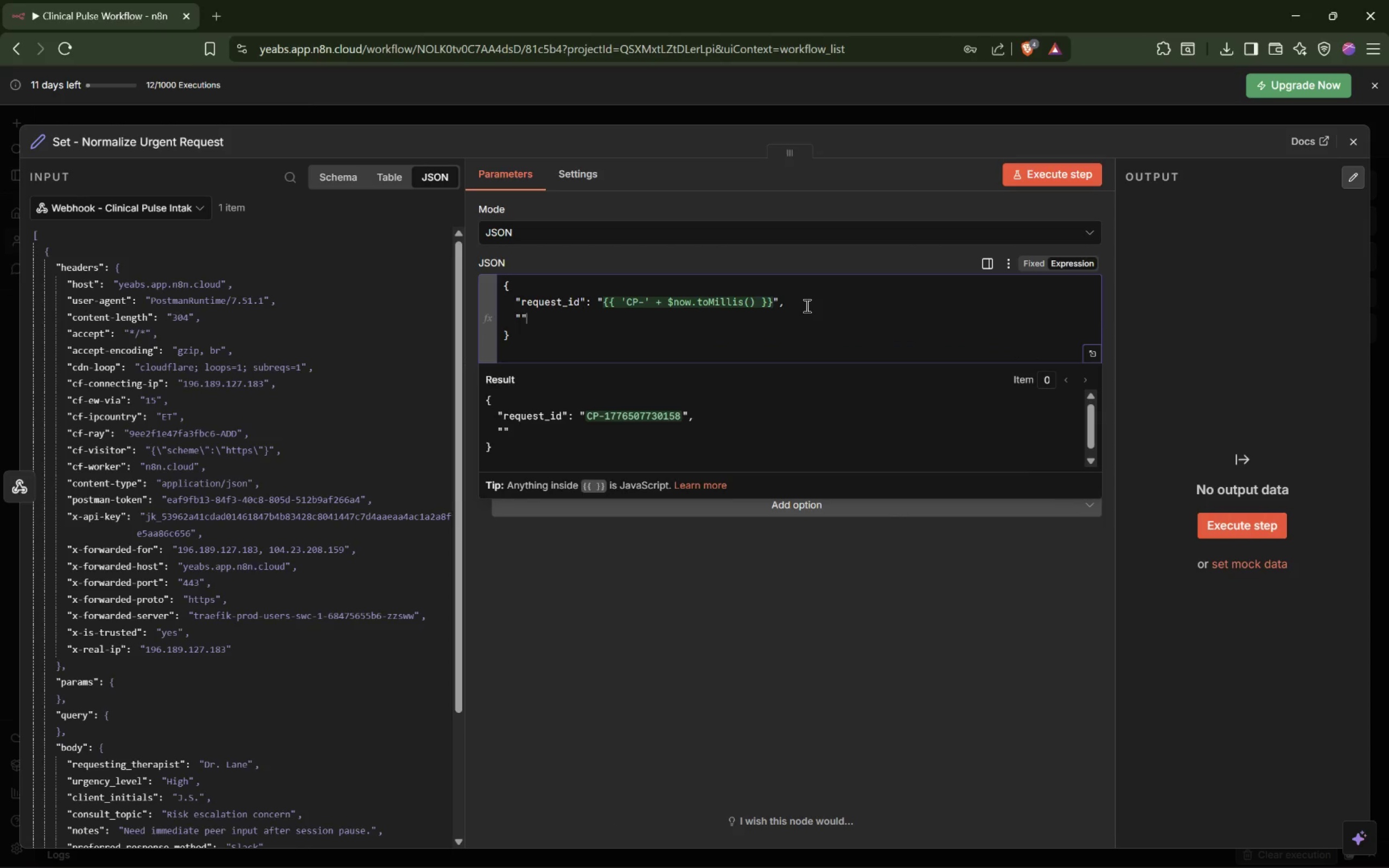 
key(Shift+ShiftLeft)
 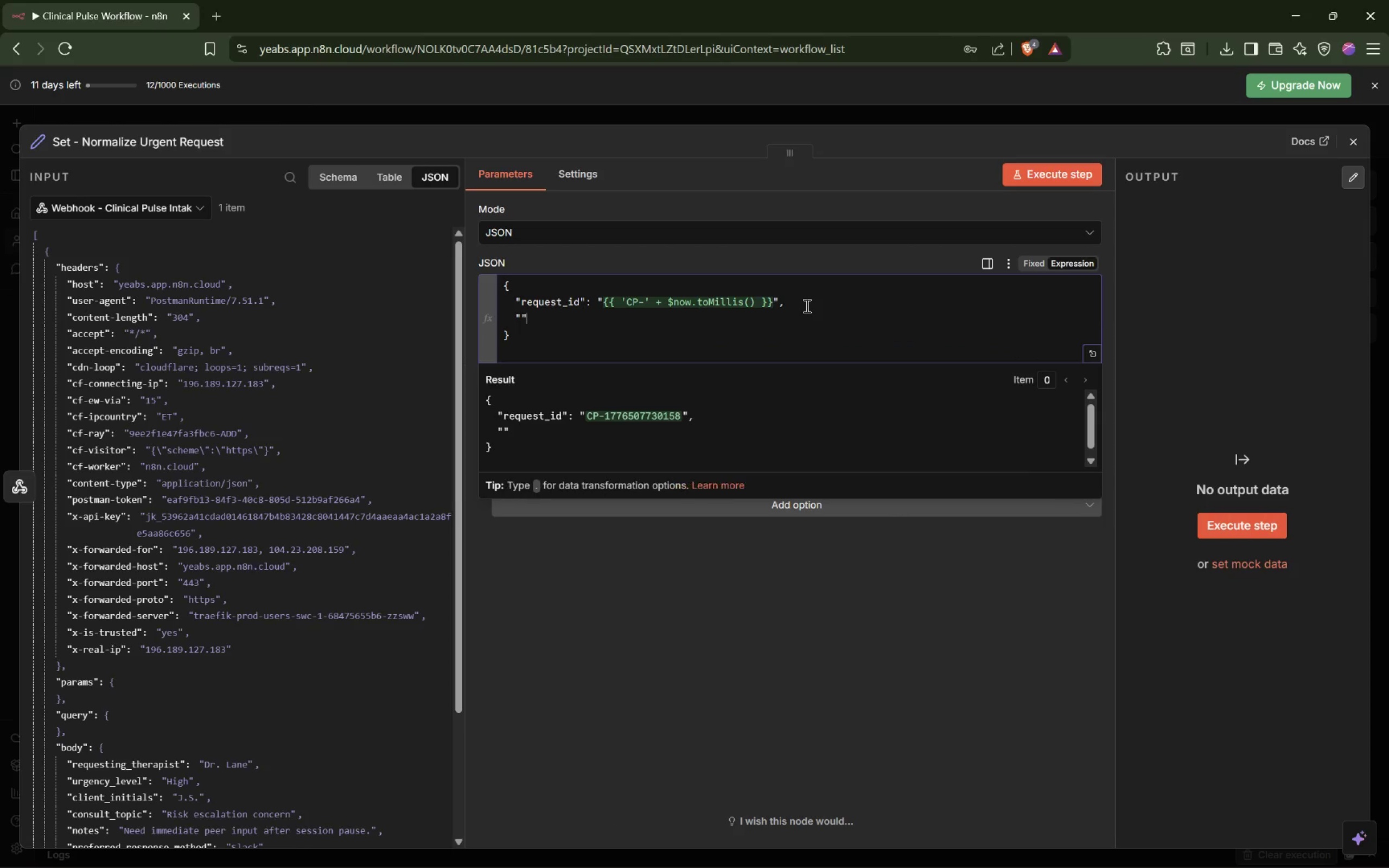 
key(Shift+Semicolon)
 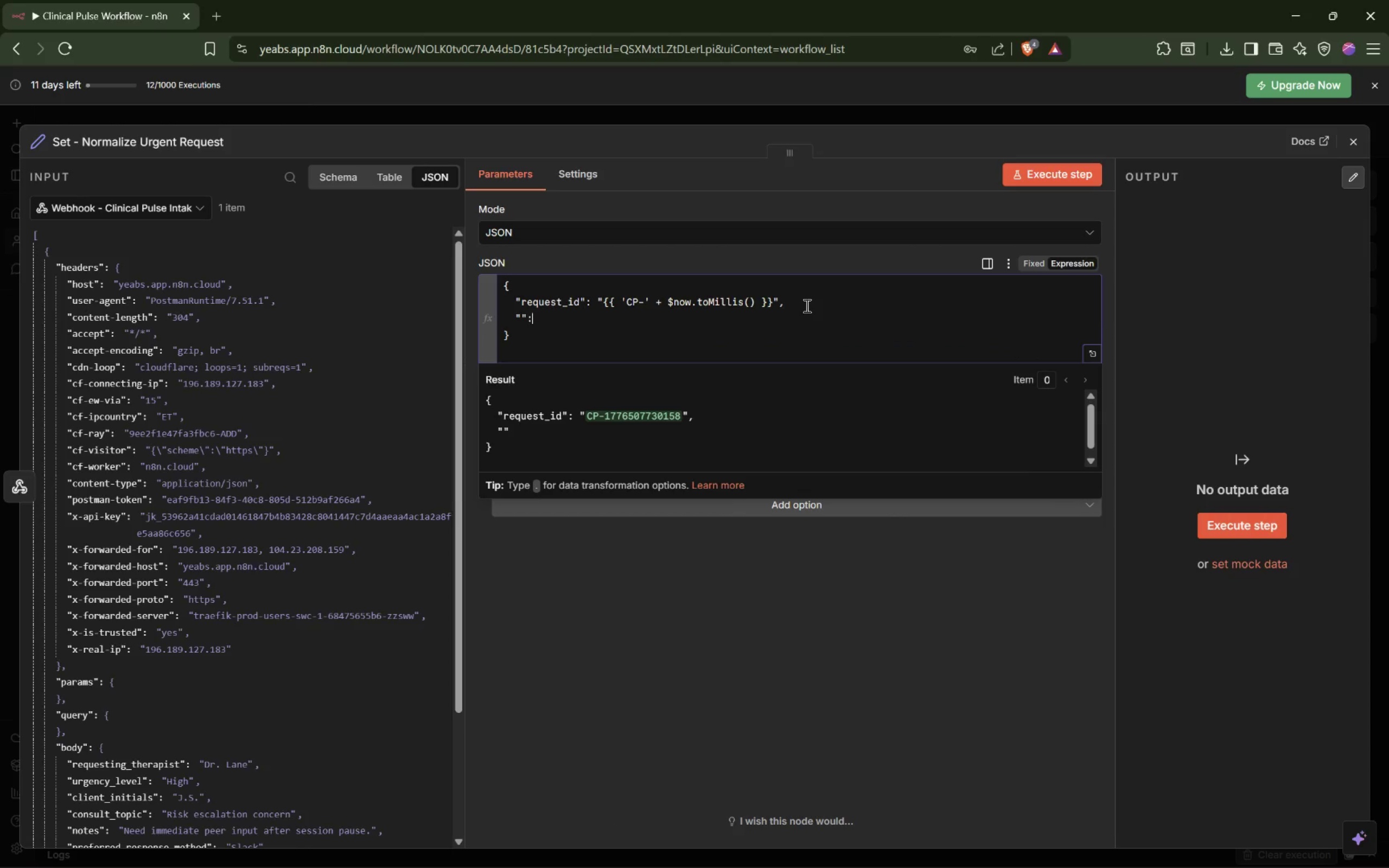 
key(Shift+Space)
 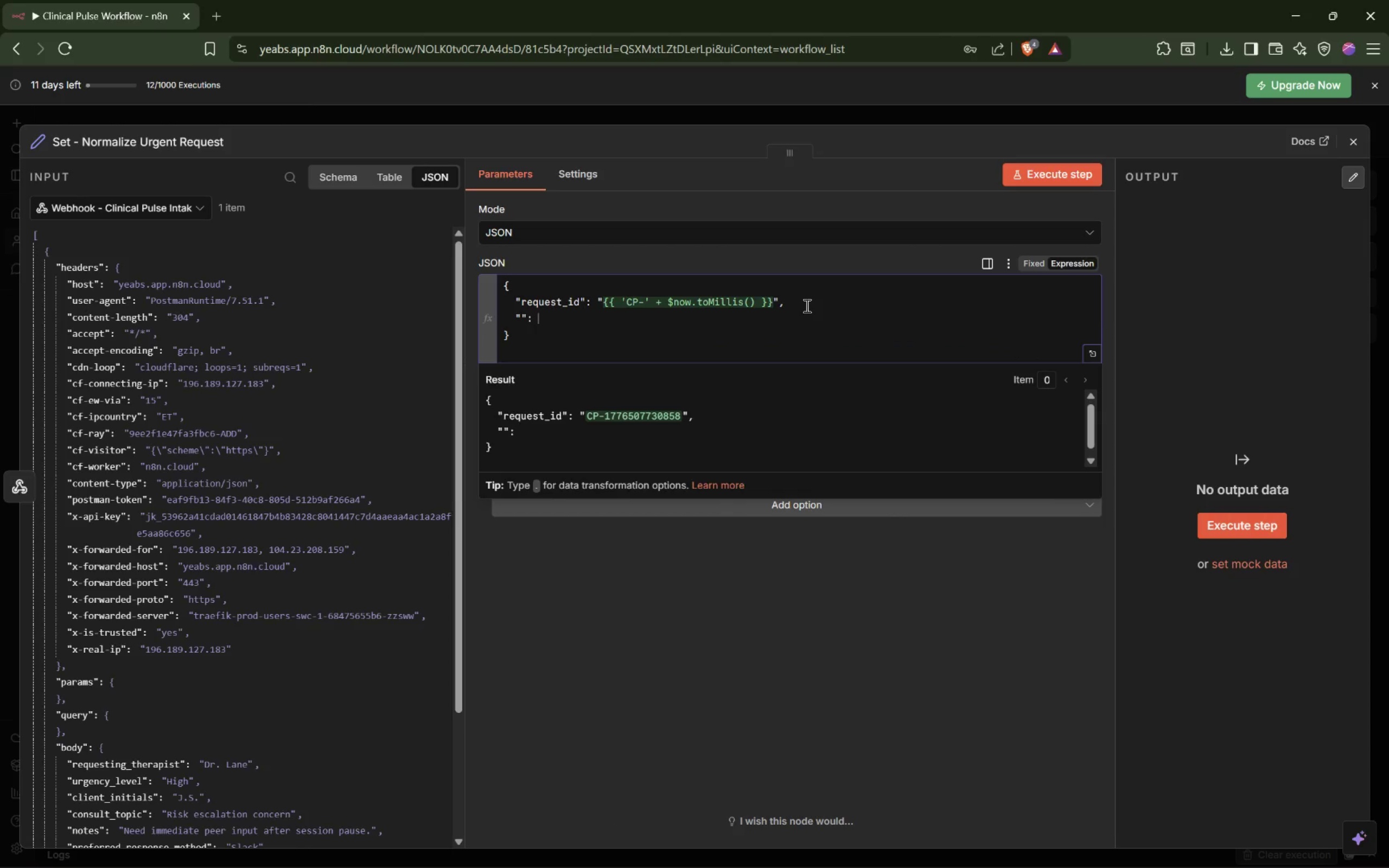 
key(Shift+Quote)
 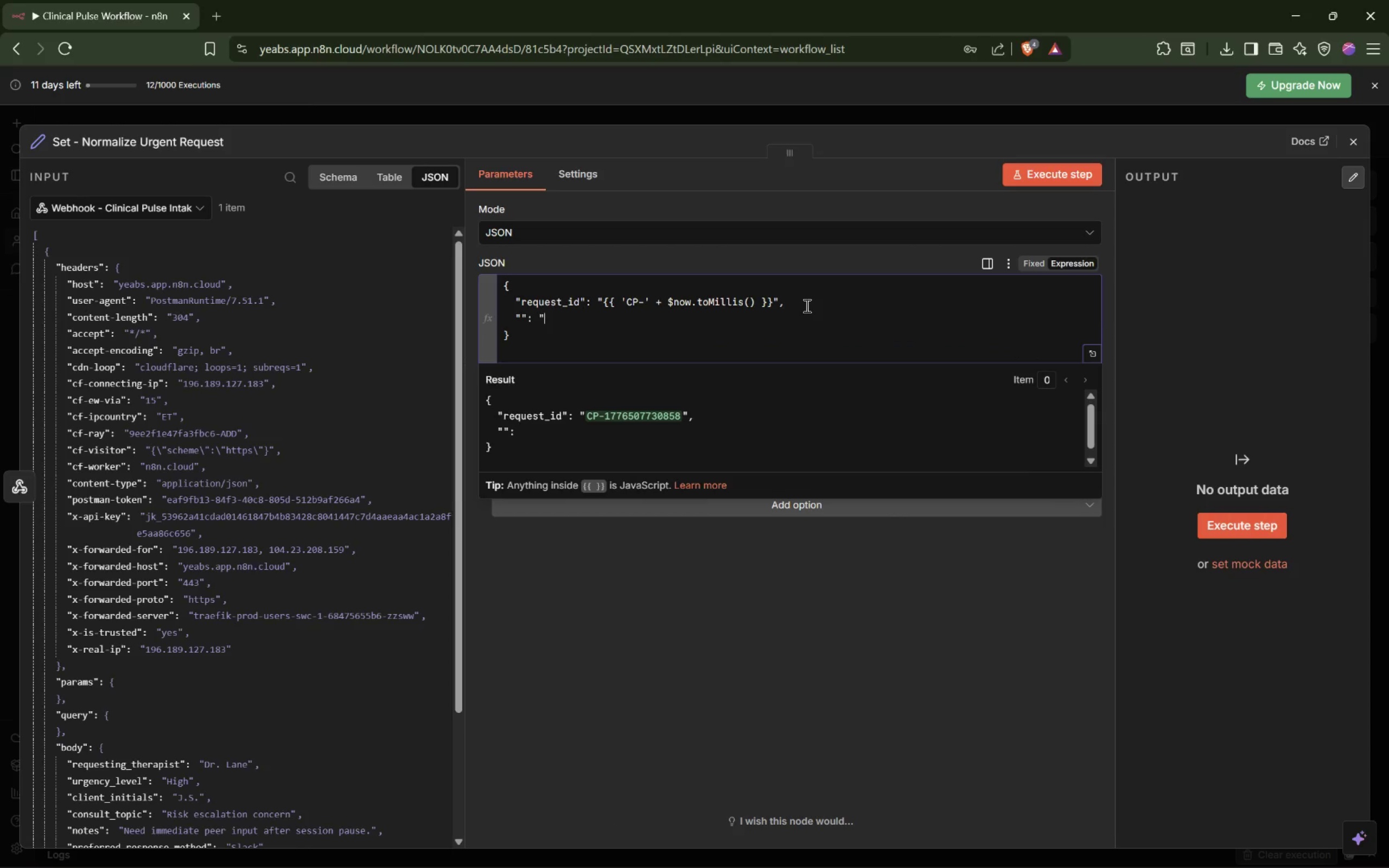 
key(Shift+Quote)
 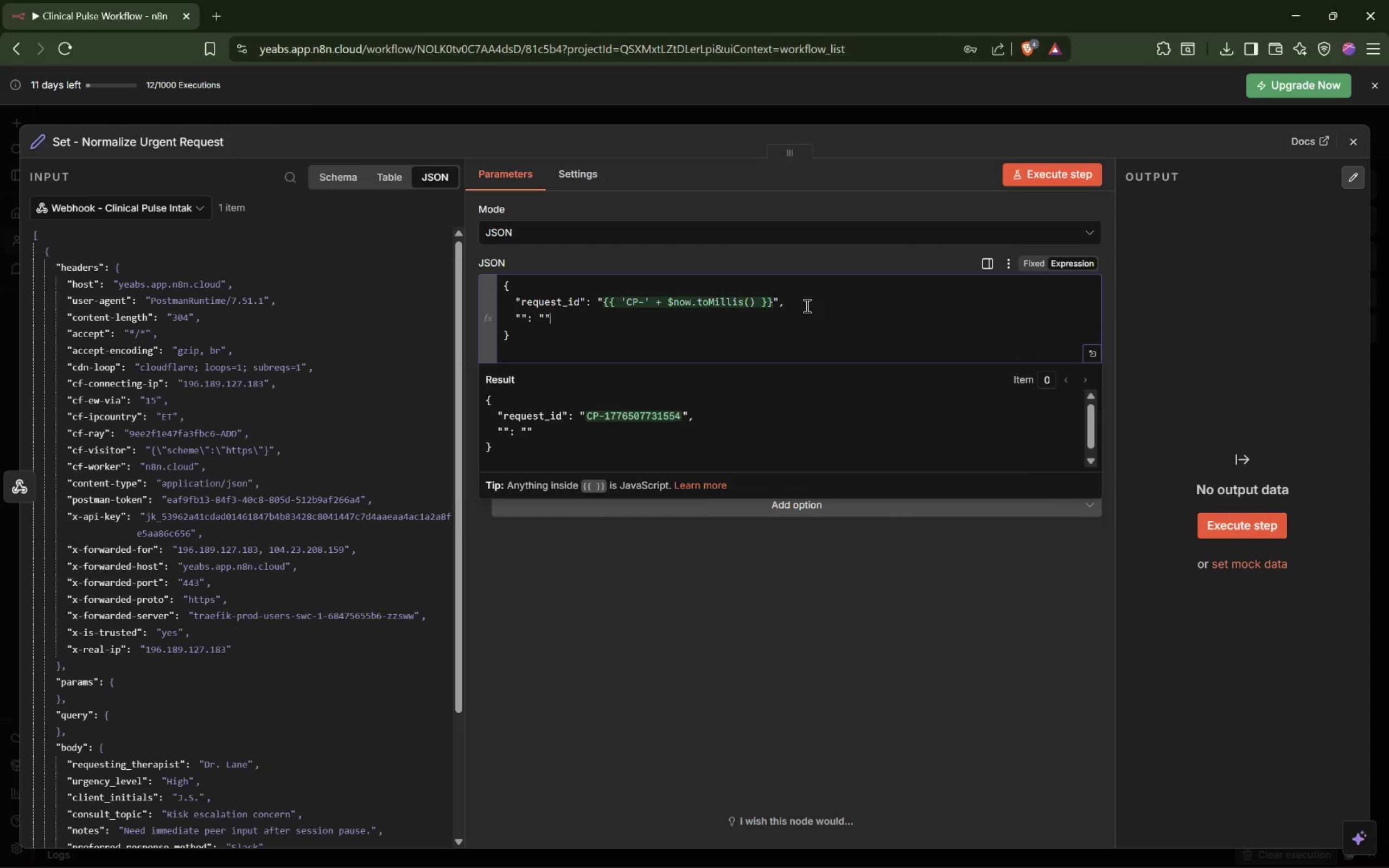 
key(Comma)
 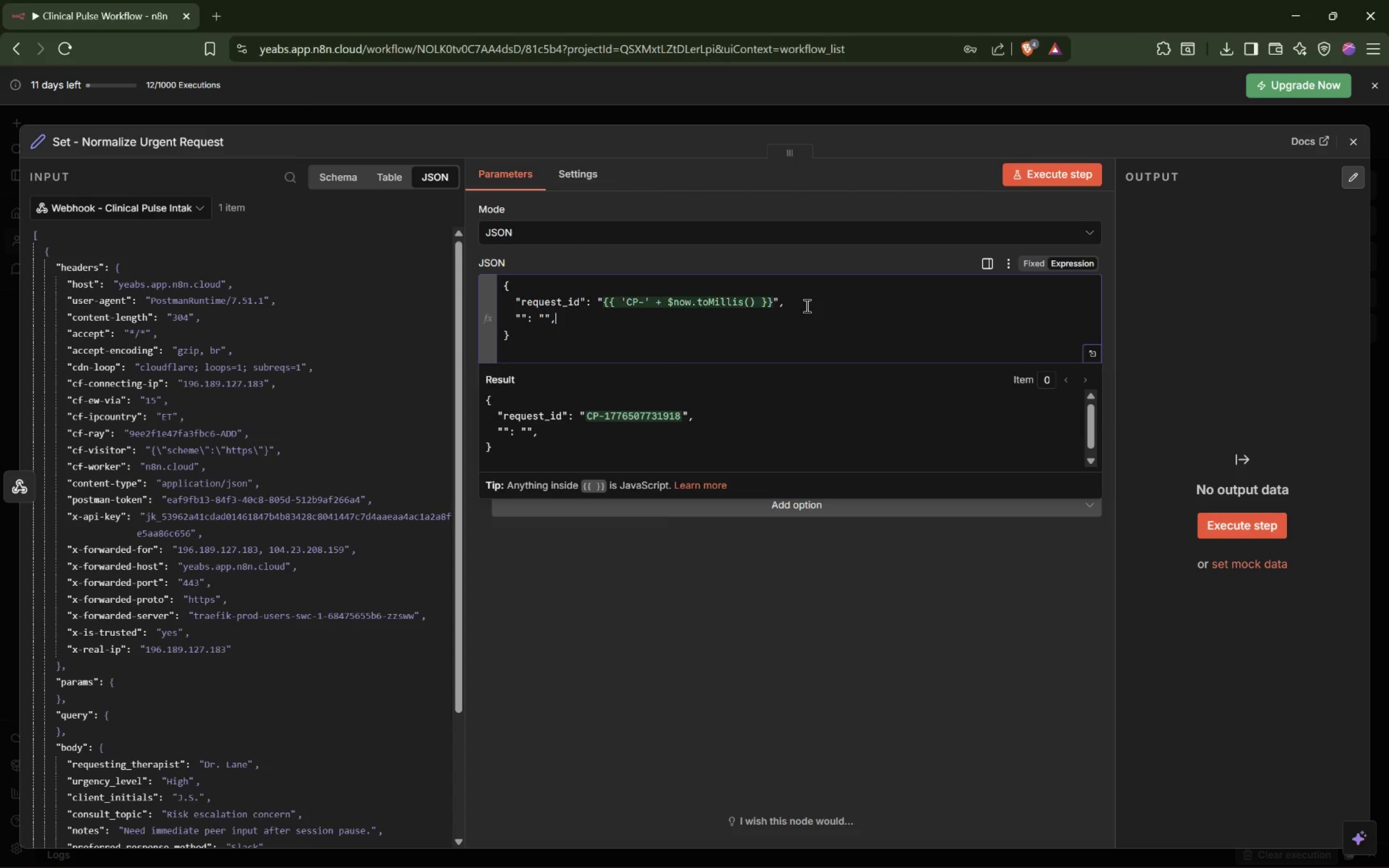 
key(ArrowLeft)
 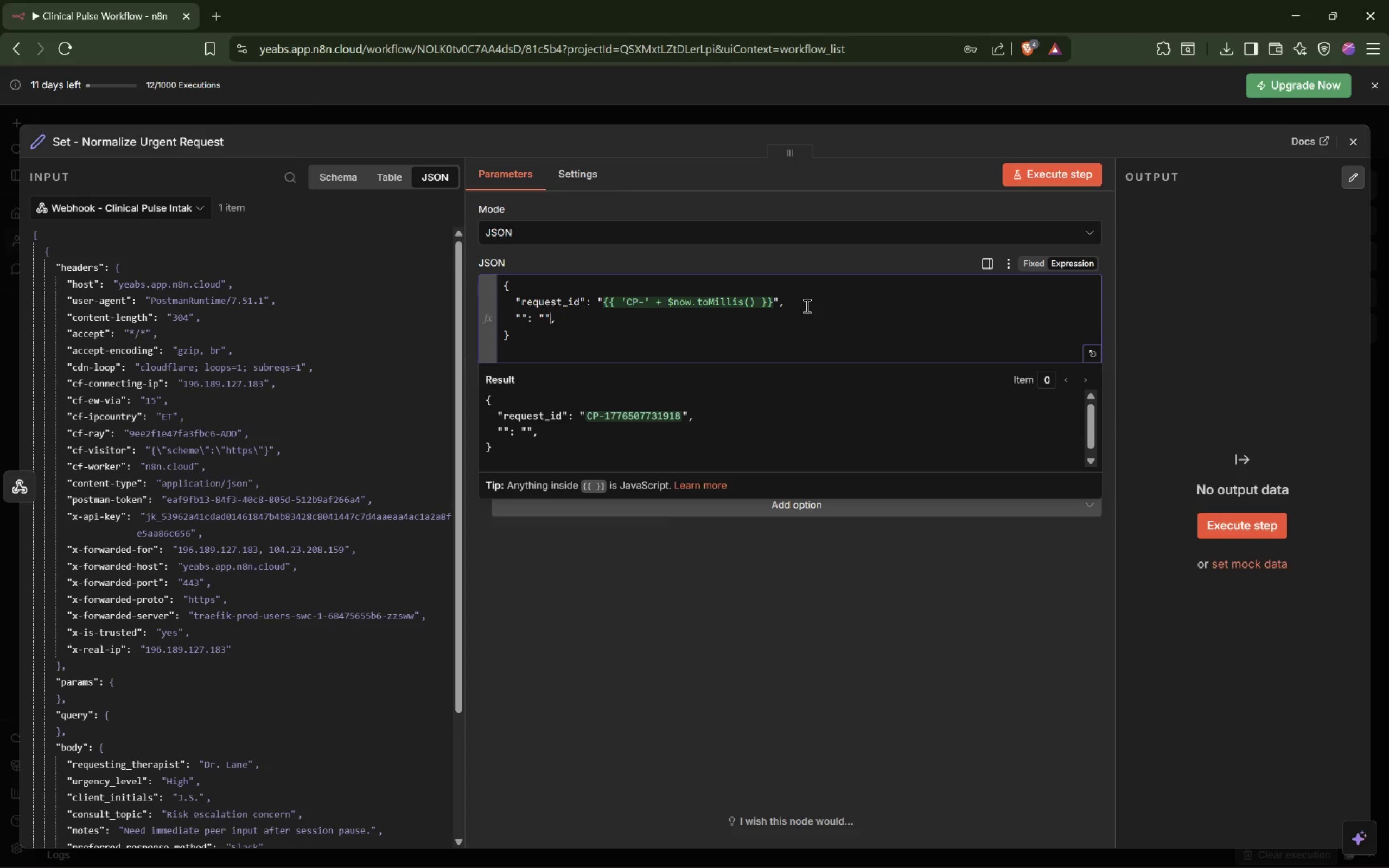 
key(ArrowLeft)
 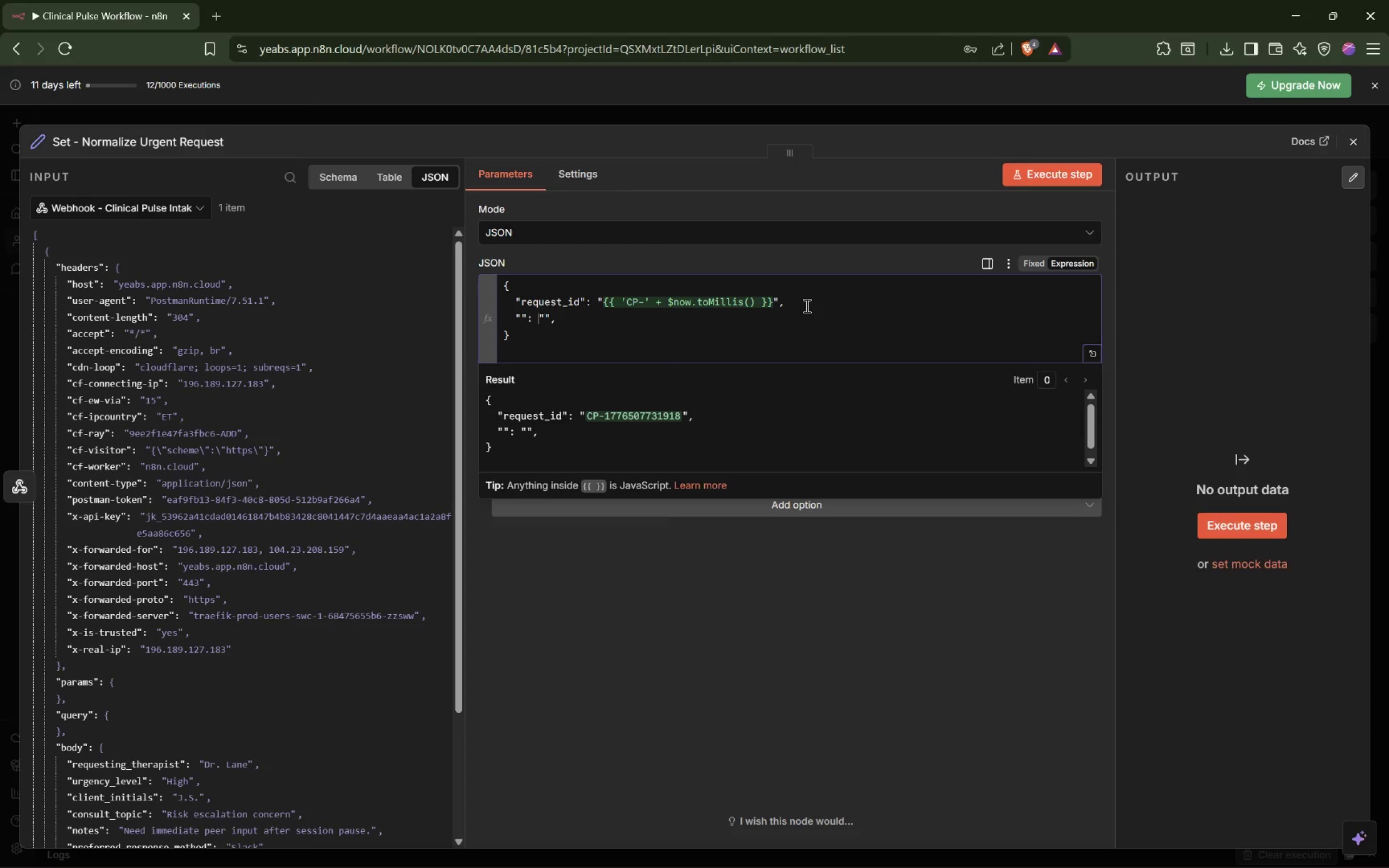 
key(ArrowLeft)
 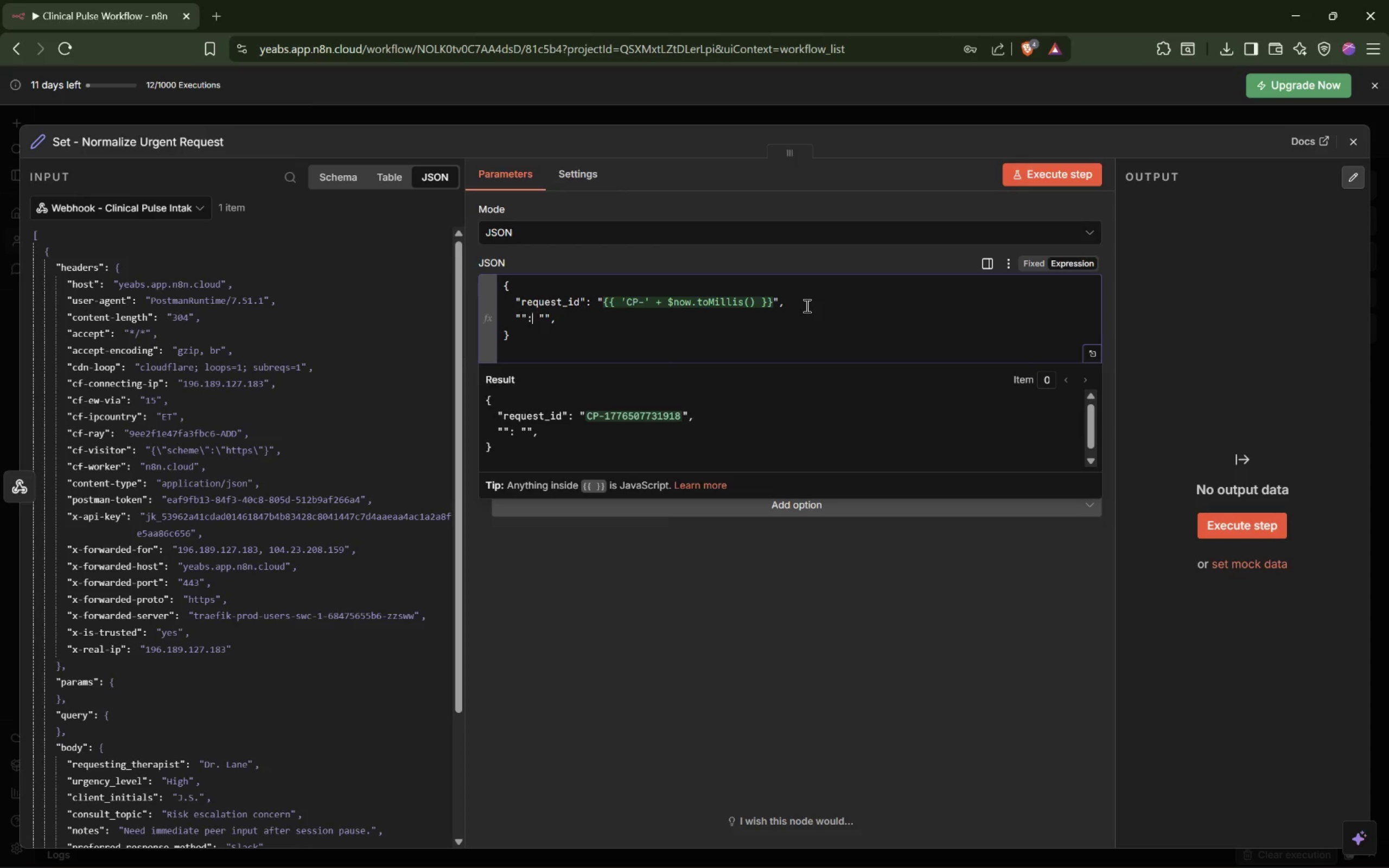 
key(ArrowLeft)
 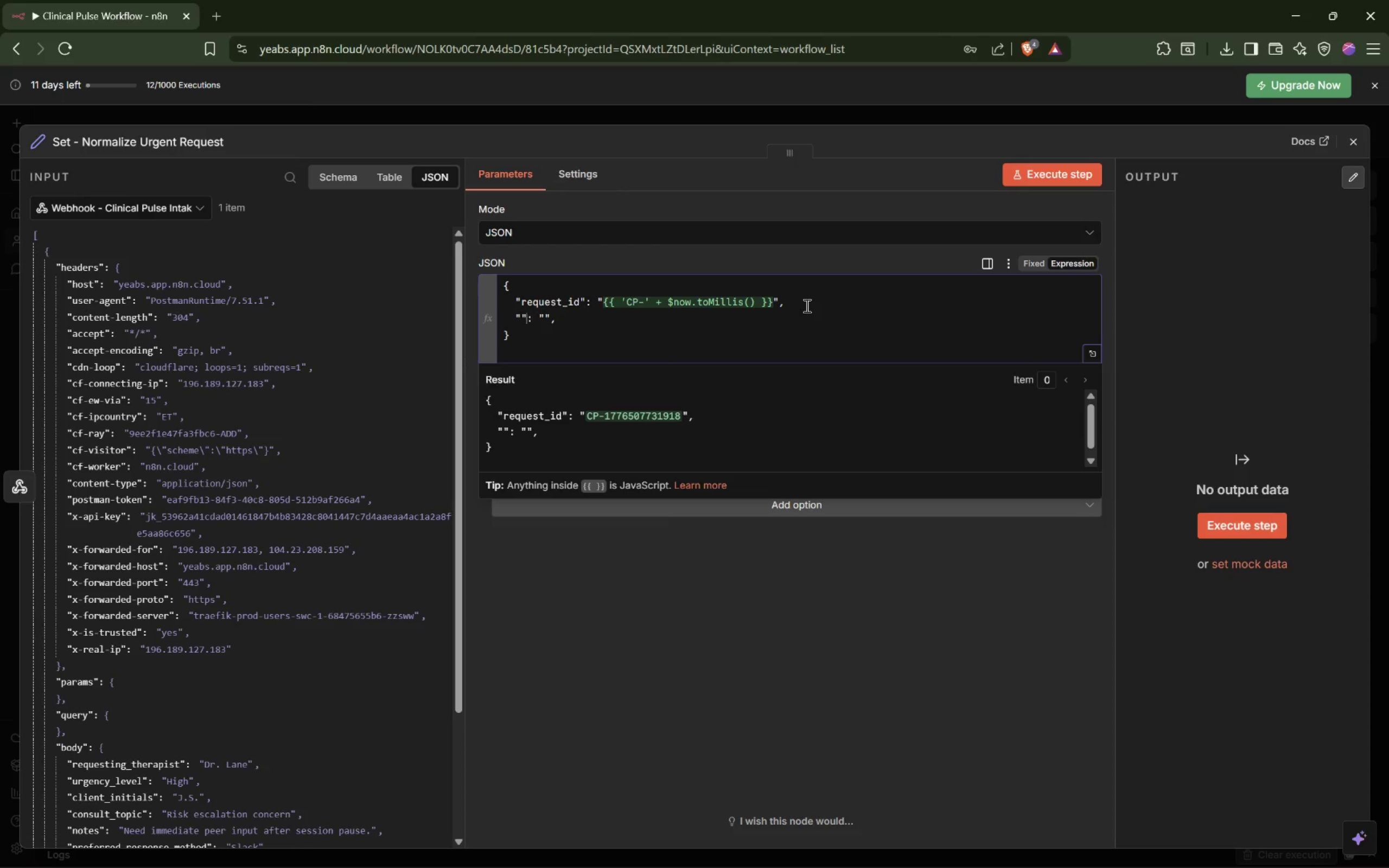 
key(ArrowLeft)
 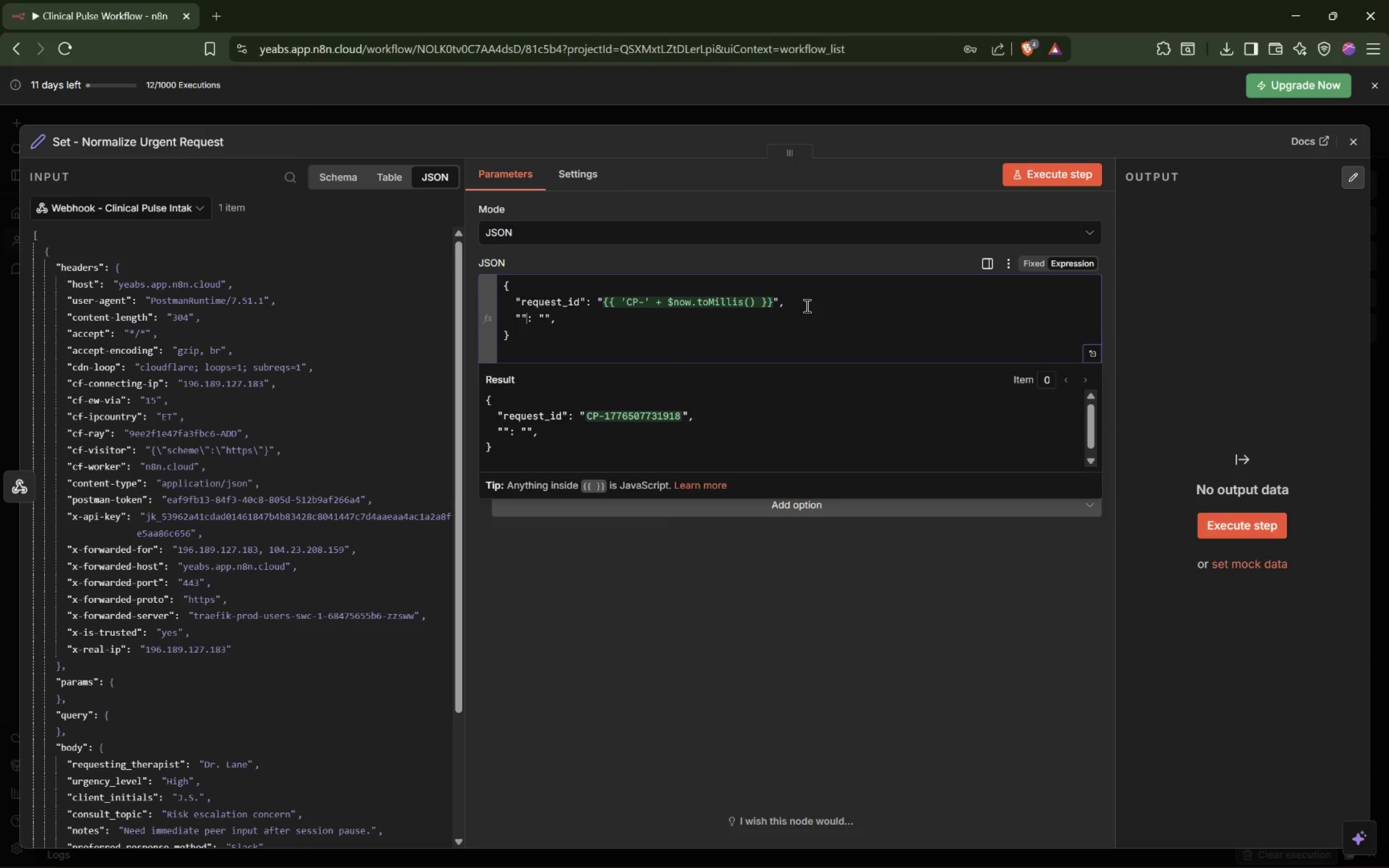 
key(ArrowLeft)
 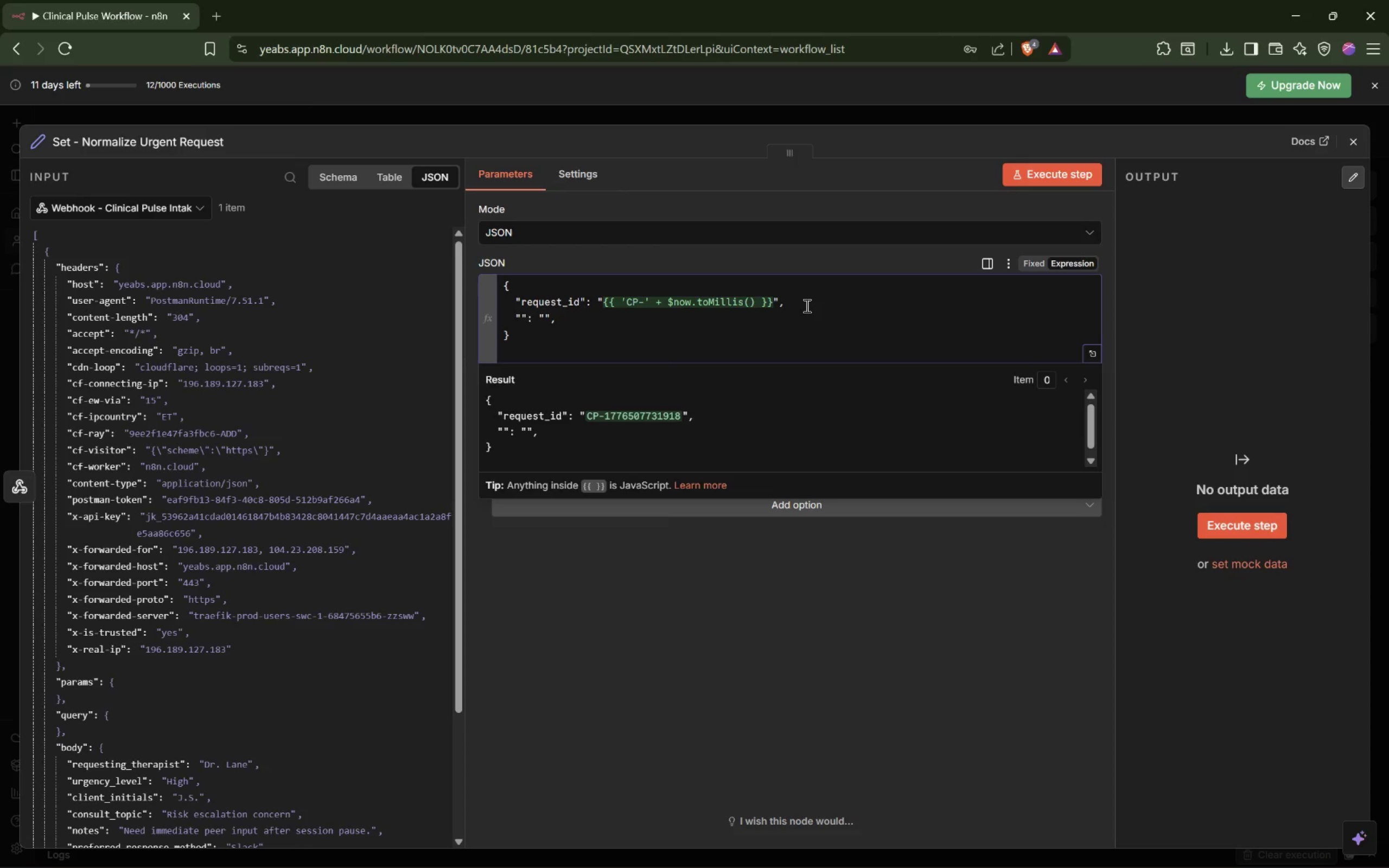 
type(requesting_therapist)
 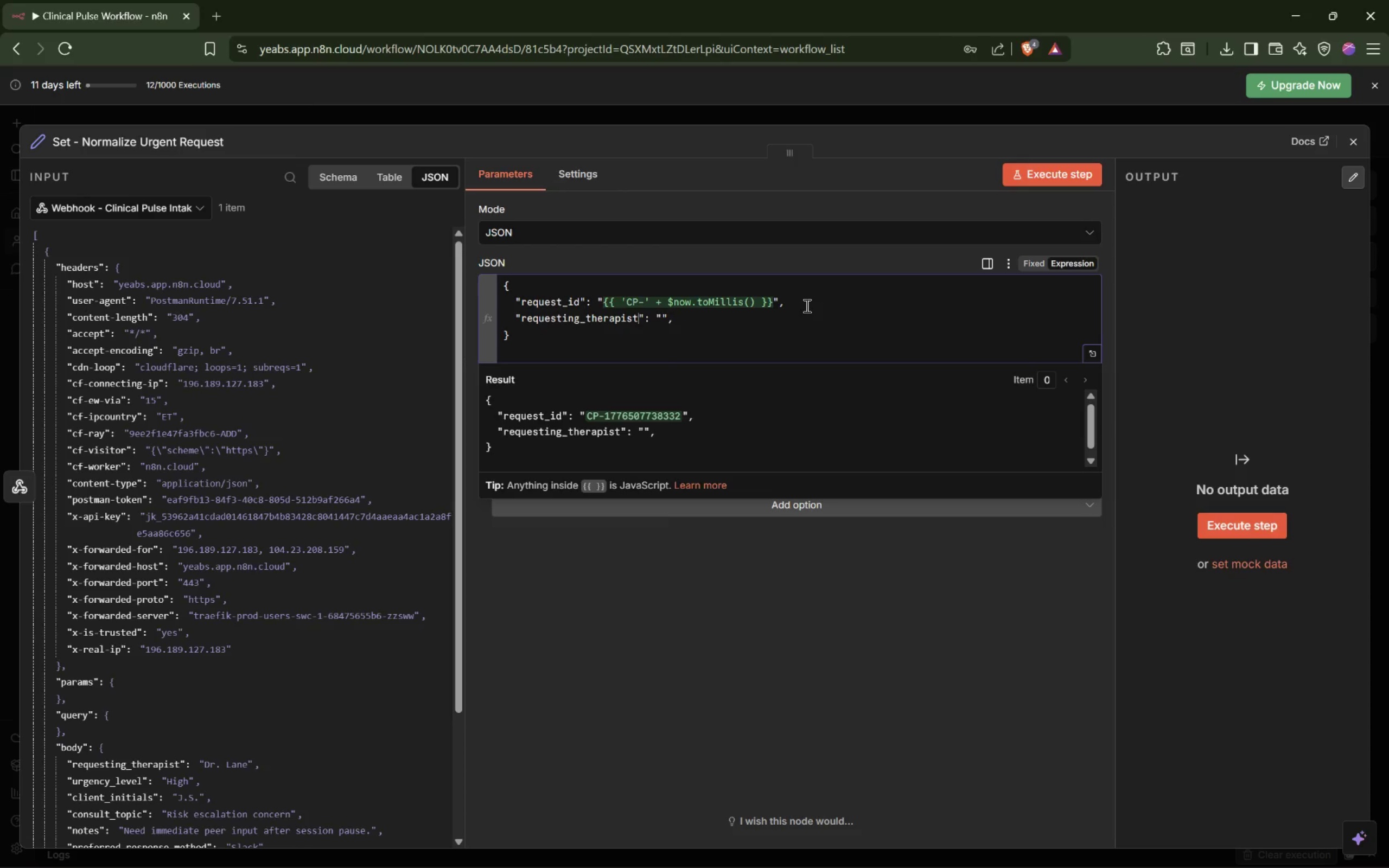 
key(ArrowRight)
 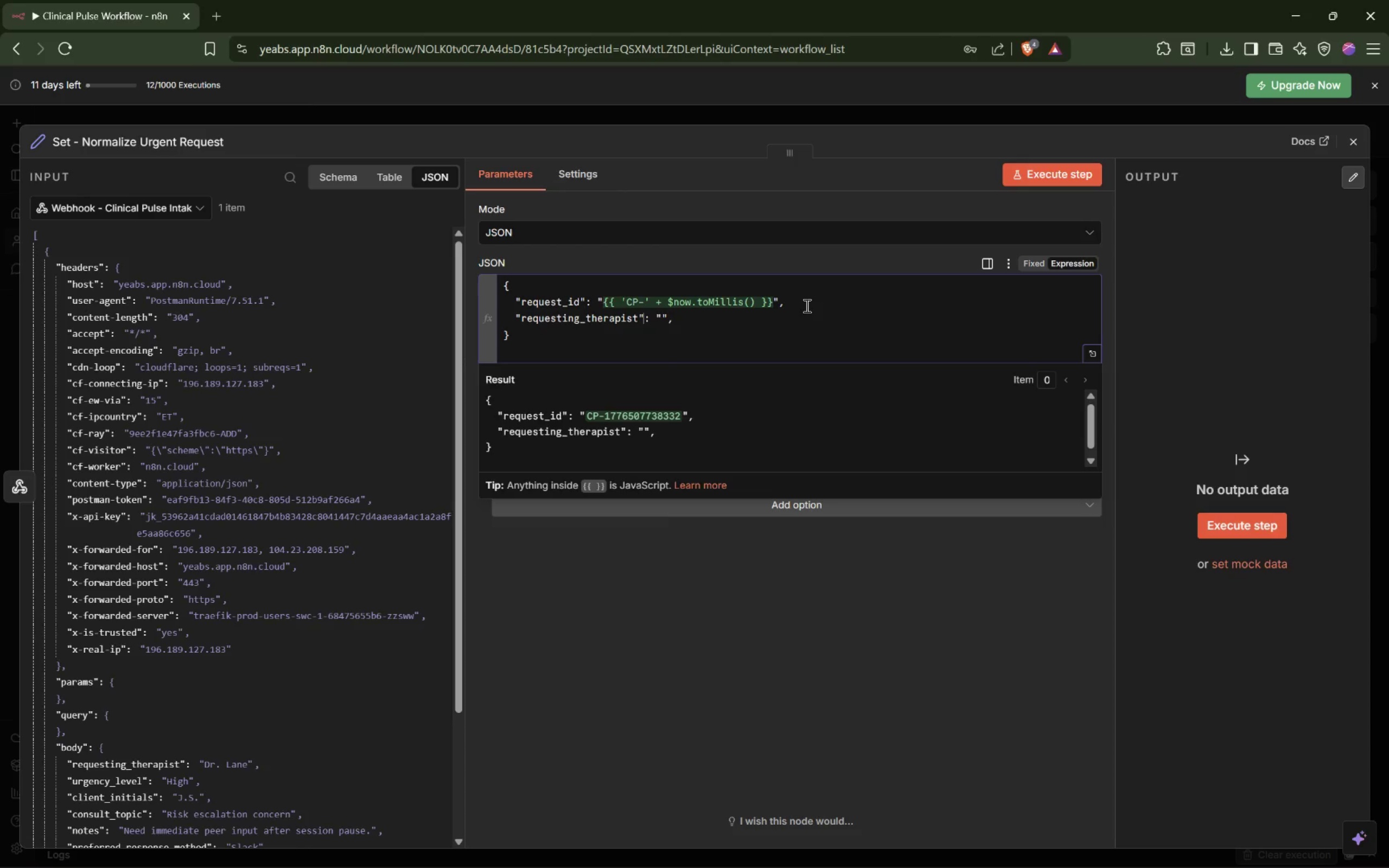 
key(ArrowRight)
 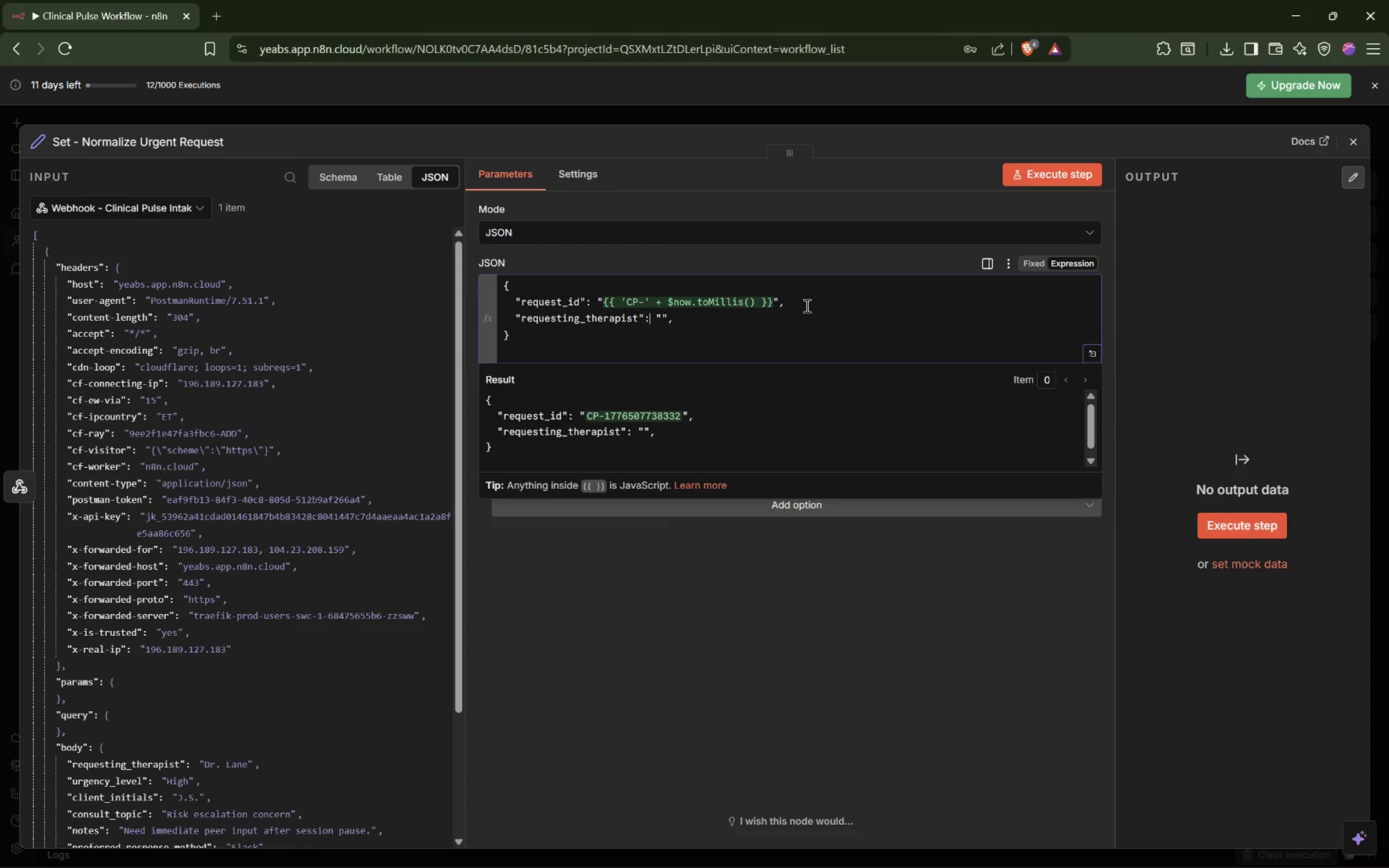 
key(ArrowRight)
 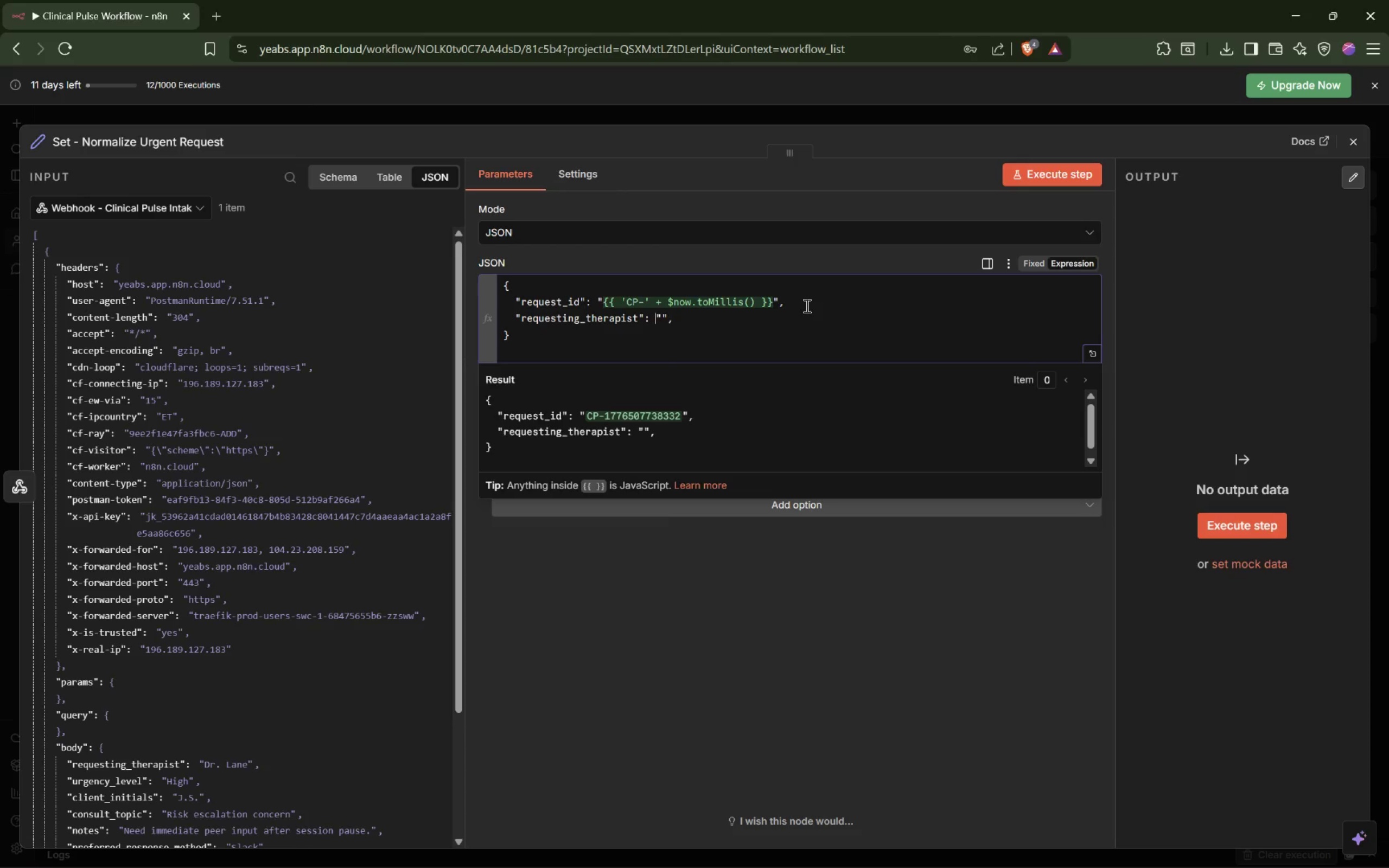 
key(ArrowRight)
 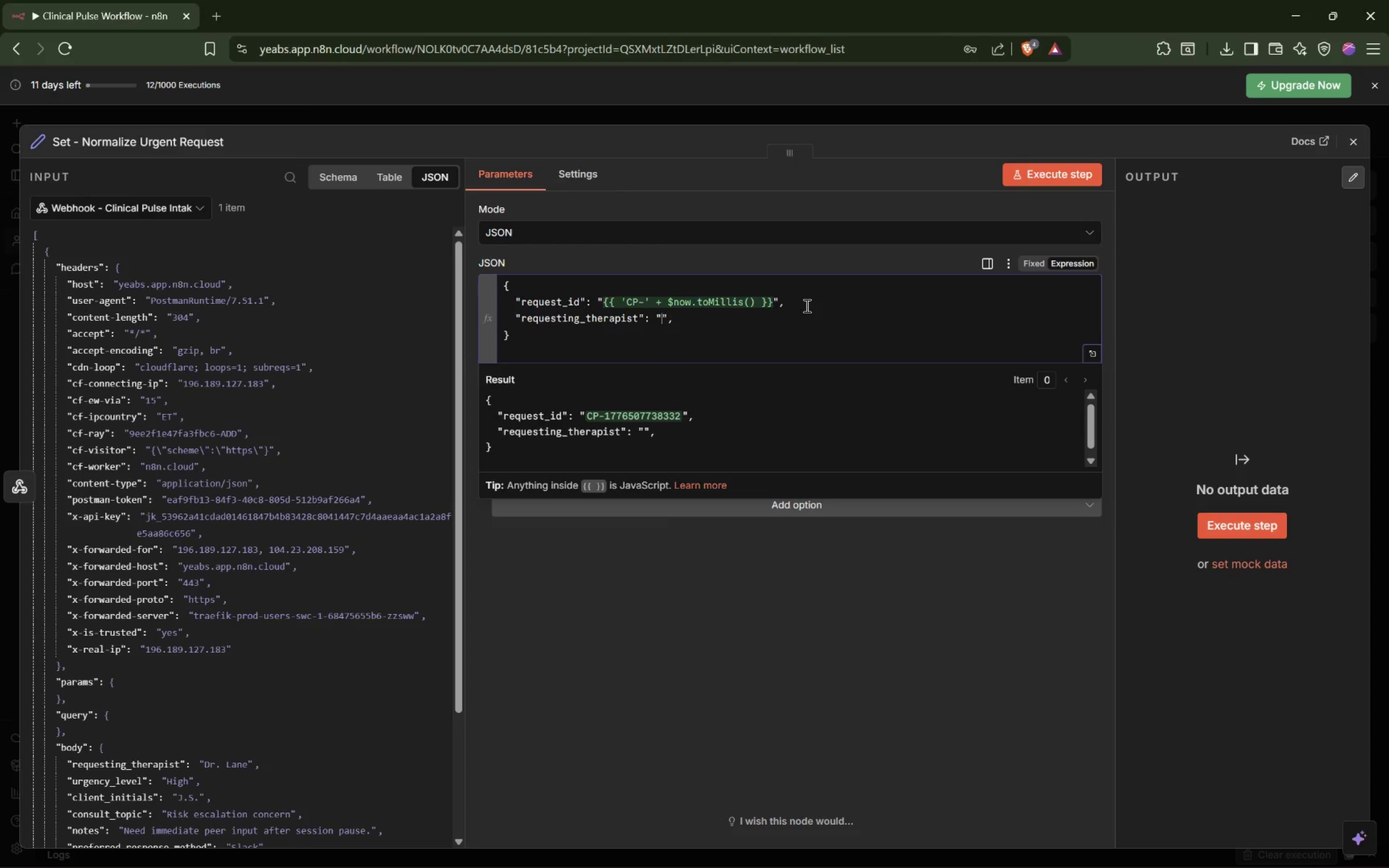 
key(Shift+BracketLeft)
 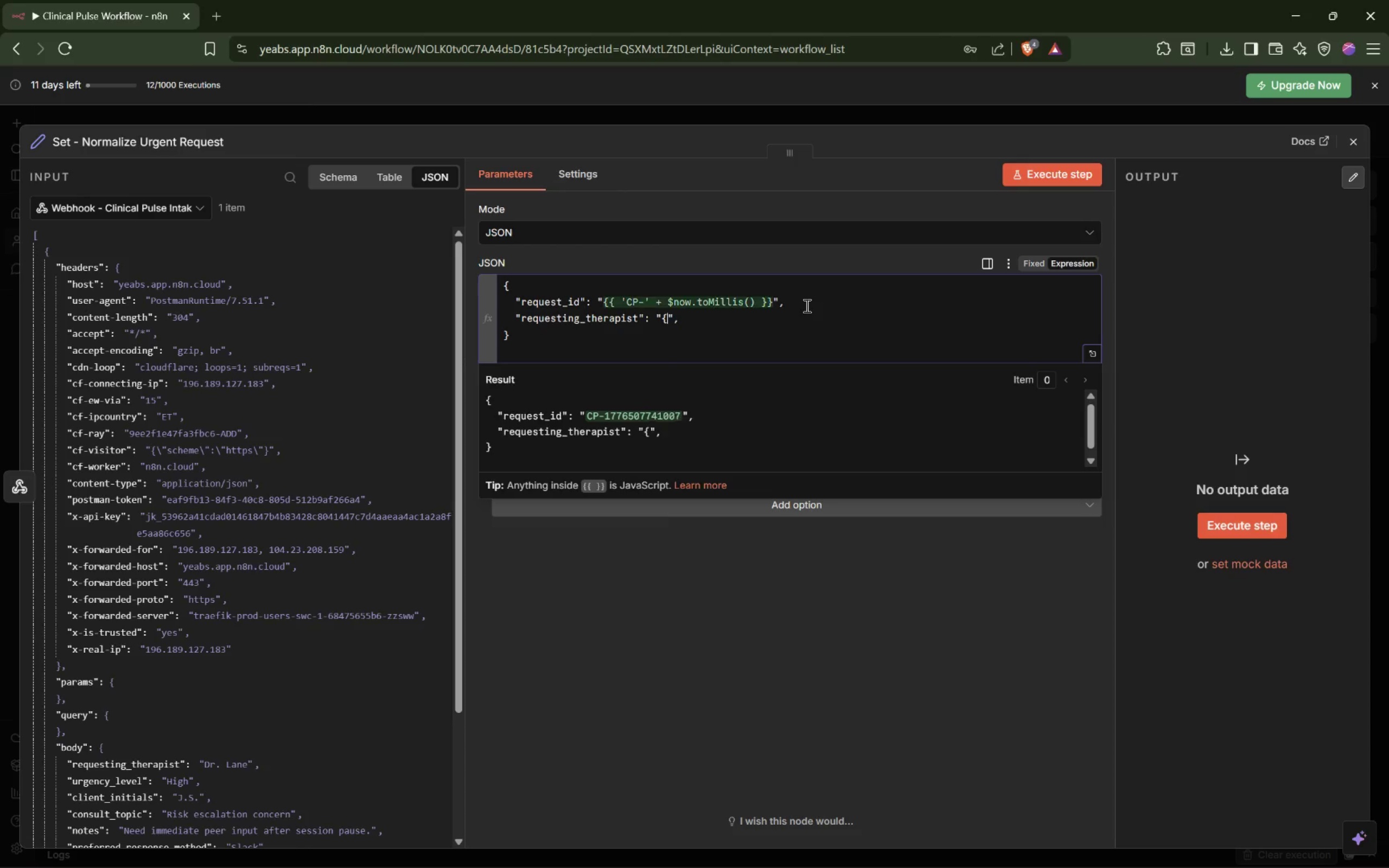 
key(Shift+BracketLeft)
 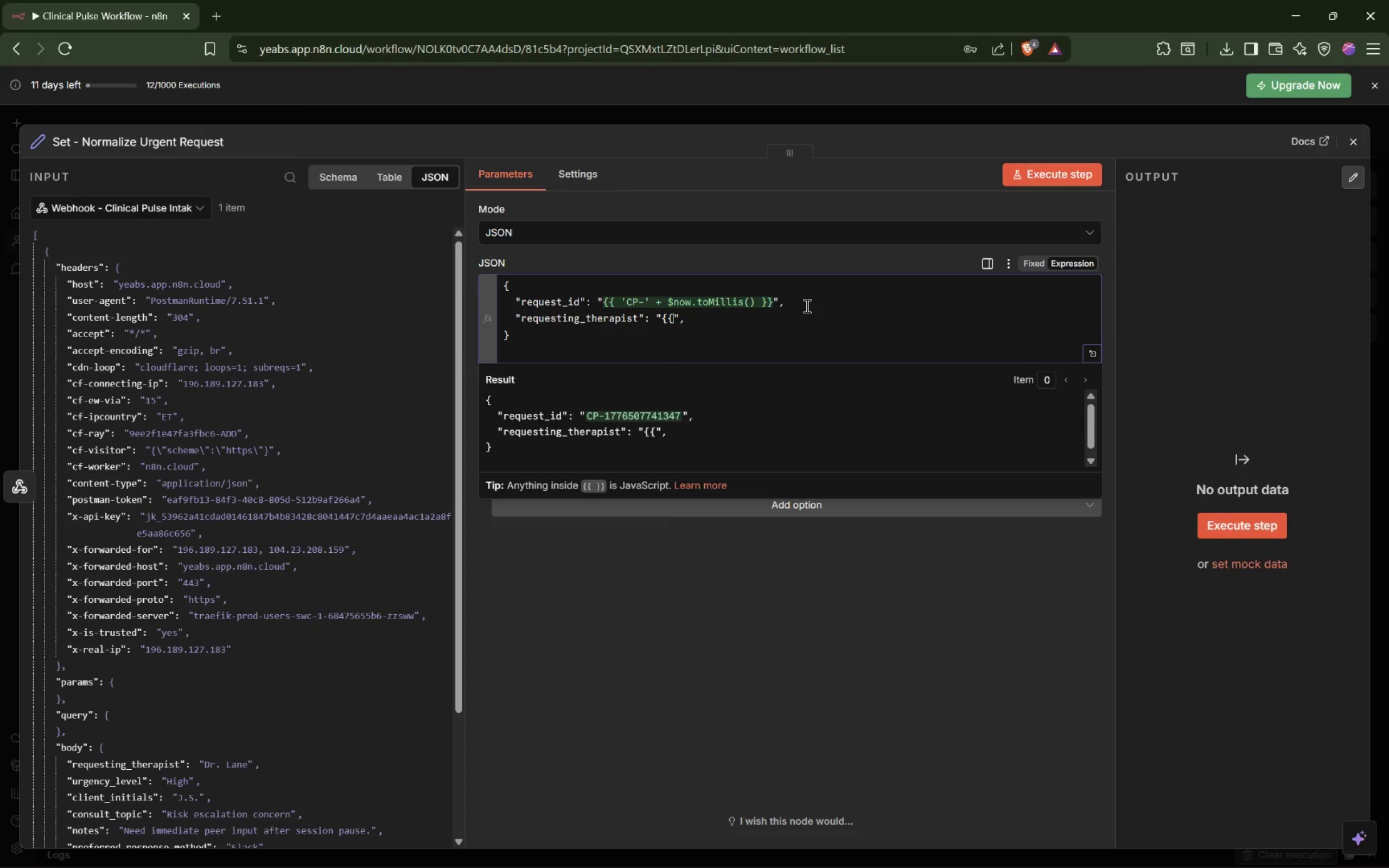 
key(Shift+BracketRight)
 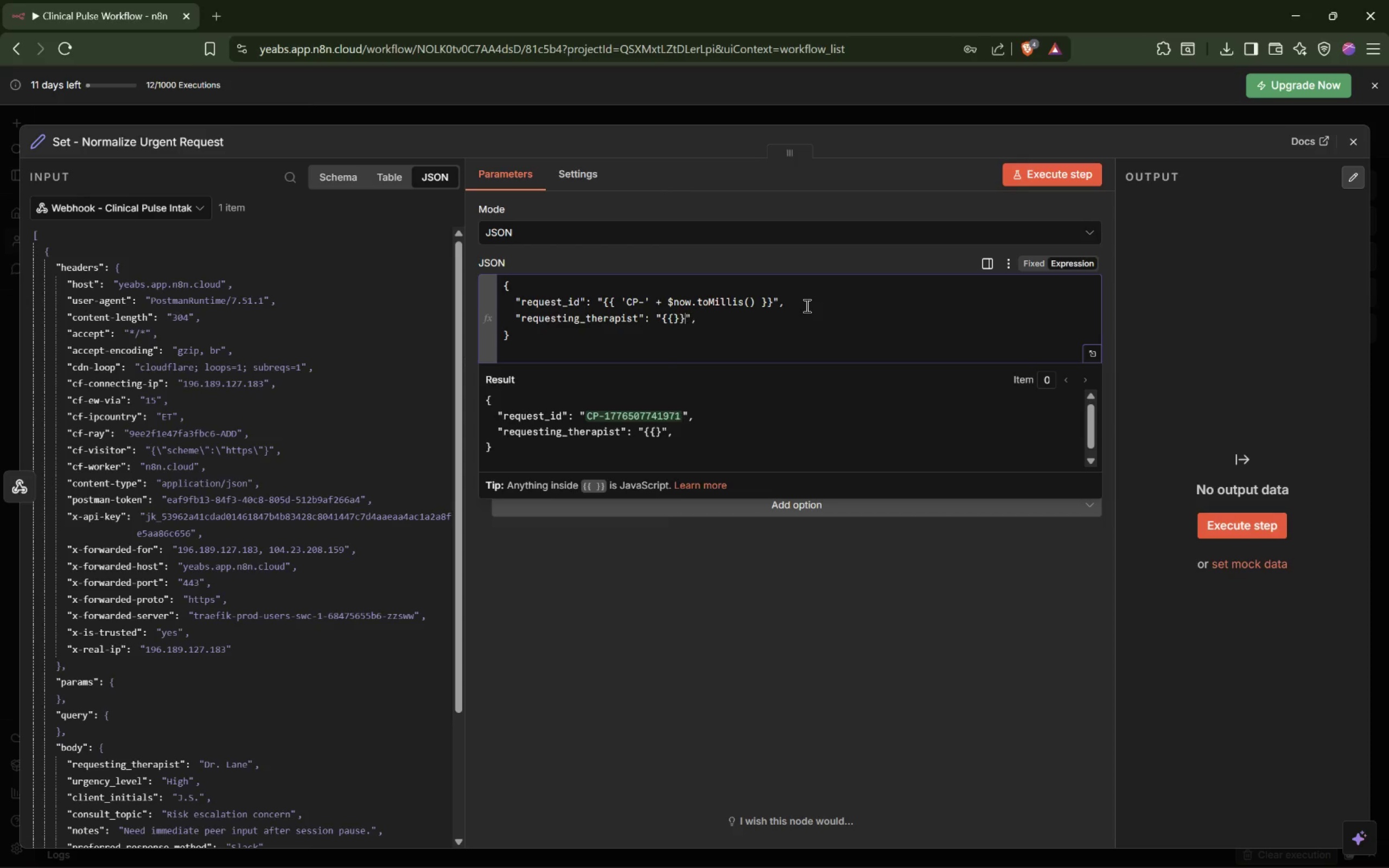 
key(Shift+BracketRight)
 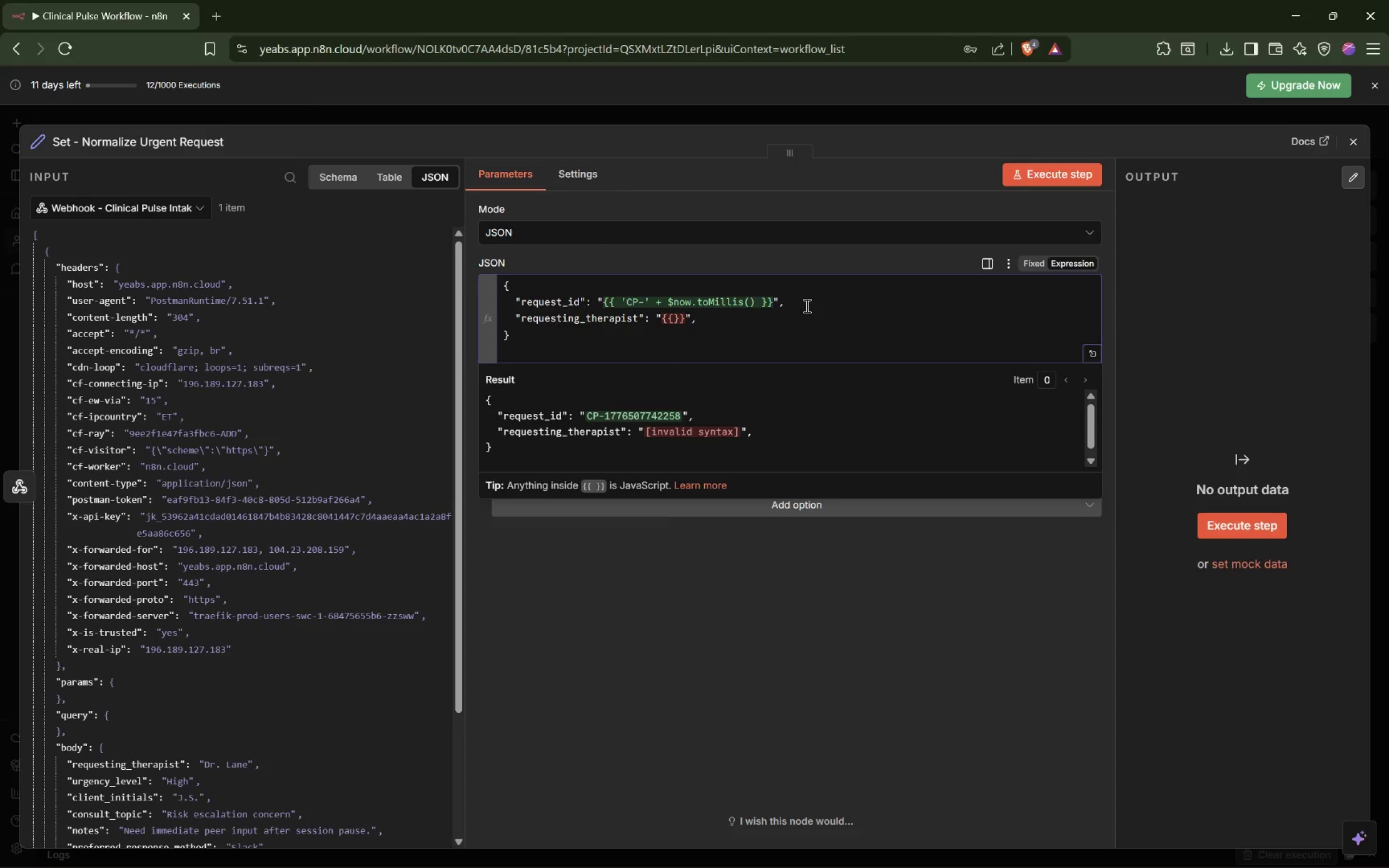 
wait(5.23)
 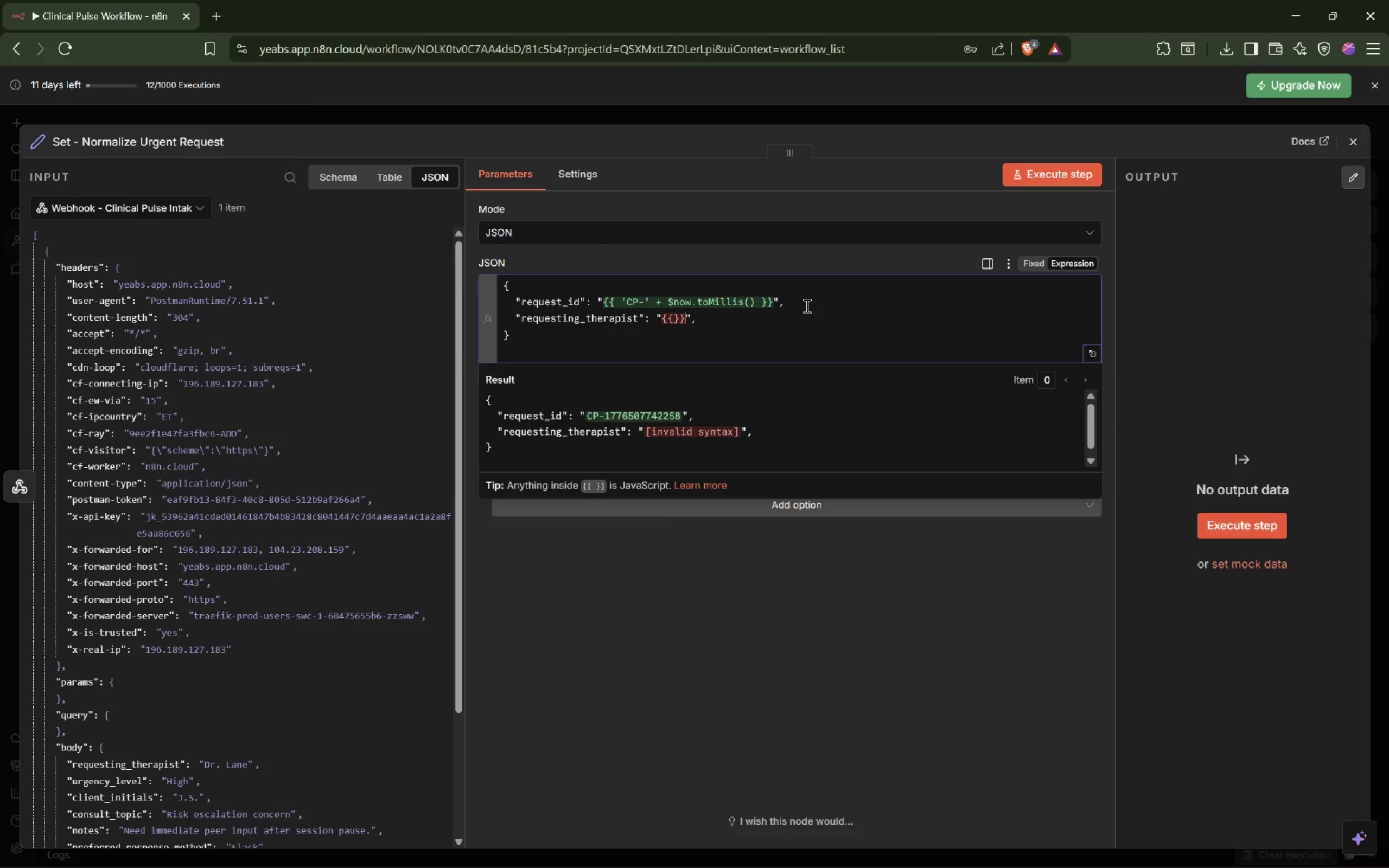 
scroll: coordinate [226, 560], scroll_direction: down, amount: 1.0
 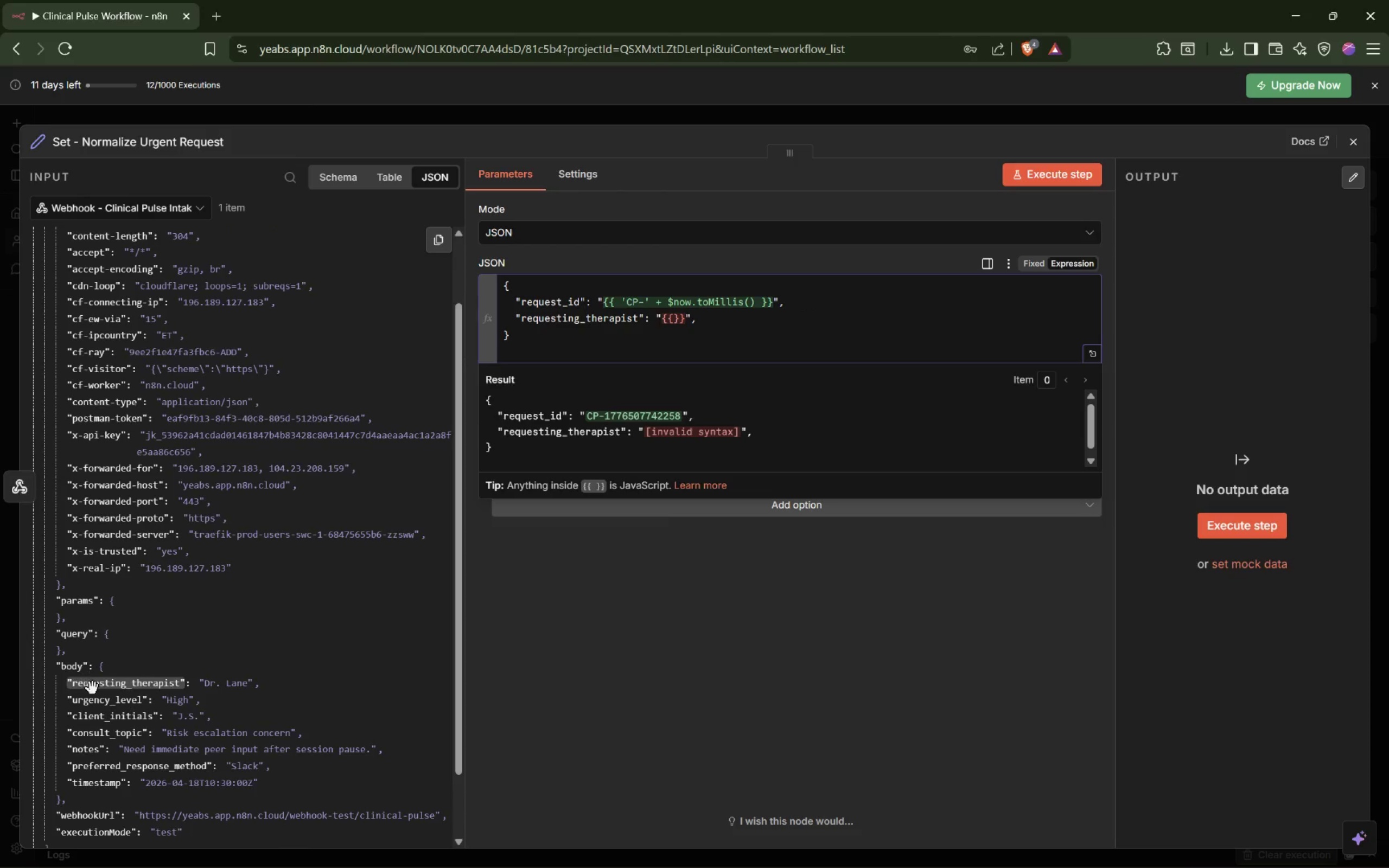 
left_click_drag(start_coordinate=[93, 688], to_coordinate=[676, 323])
 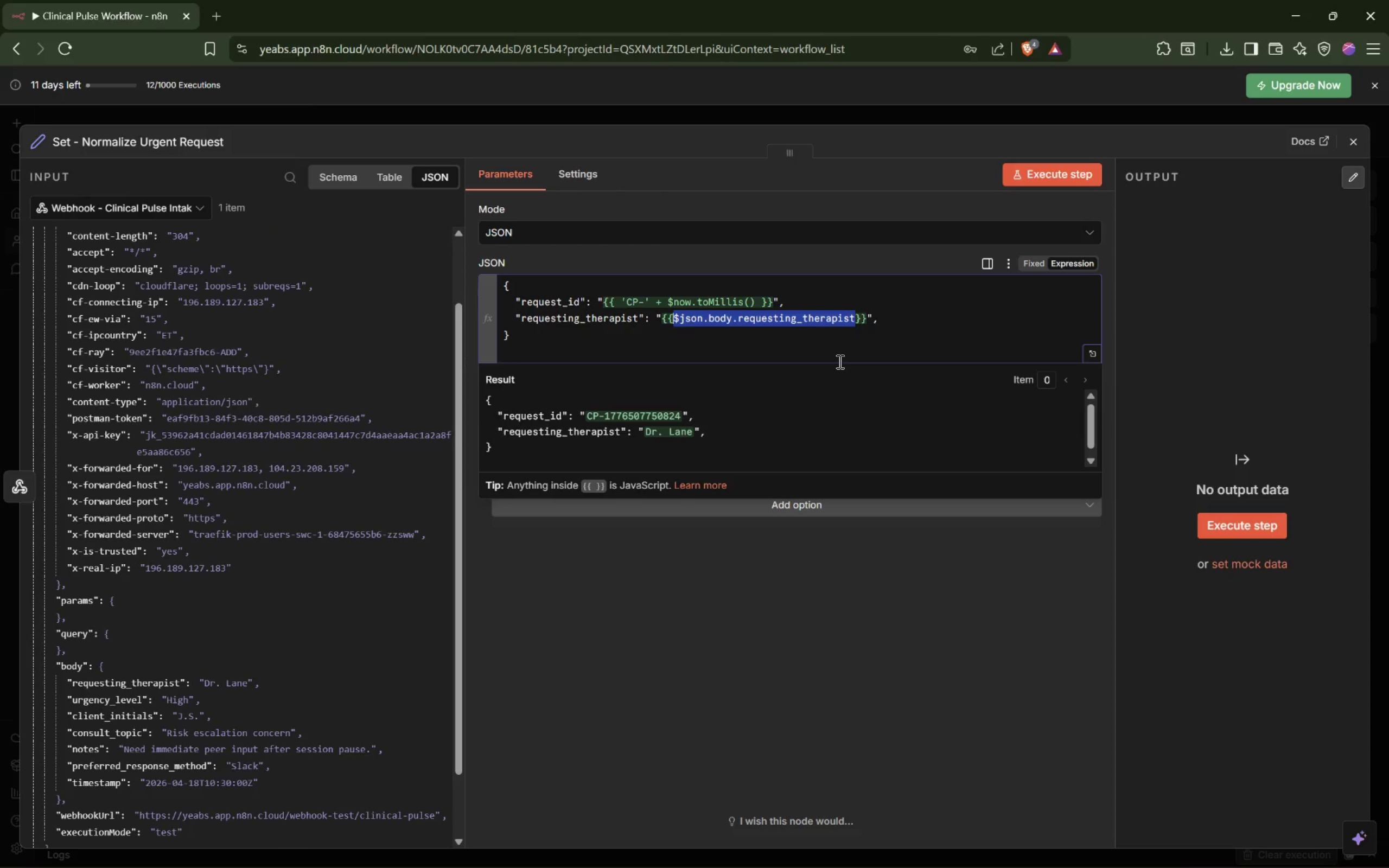 
hold_key(key=ArrowRight, duration=4.84)
 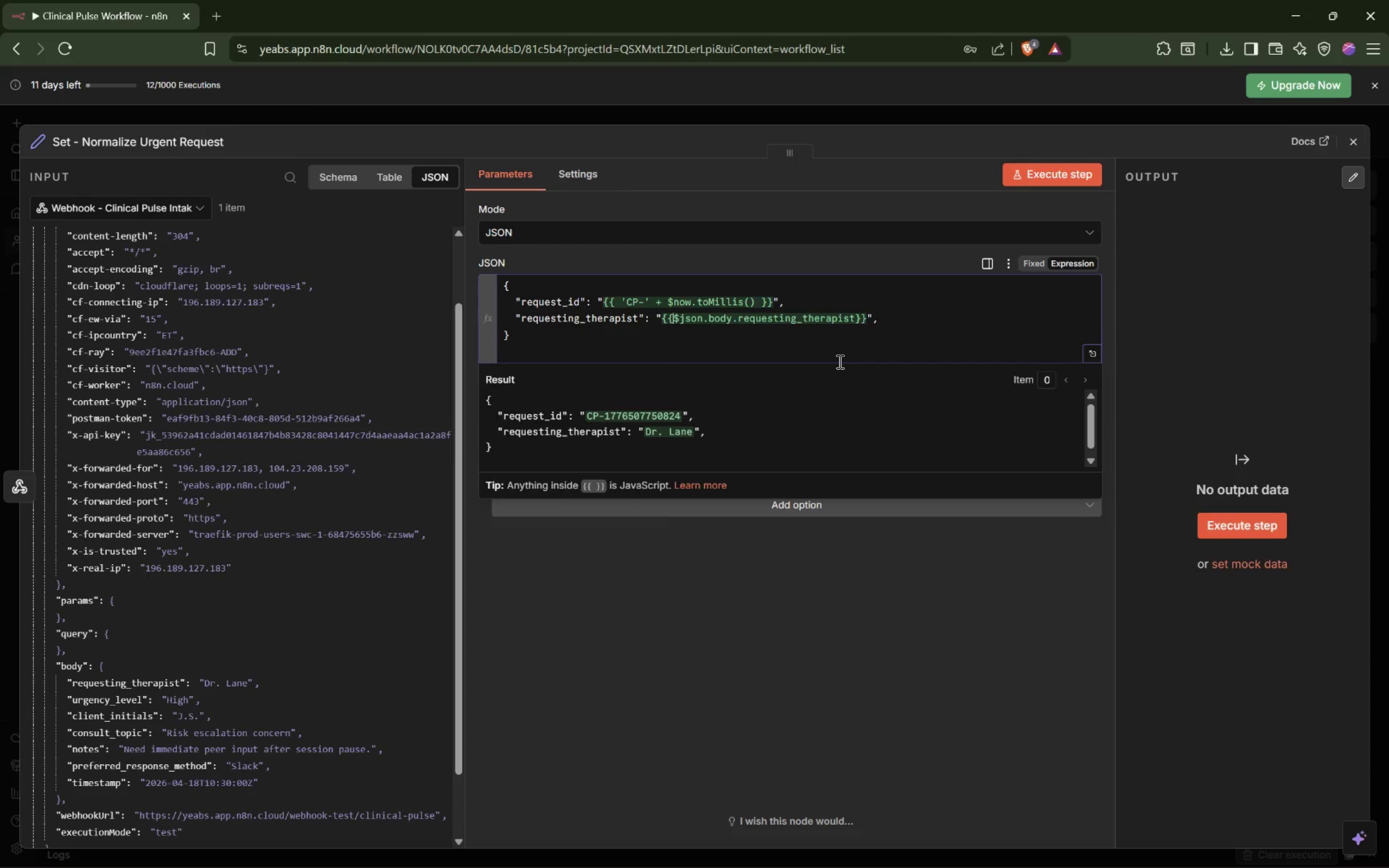 
key(ArrowLeft)
 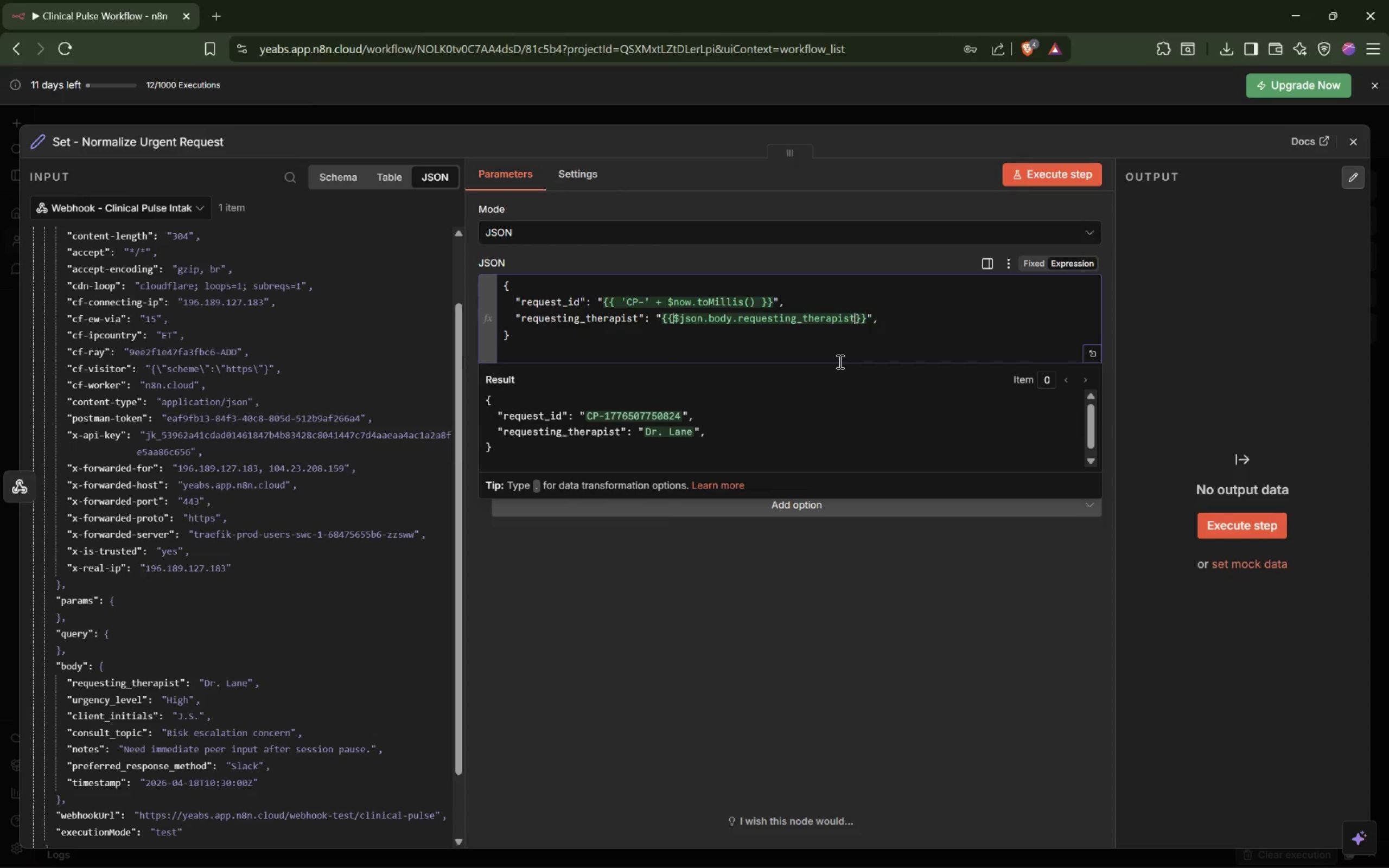 
type( ??  )
key(Backspace)
type(4)
key(Backspace)
type($json.bod)
 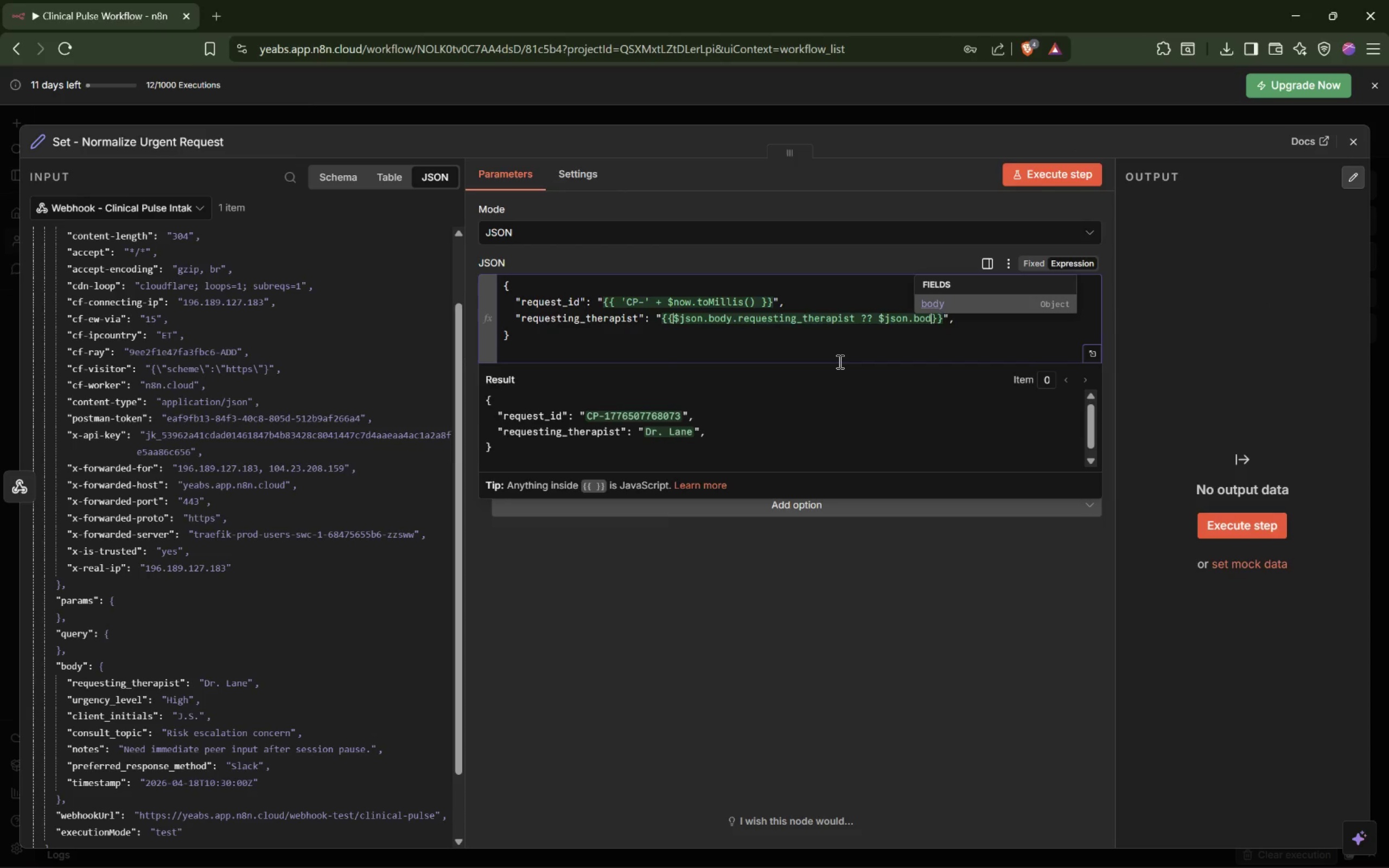 
key(Backspace)
key(Backspace)
key(Backspace)
key(Backspace)
type(['Requesting Therapist)
 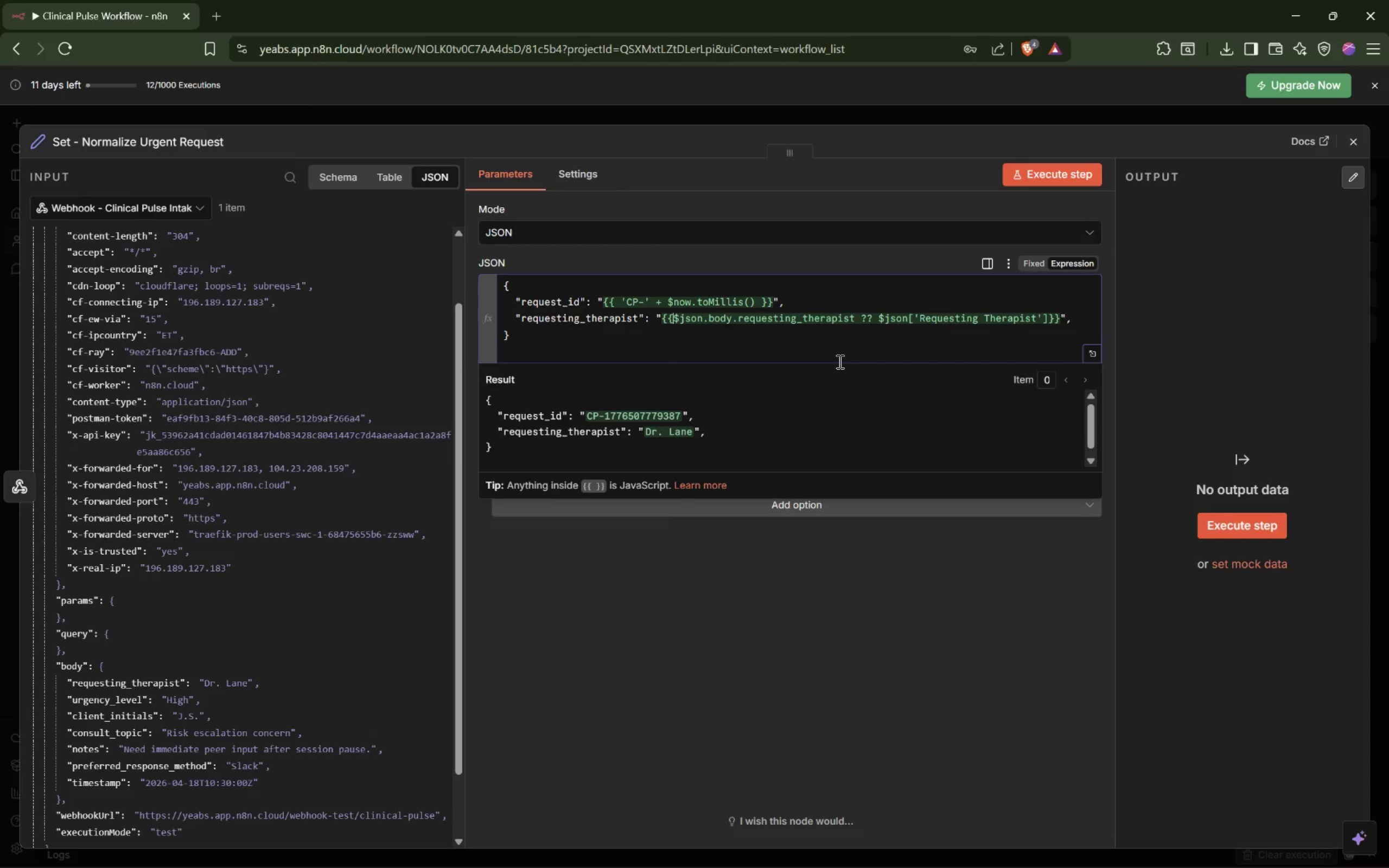 
key(ArrowRight)
 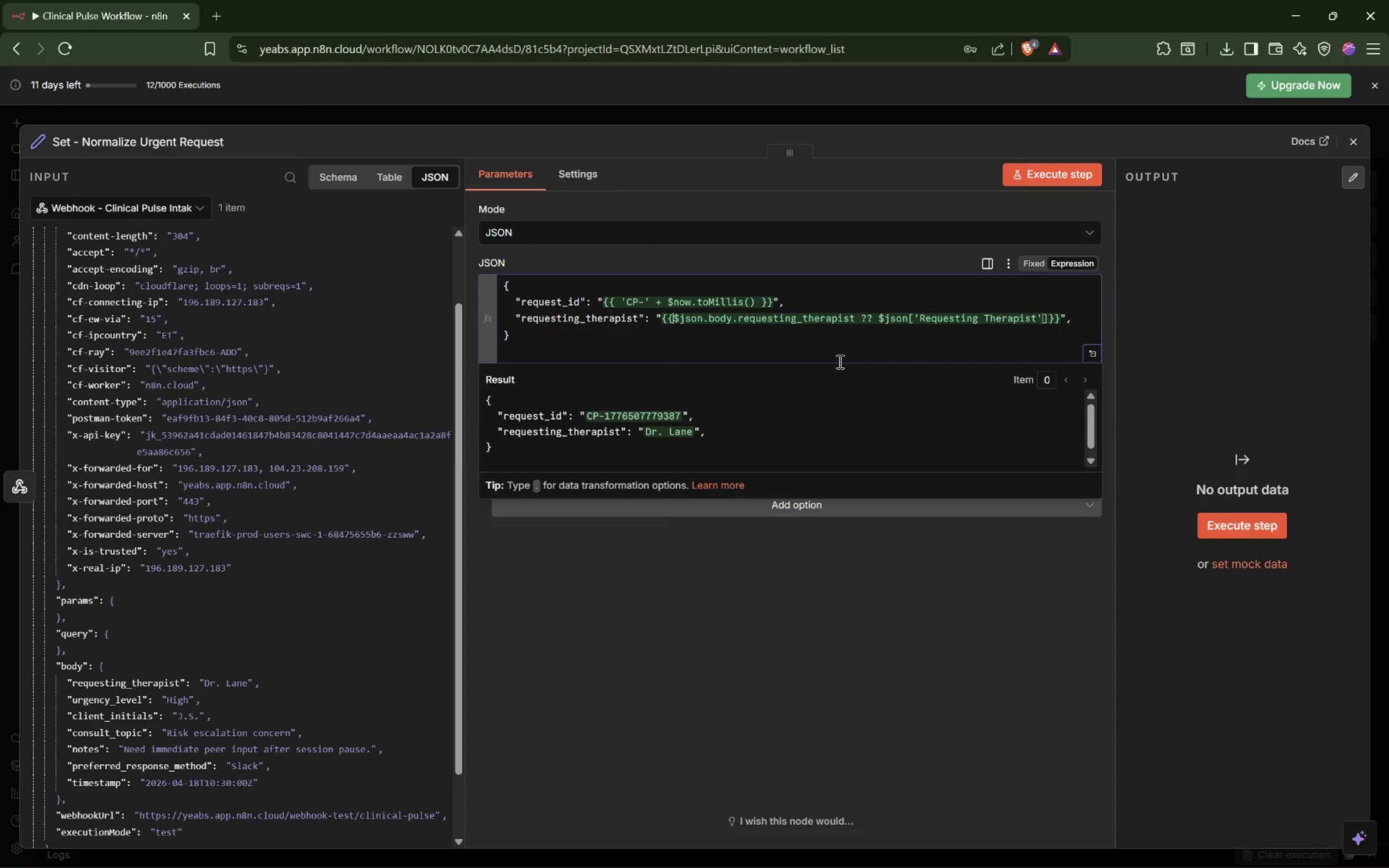 
key(ArrowRight)
 